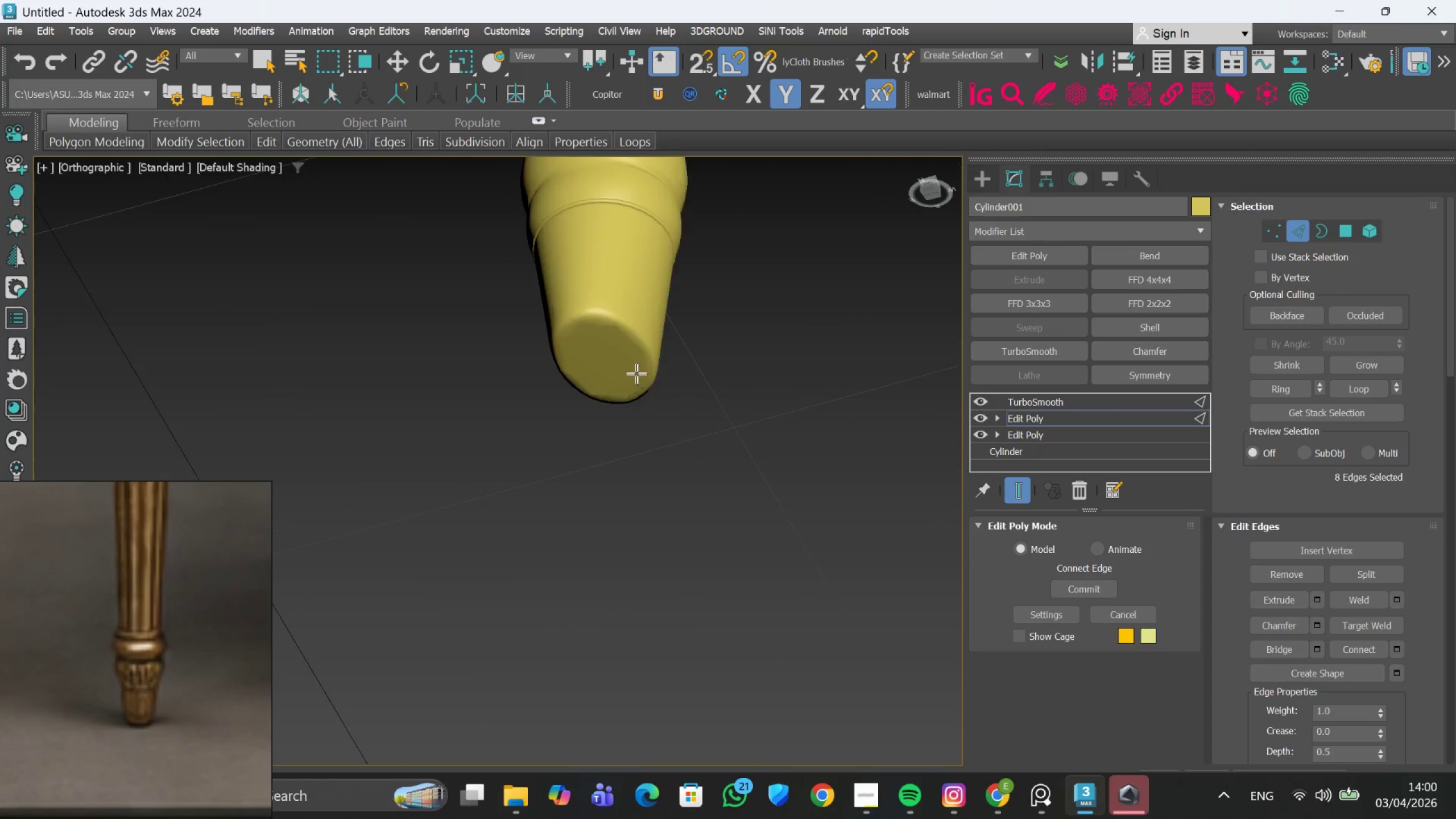 
hold_key(key=AltLeft, duration=0.41)
 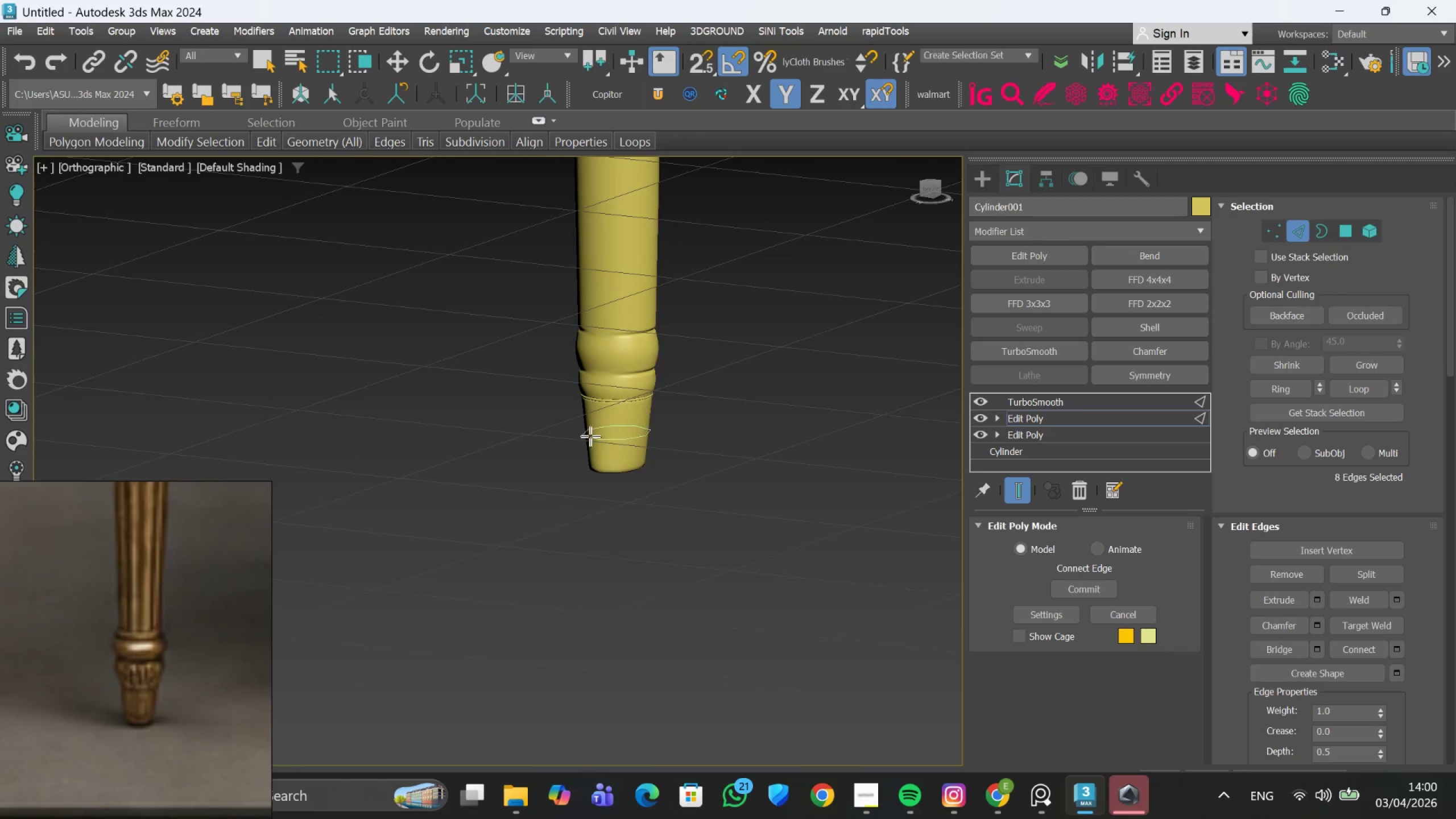 
scroll: coordinate [590, 436], scroll_direction: down, amount: 5.0
 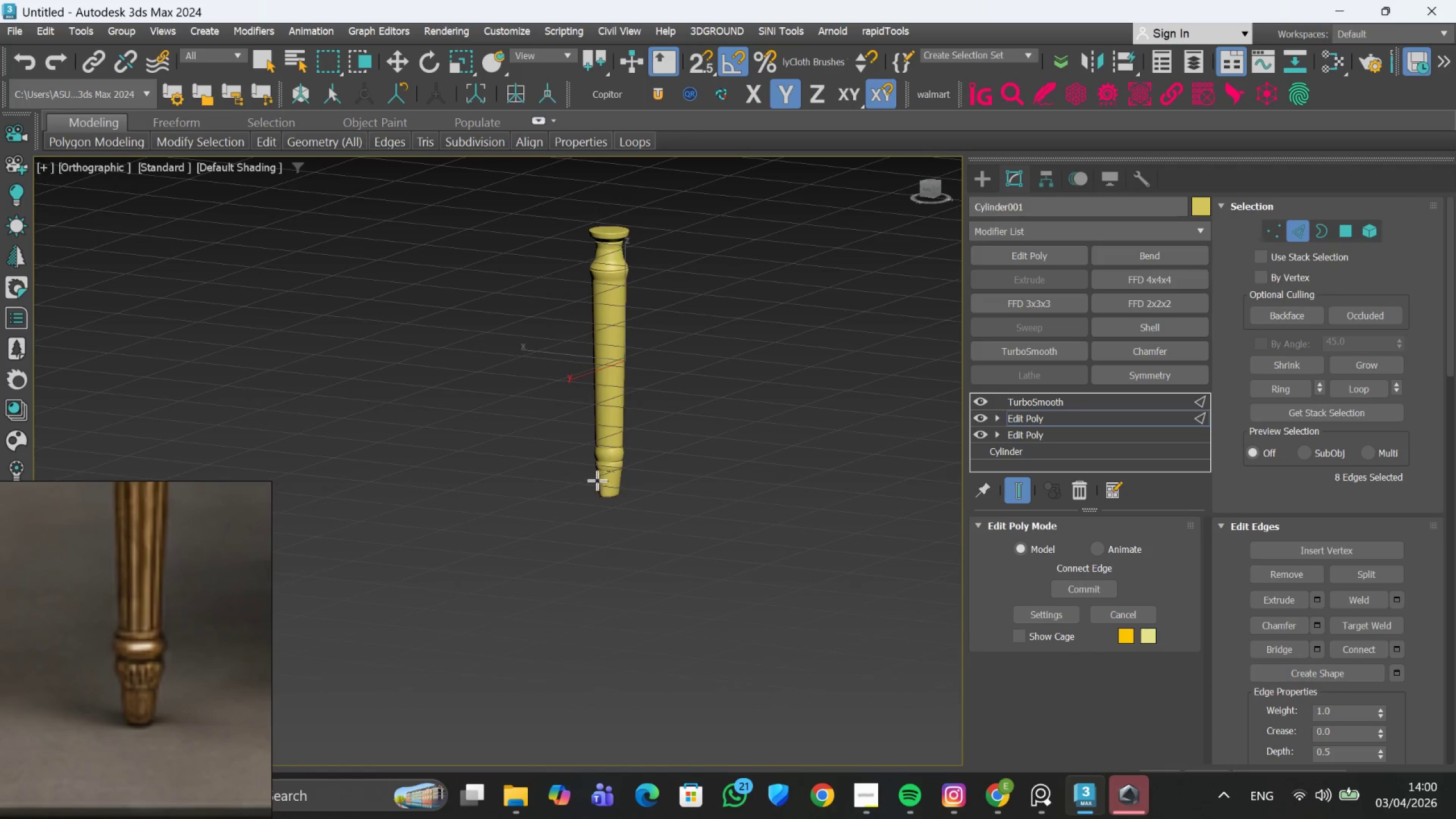 
scroll: coordinate [659, 445], scroll_direction: up, amount: 2.0
 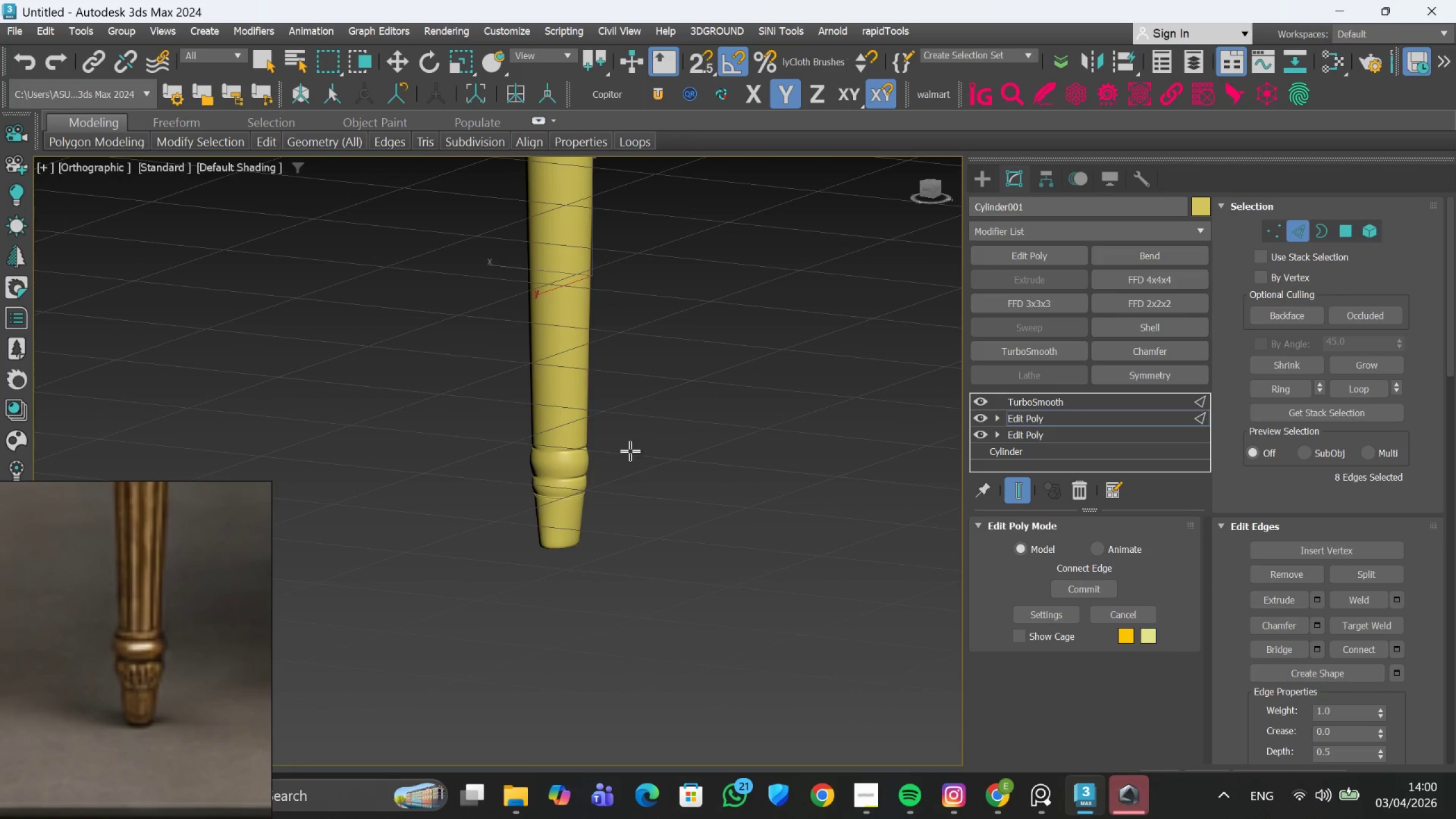 
key(Alt+AltLeft)
 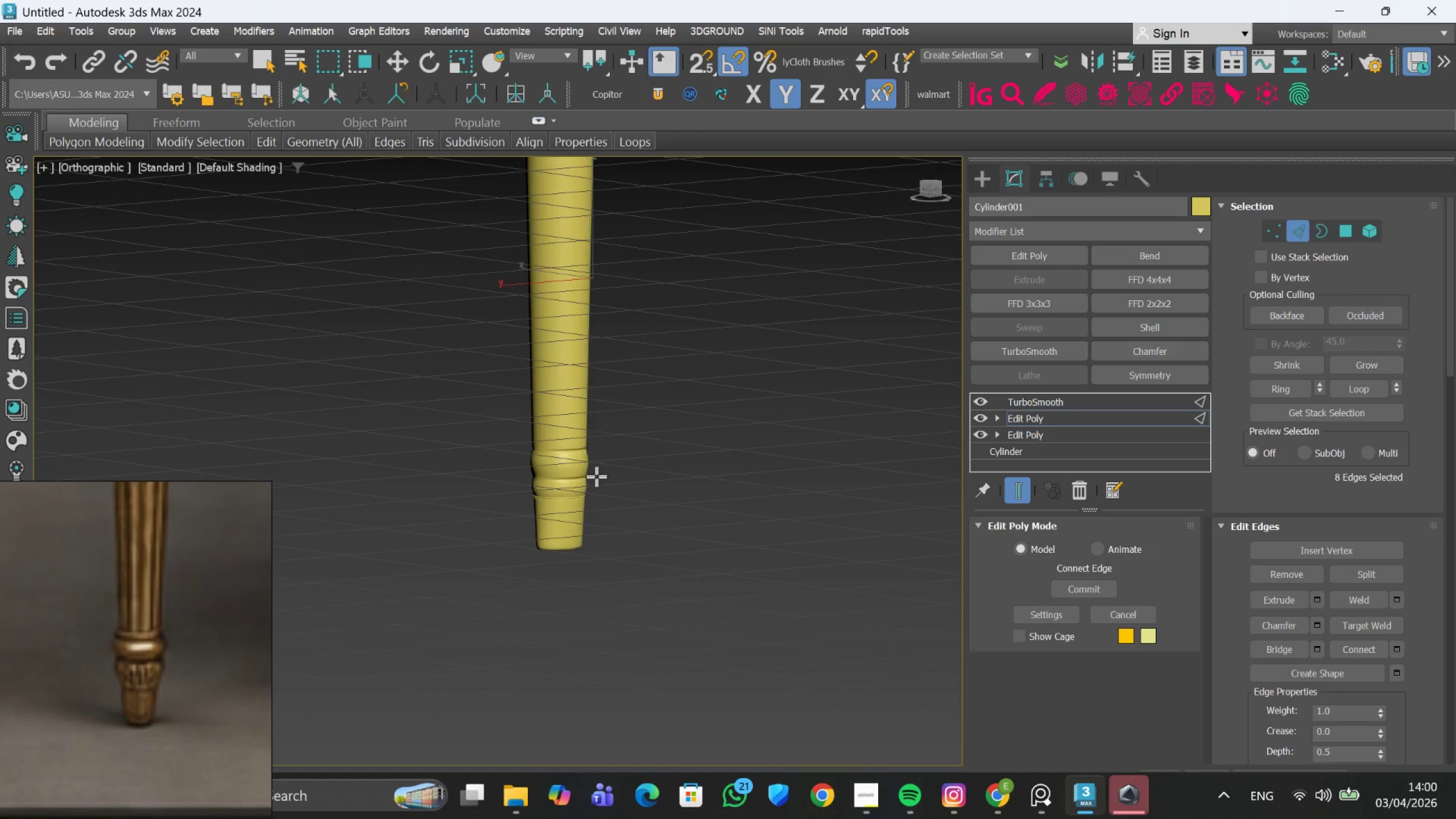 
hold_key(key=AltLeft, duration=0.78)
 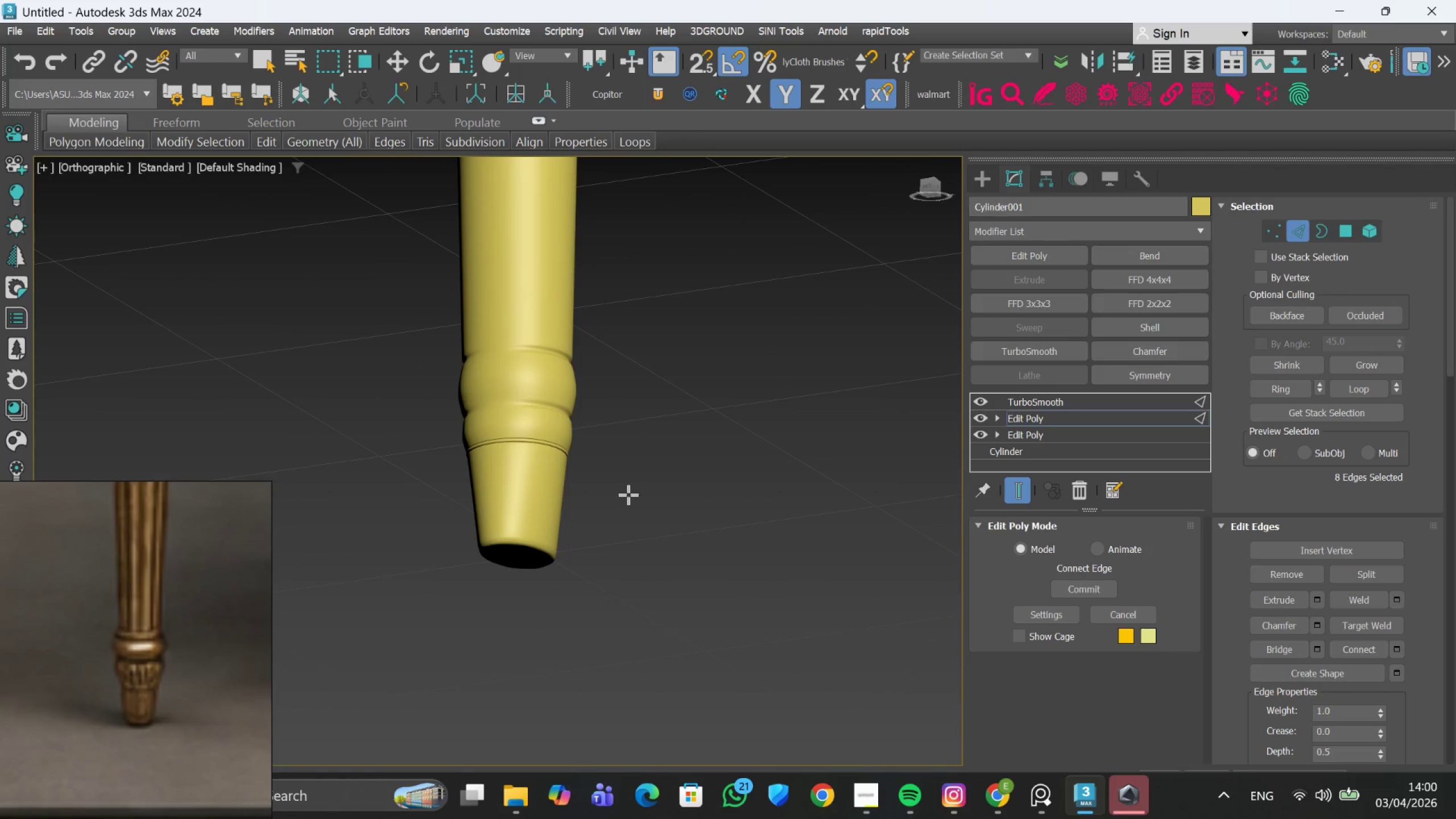 
scroll: coordinate [601, 520], scroll_direction: up, amount: 2.0
 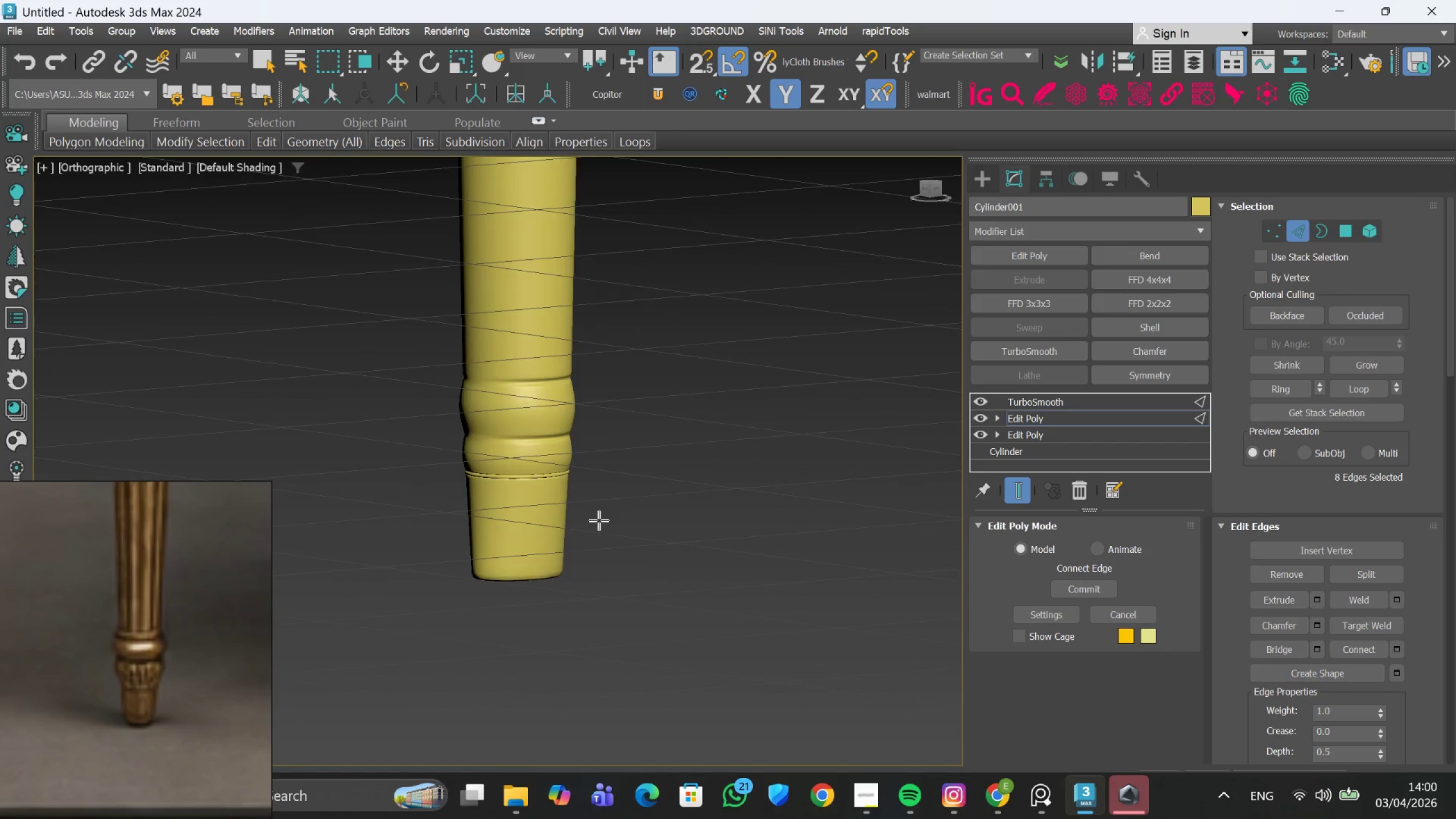 
scroll: coordinate [601, 337], scroll_direction: down, amount: 3.0
 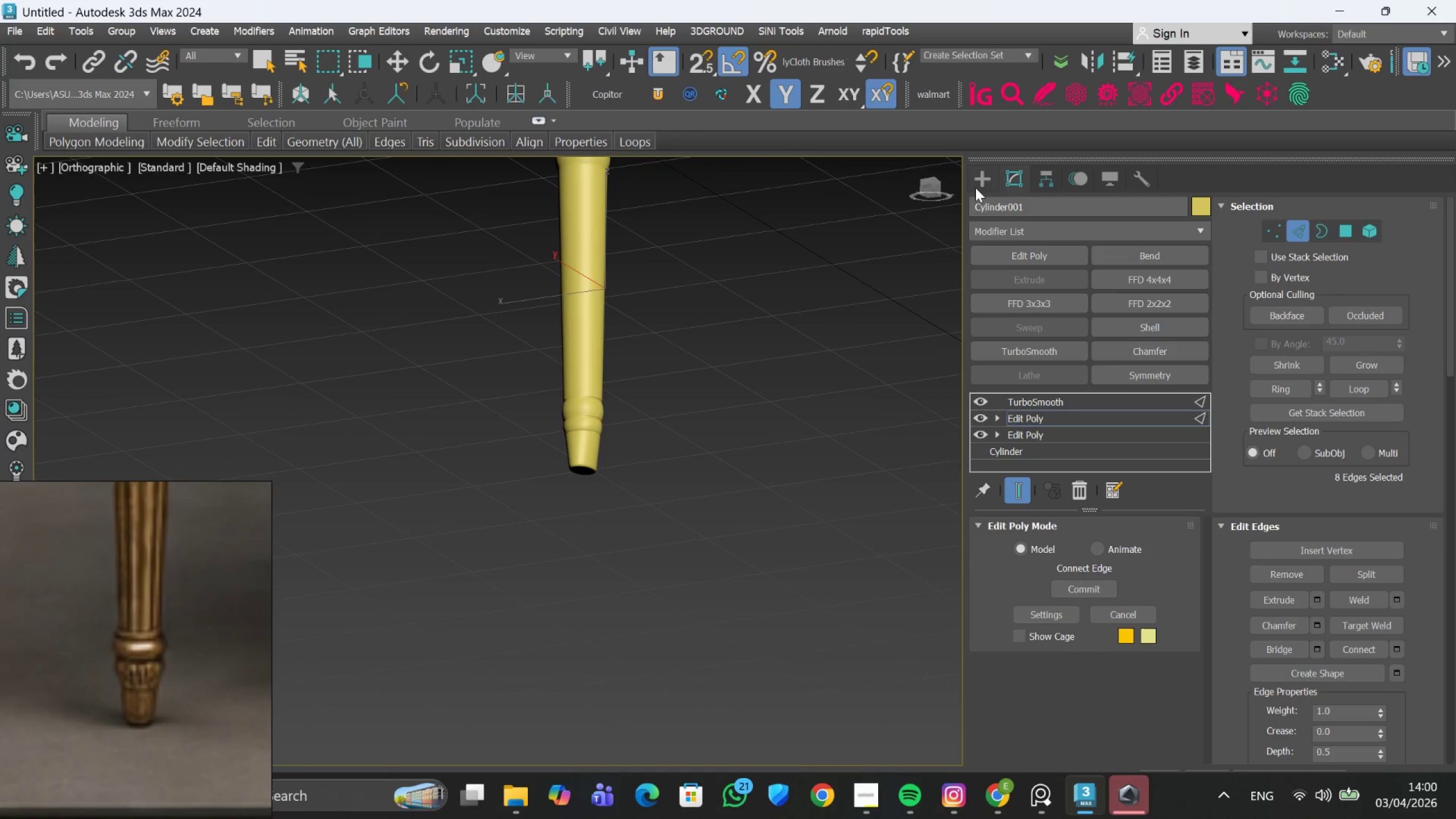 
left_click([978, 186])
 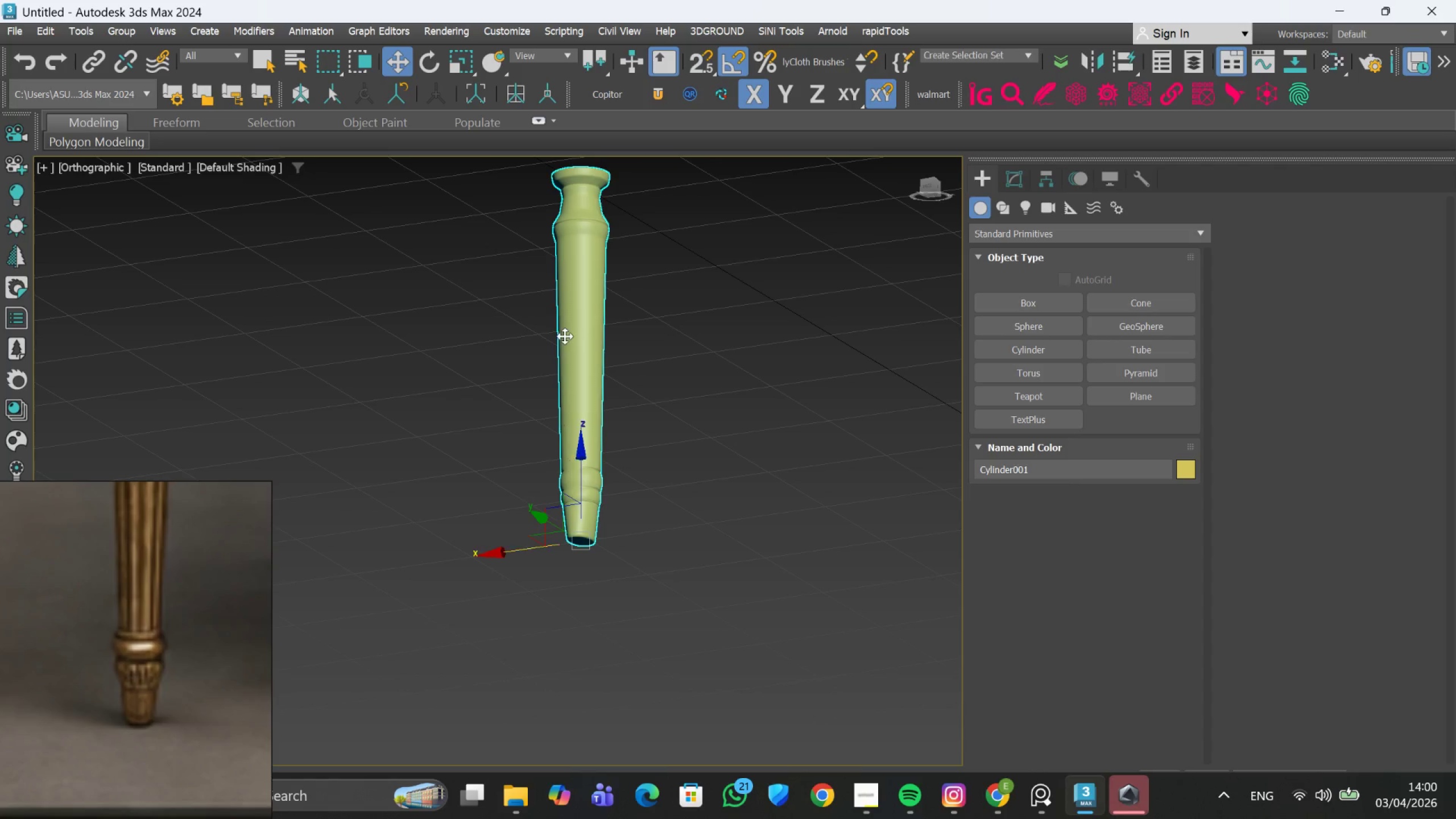 
hold_key(key=AltLeft, duration=0.61)
 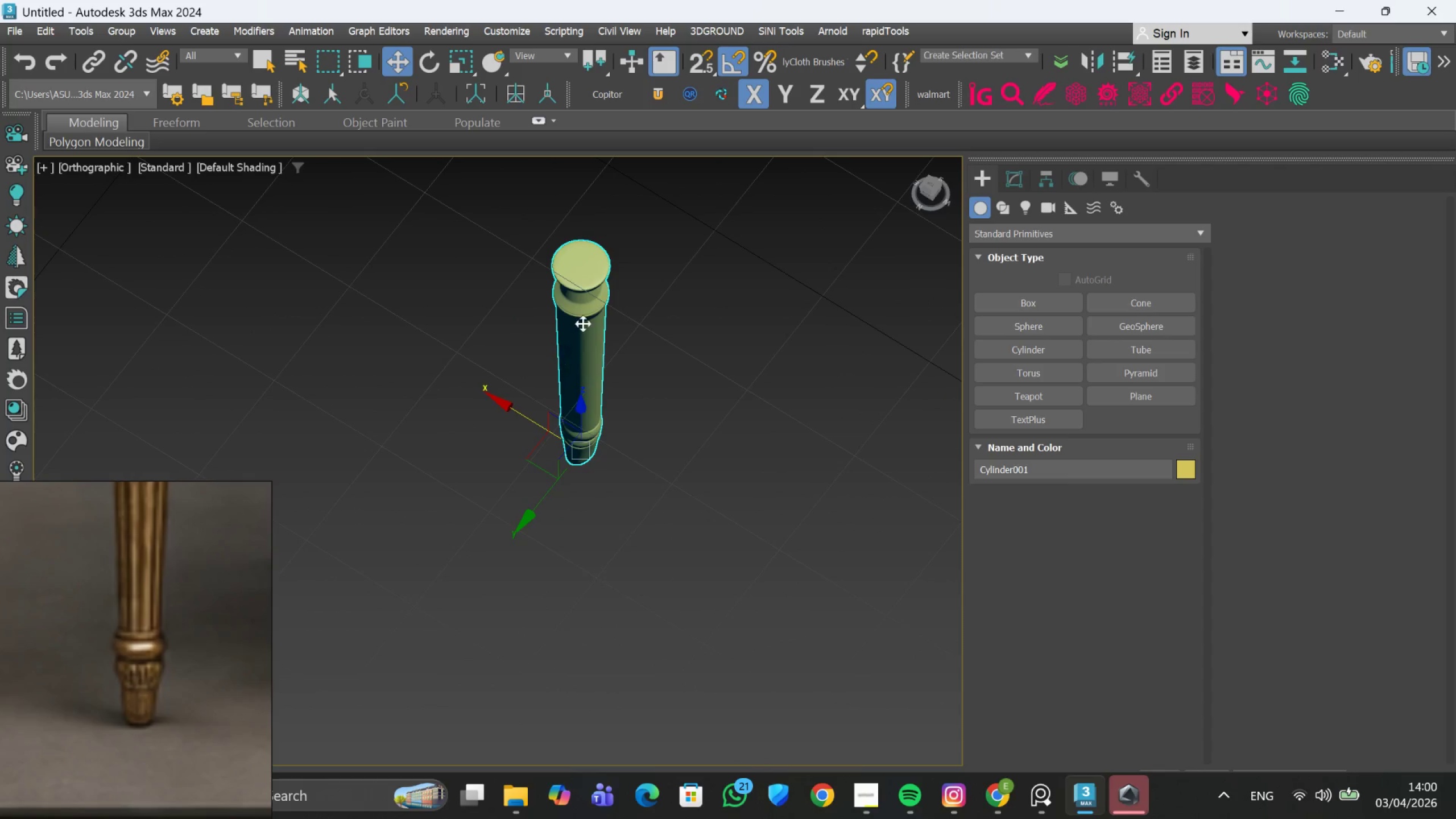 
hold_key(key=AltLeft, duration=0.97)
 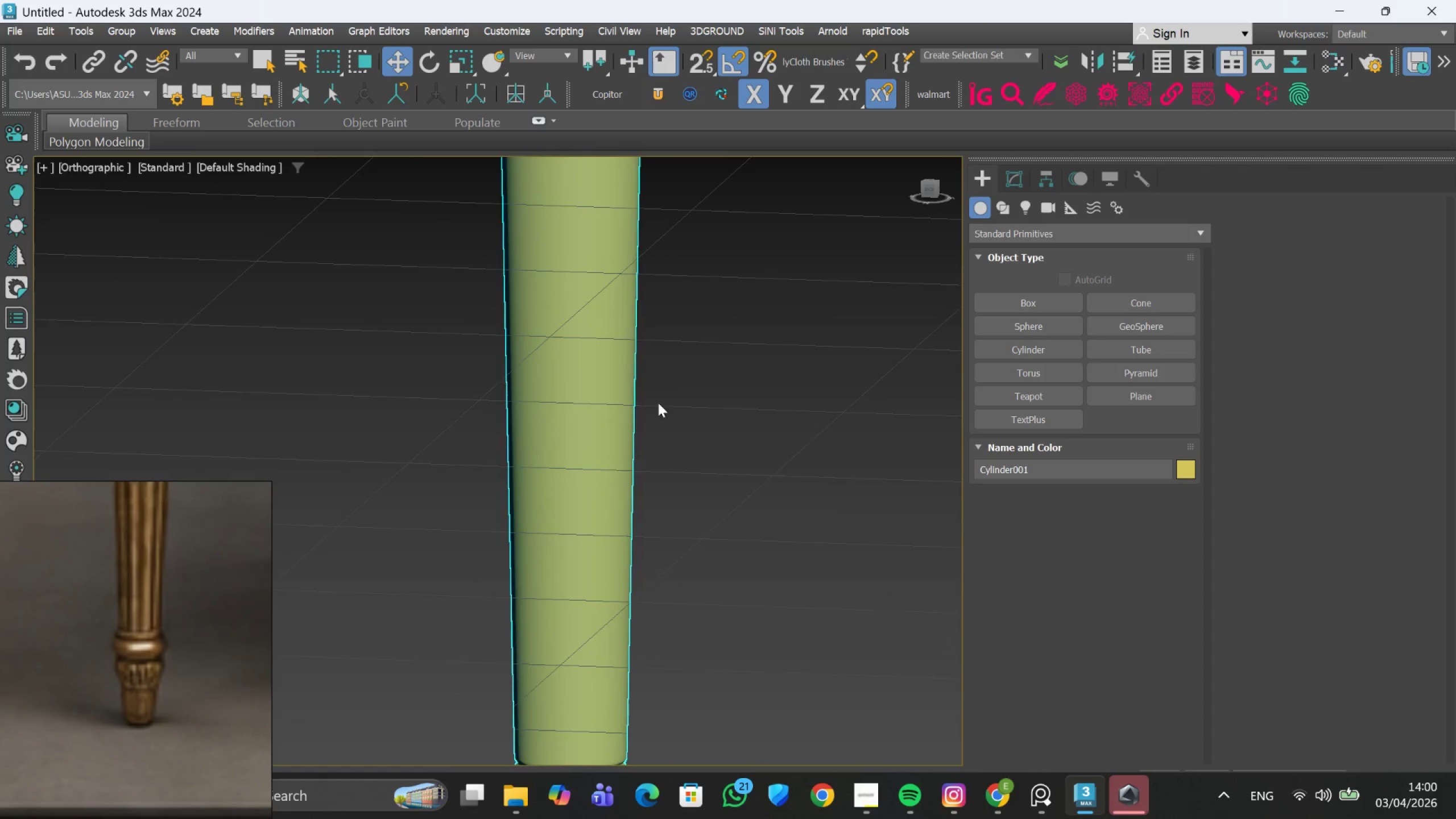 
scroll: coordinate [588, 318], scroll_direction: up, amount: 3.0
 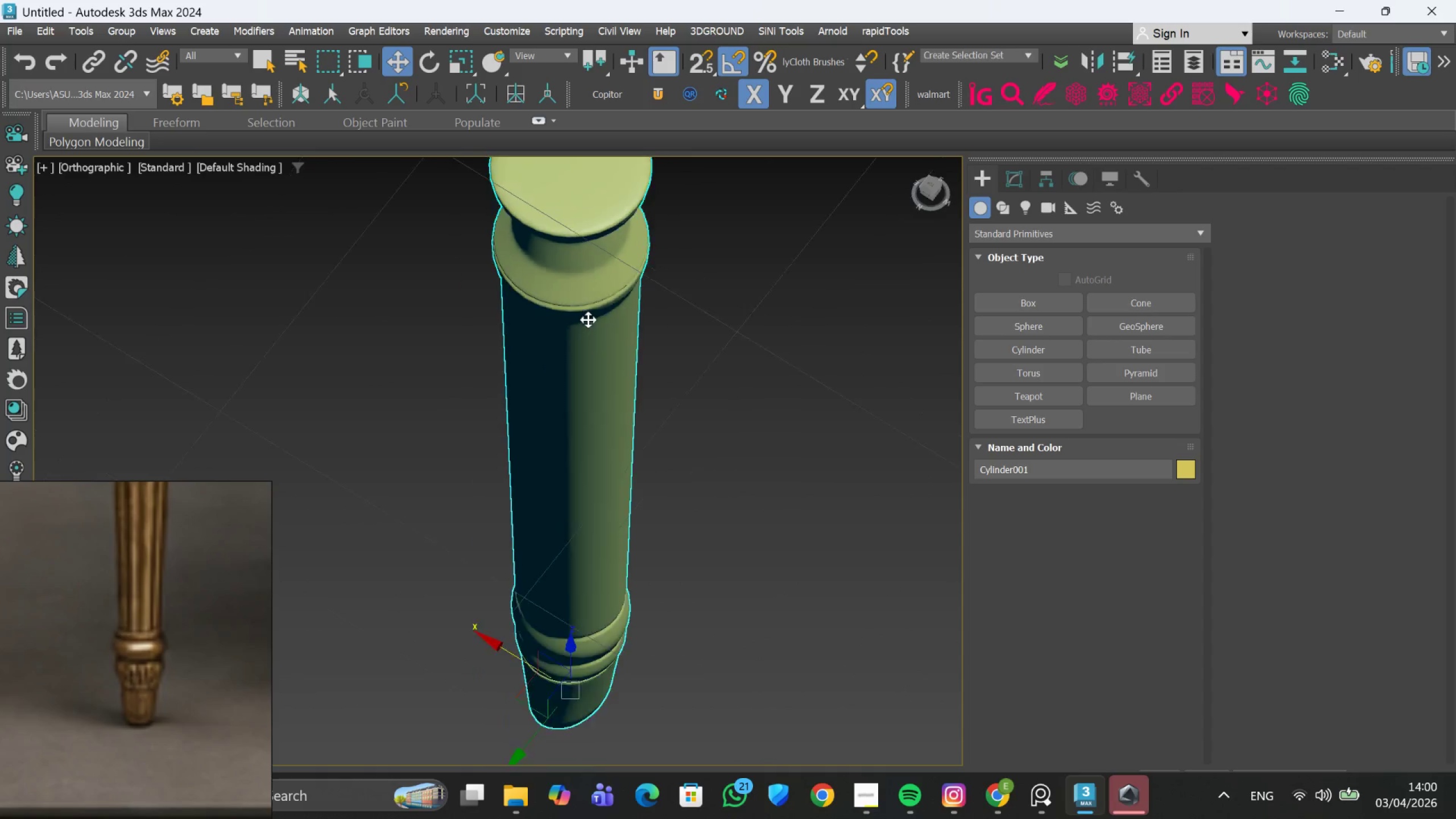 
hold_key(key=AltLeft, duration=0.48)
 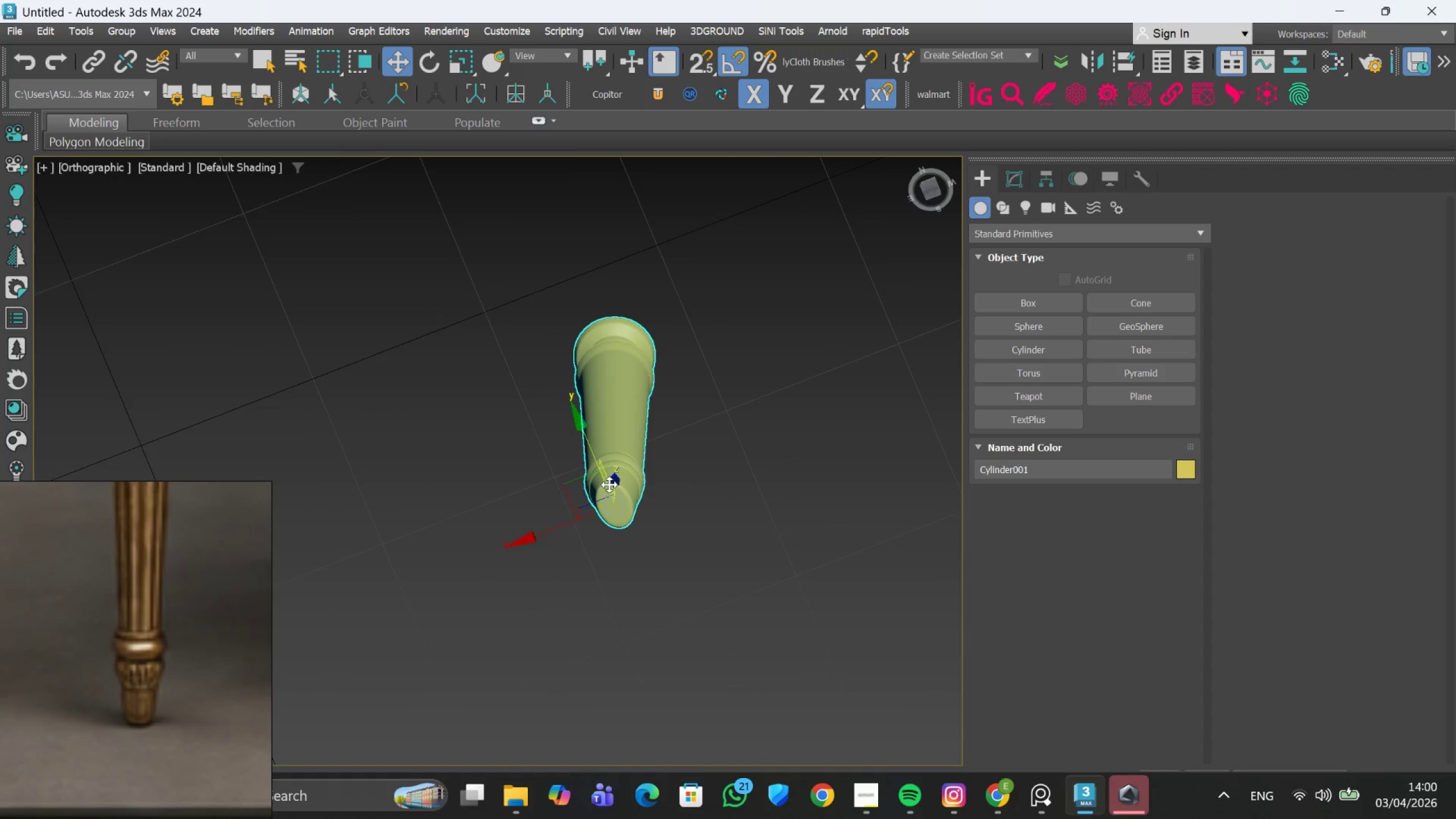 
scroll: coordinate [658, 436], scroll_direction: down, amount: 2.0
 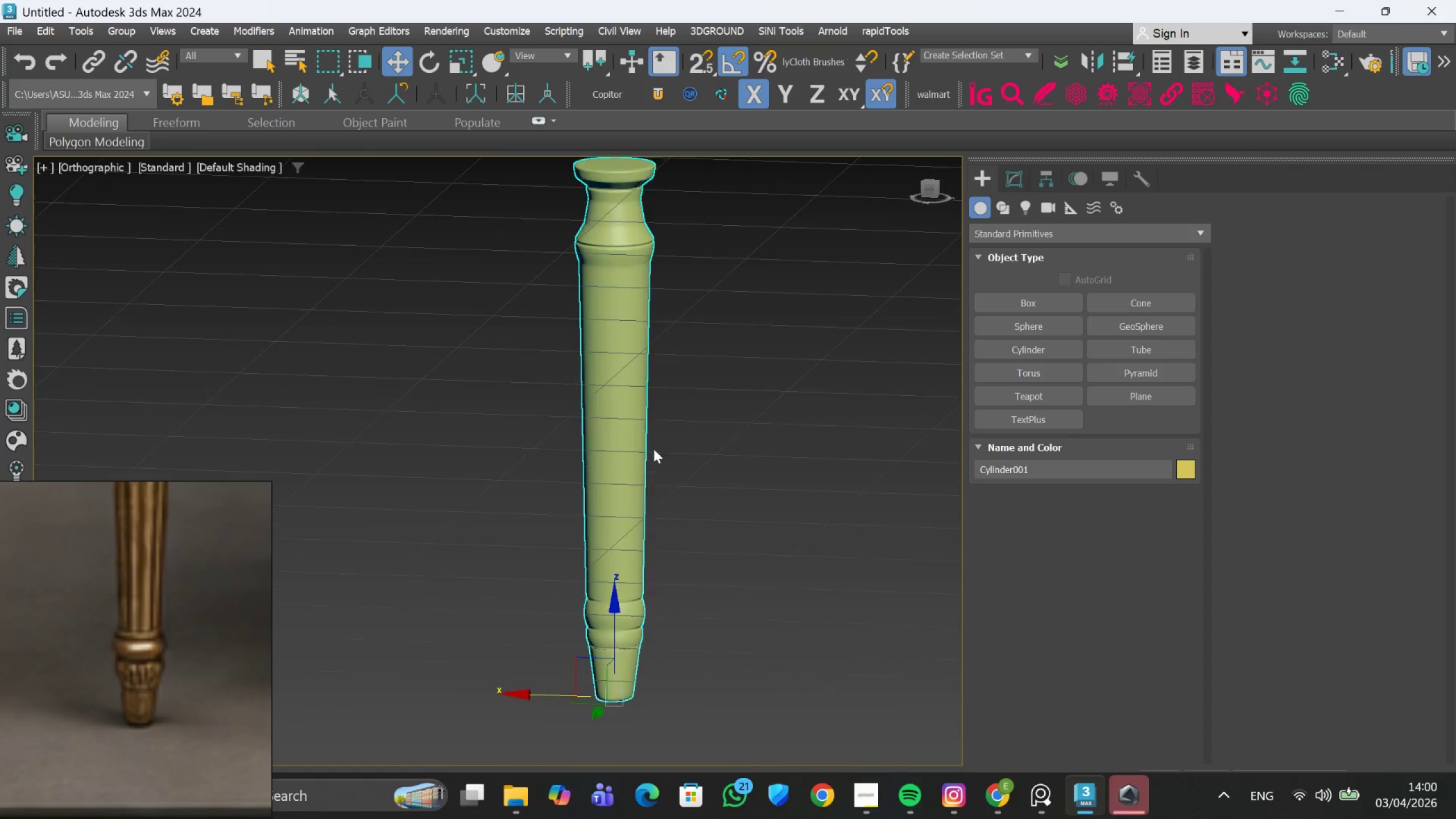 
hold_key(key=AltLeft, duration=0.44)
 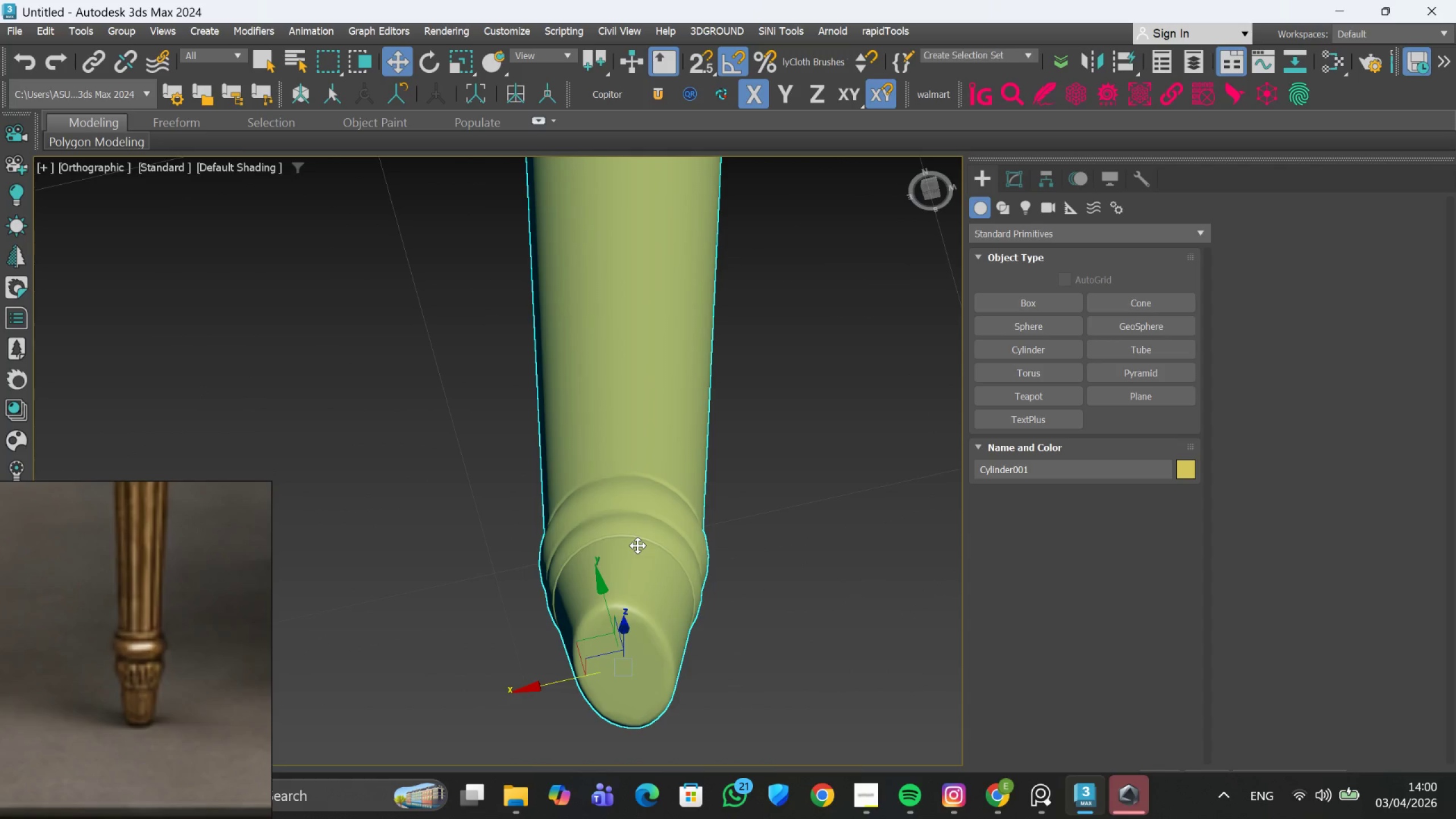 
scroll: coordinate [609, 485], scroll_direction: up, amount: 3.0
 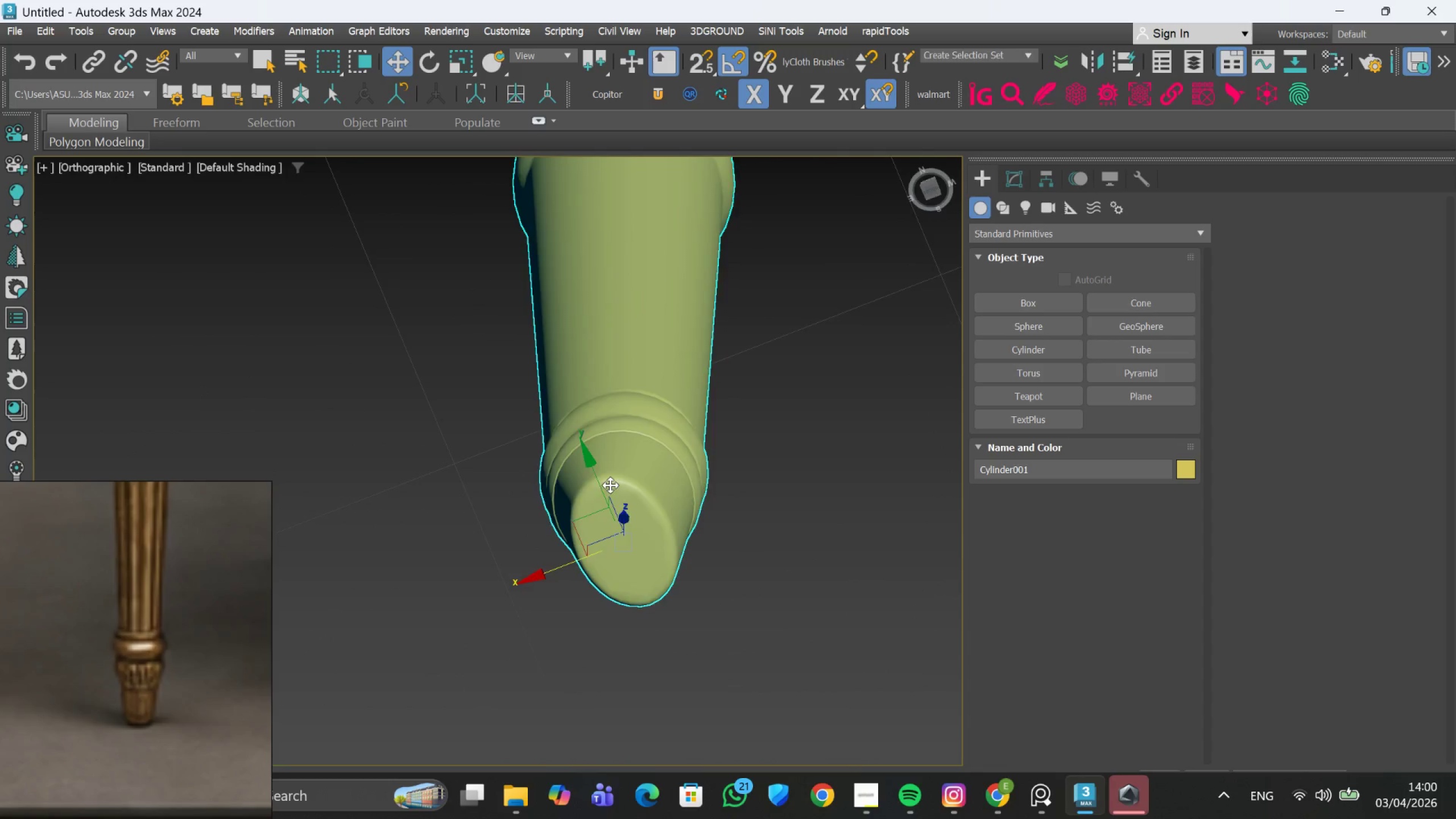 
key(R)
 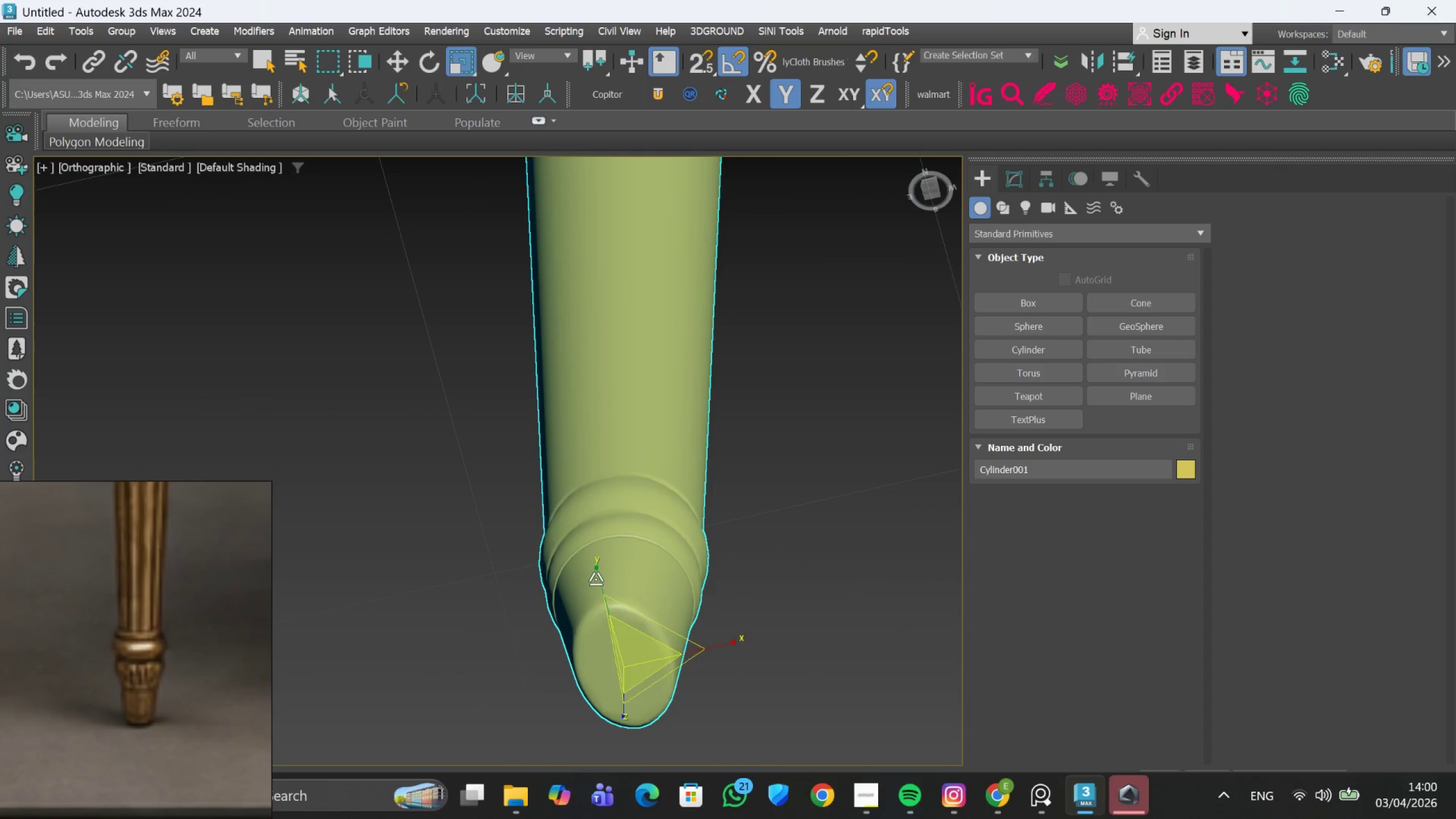 
left_click([597, 578])
 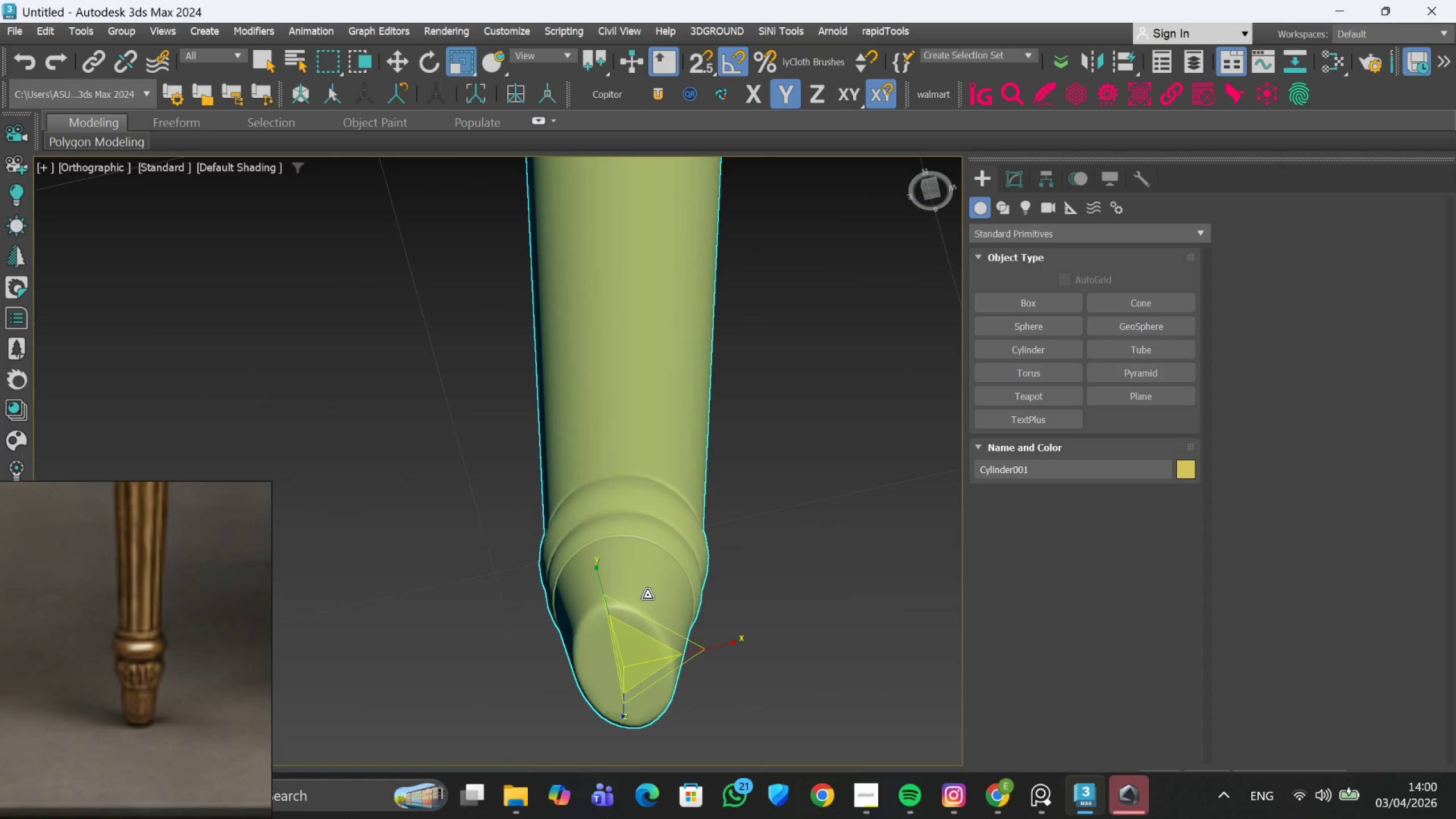 
key(F)
 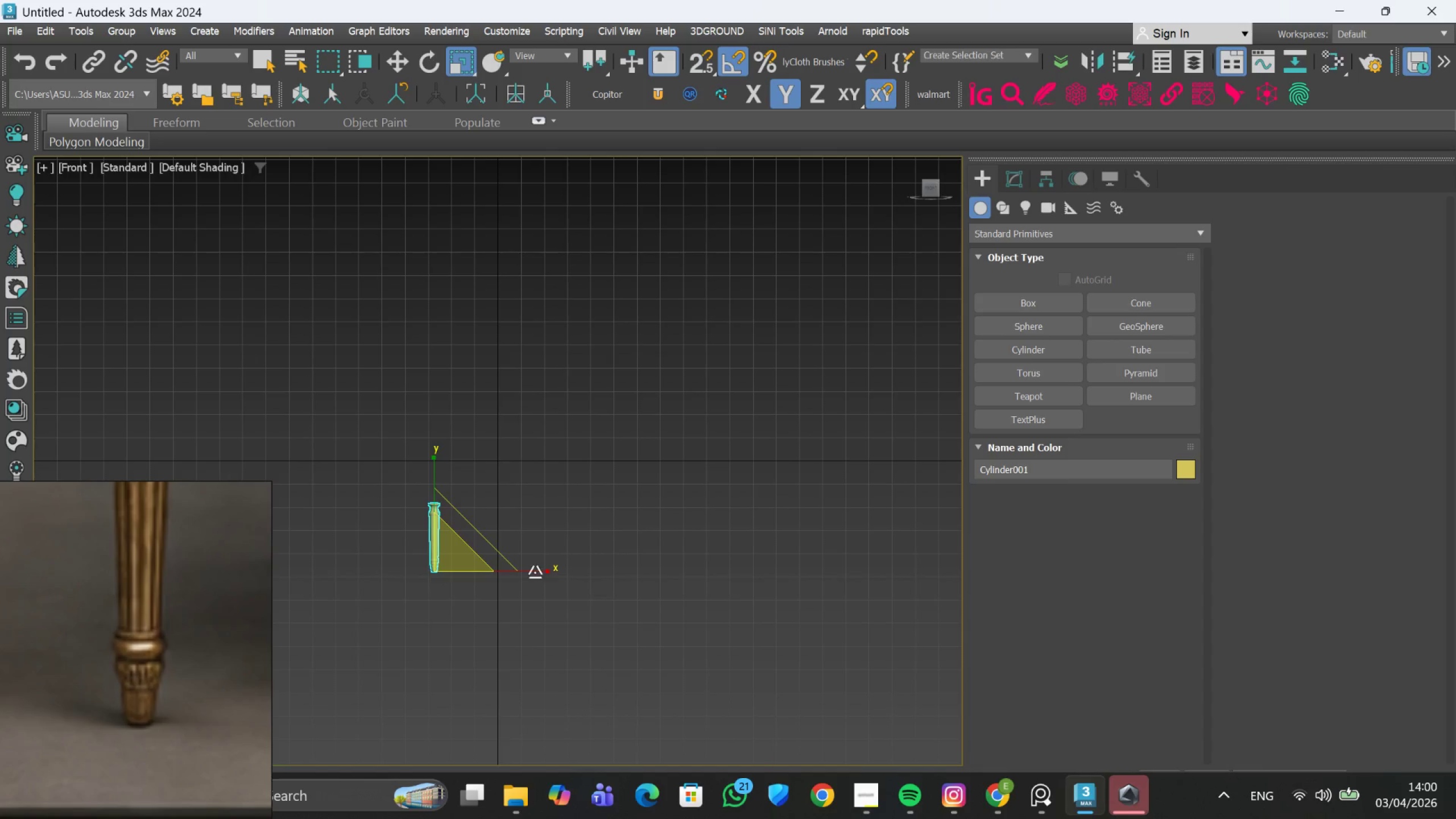 
scroll: coordinate [514, 581], scroll_direction: up, amount: 7.0
 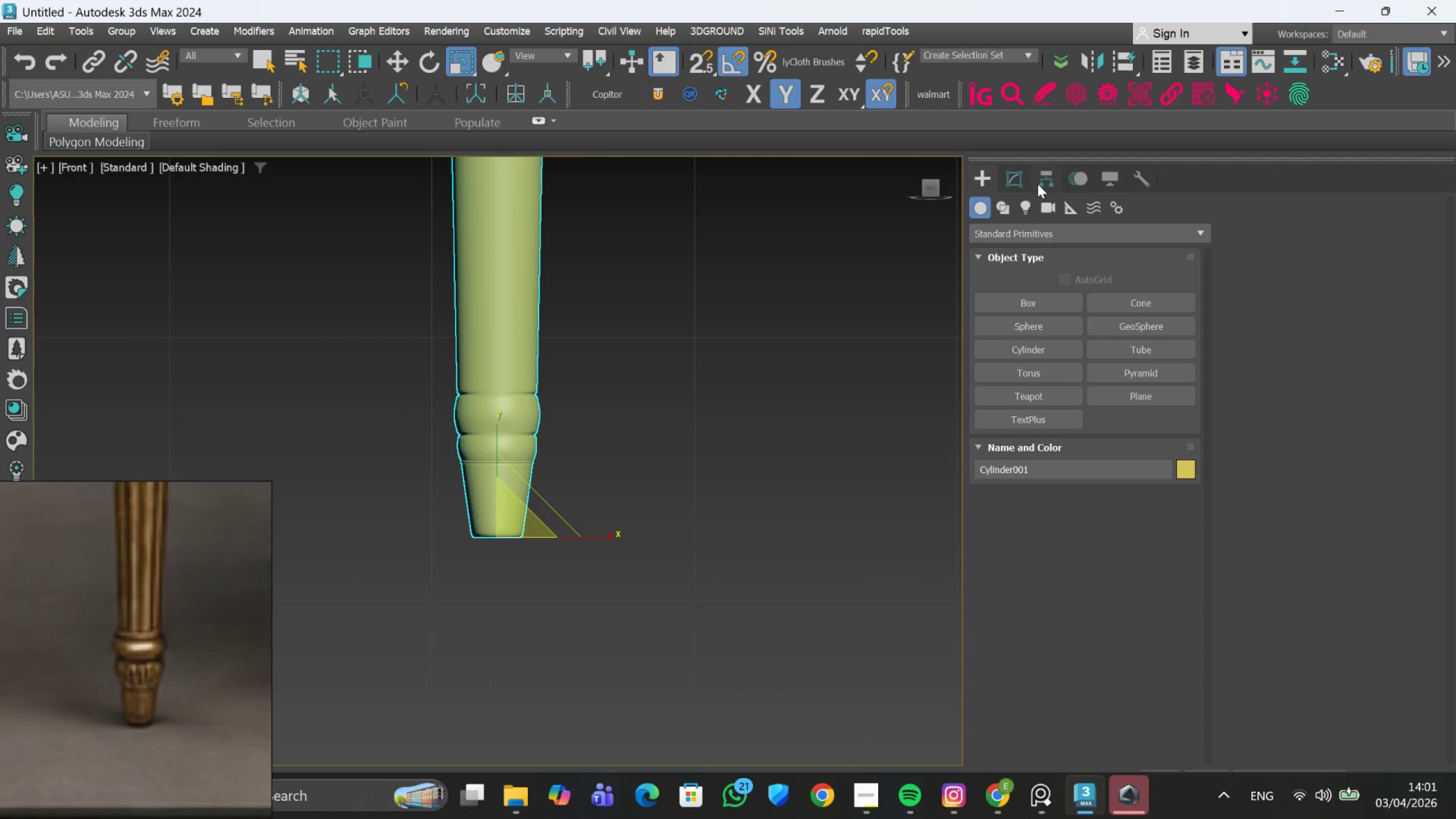 
left_click([1016, 176])
 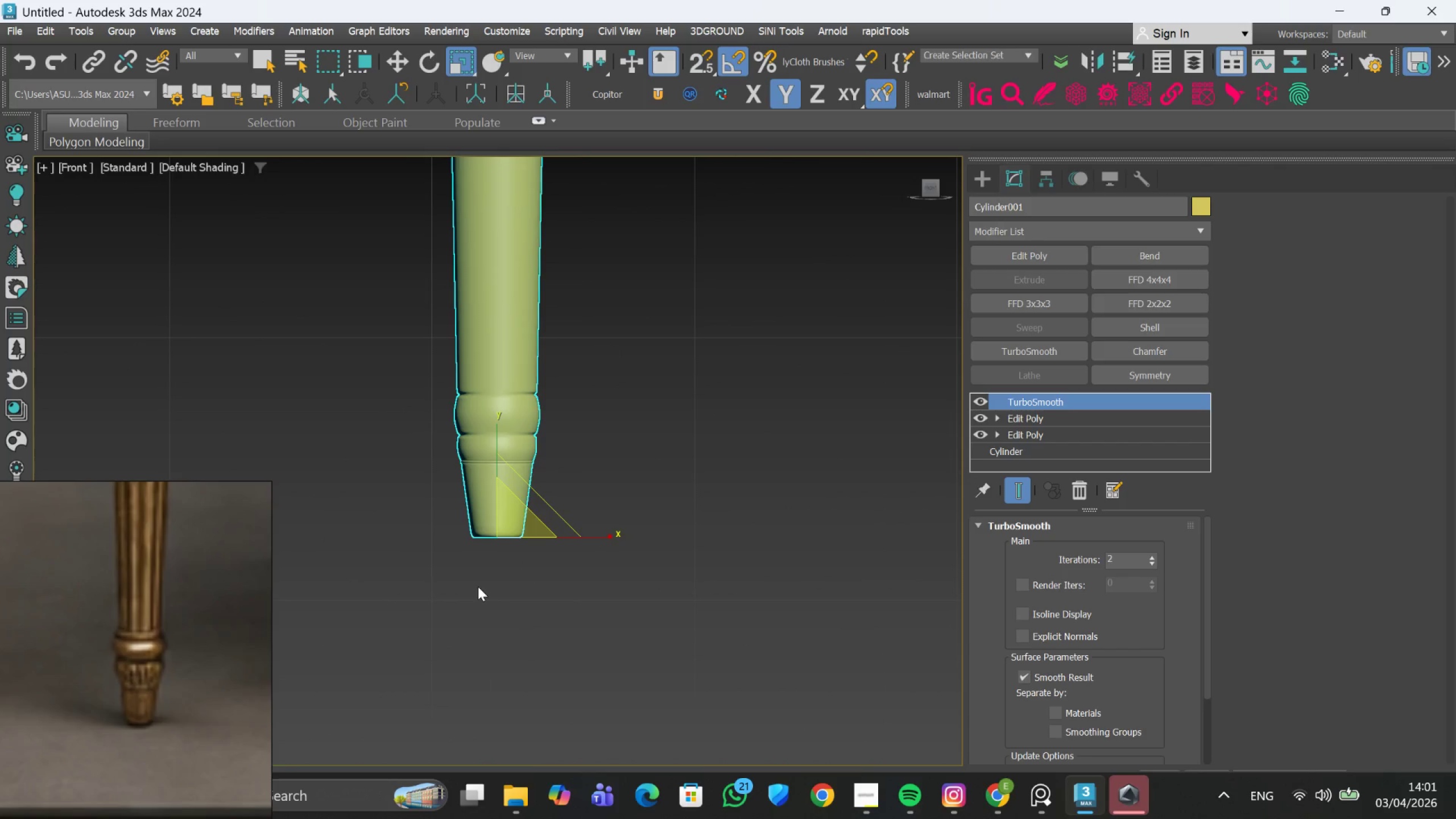 
scroll: coordinate [598, 522], scroll_direction: up, amount: 5.0
 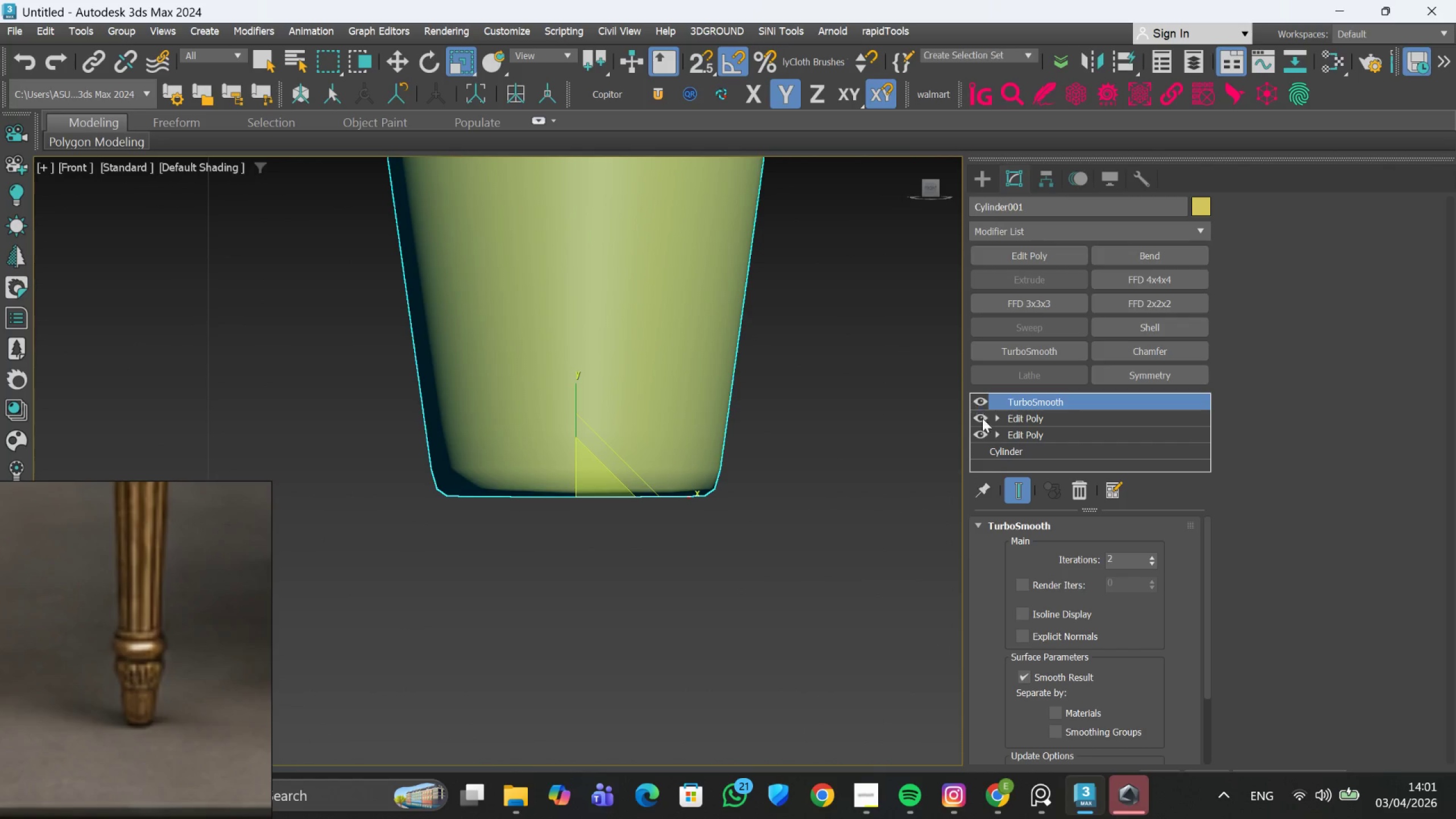 
left_click([1019, 490])
 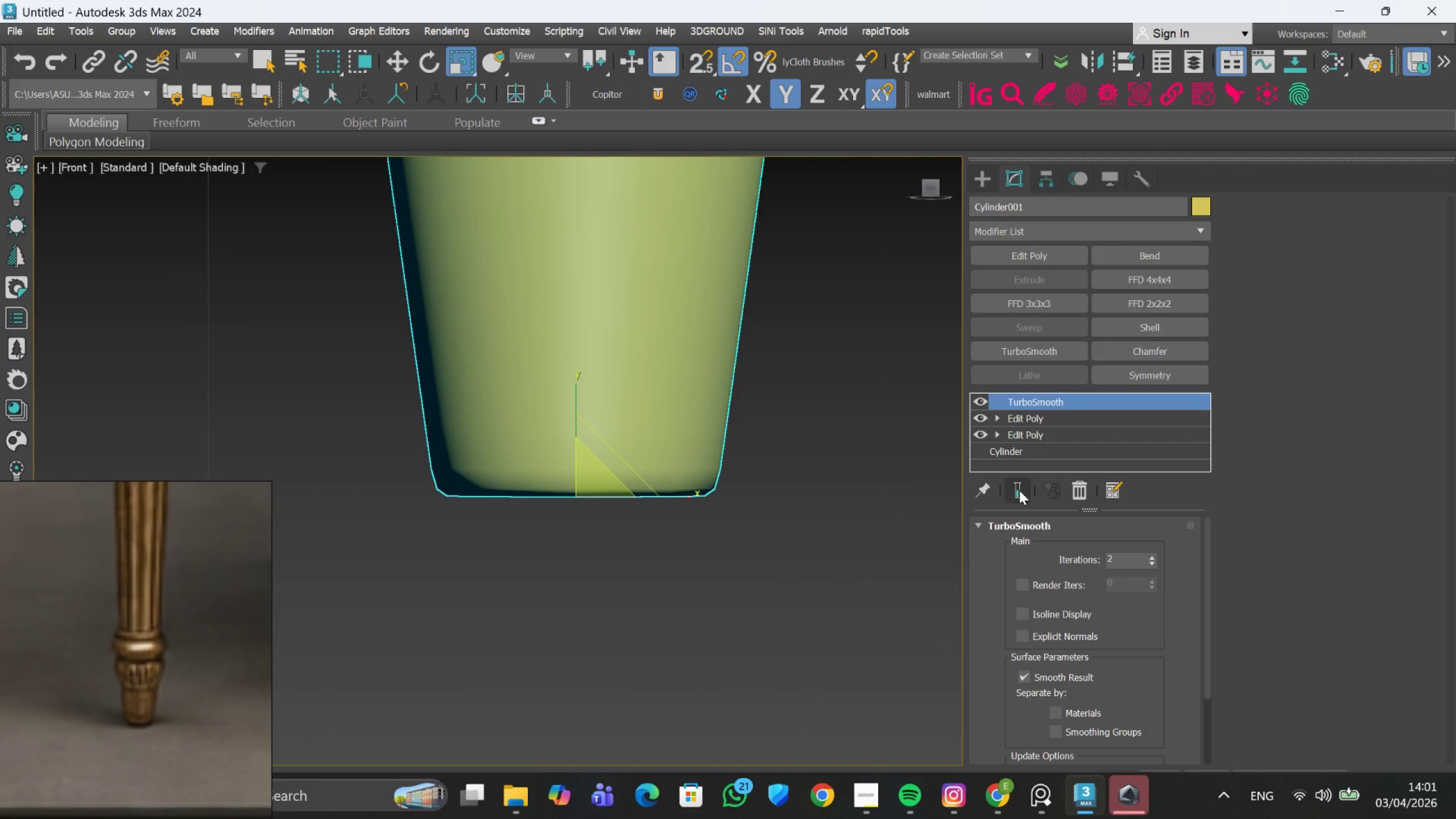 
key(F4)
 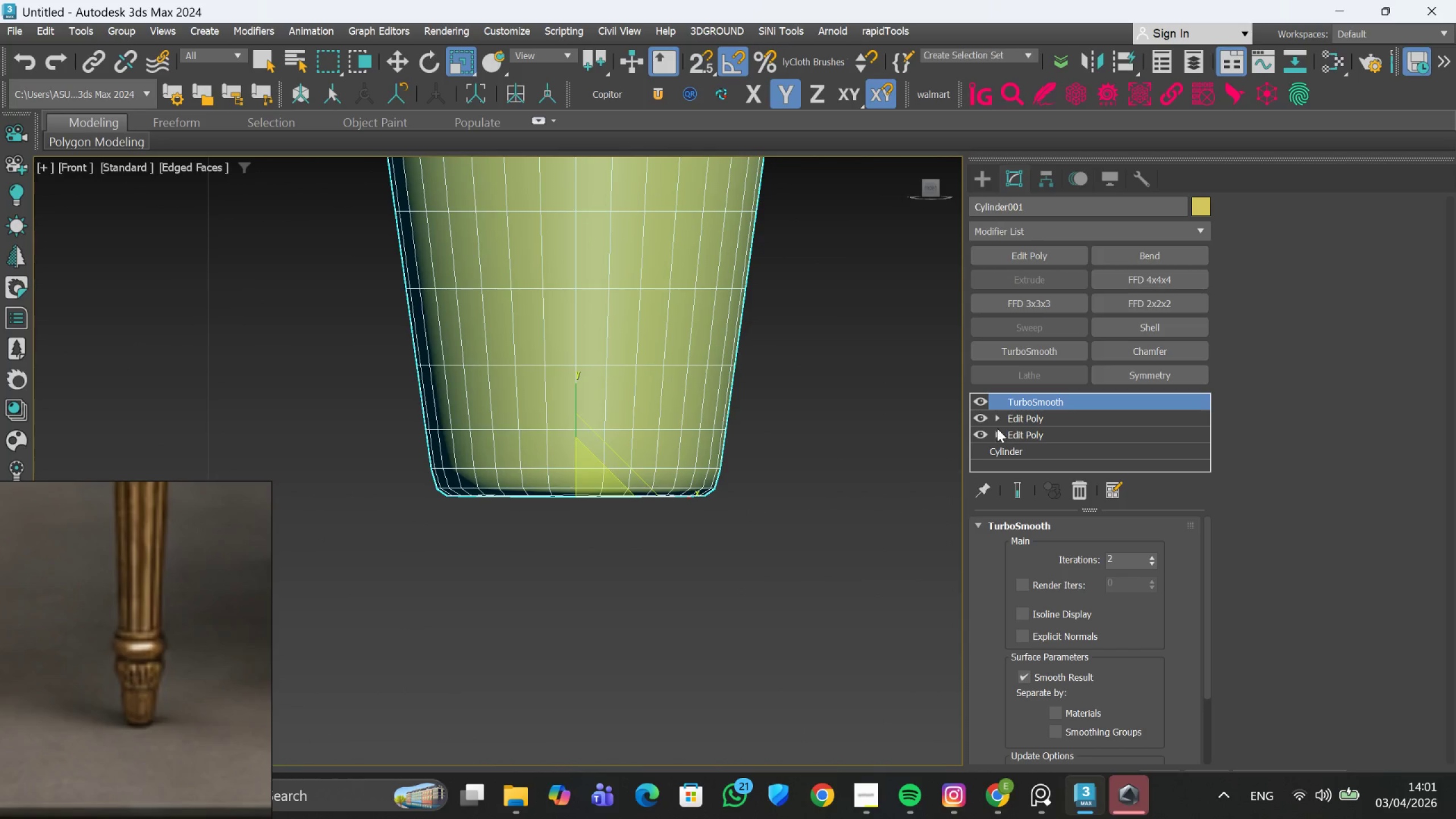 
left_click([984, 406])
 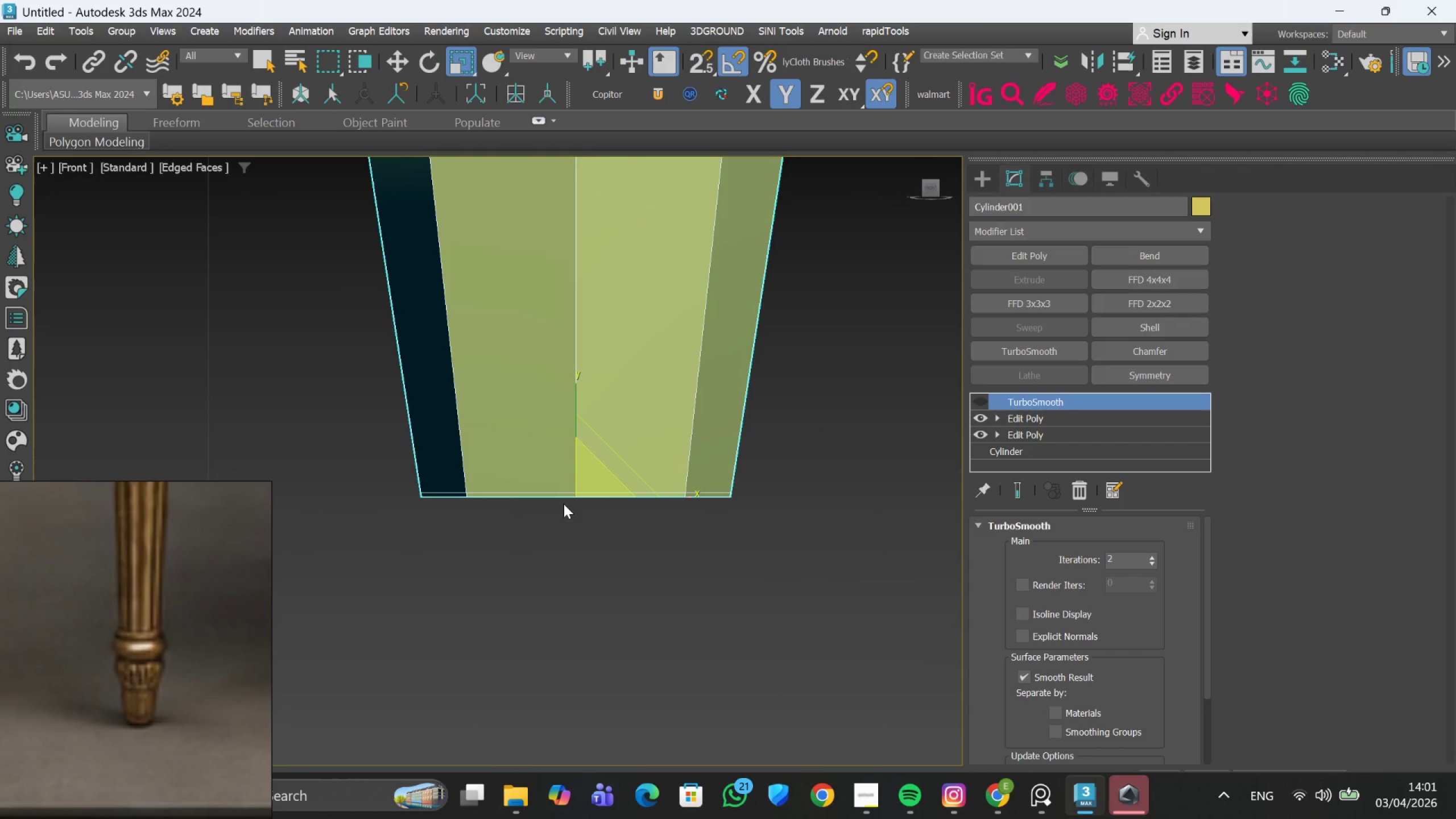 
scroll: coordinate [502, 499], scroll_direction: up, amount: 1.0
 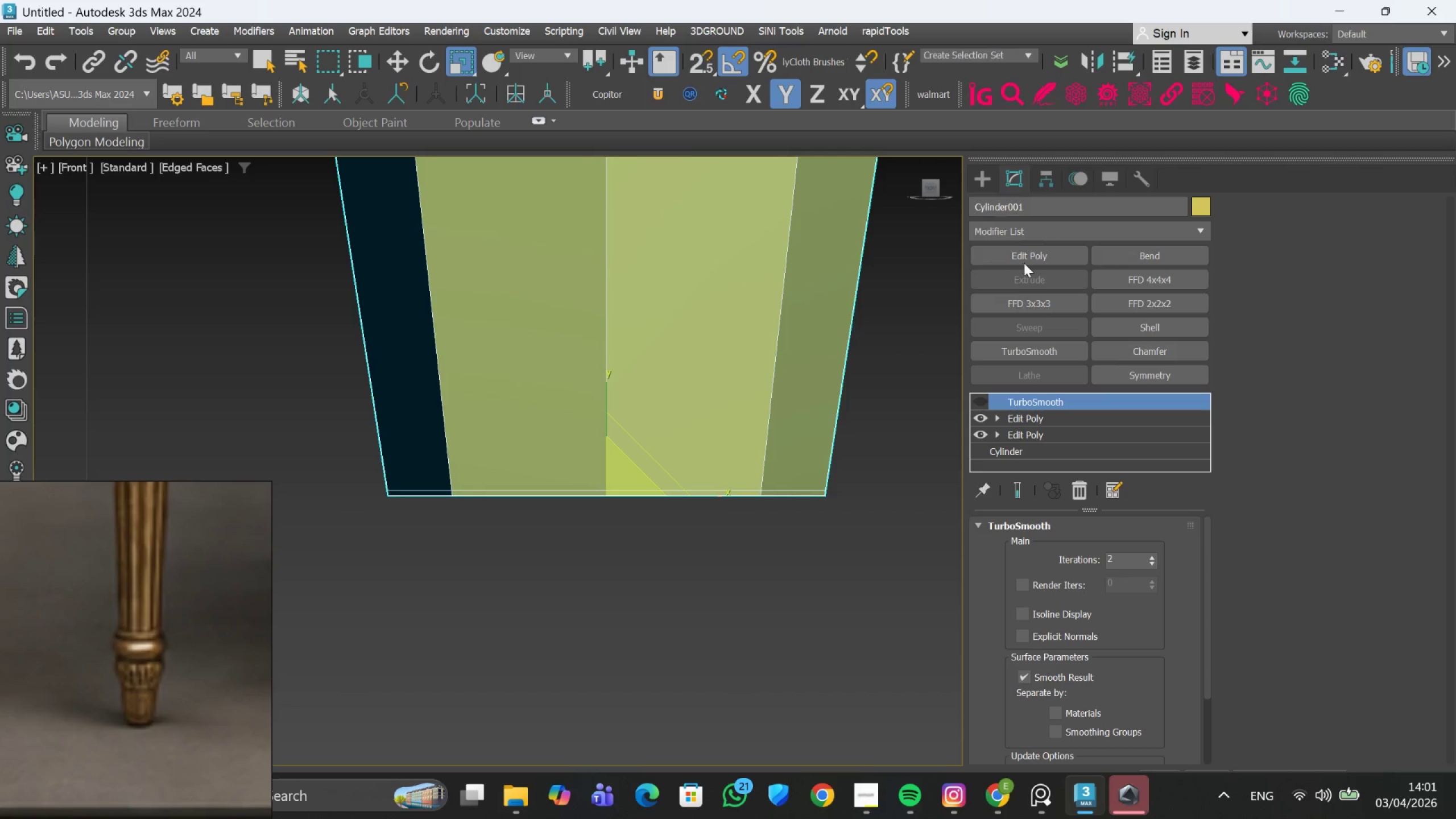 
left_click([1027, 257])
 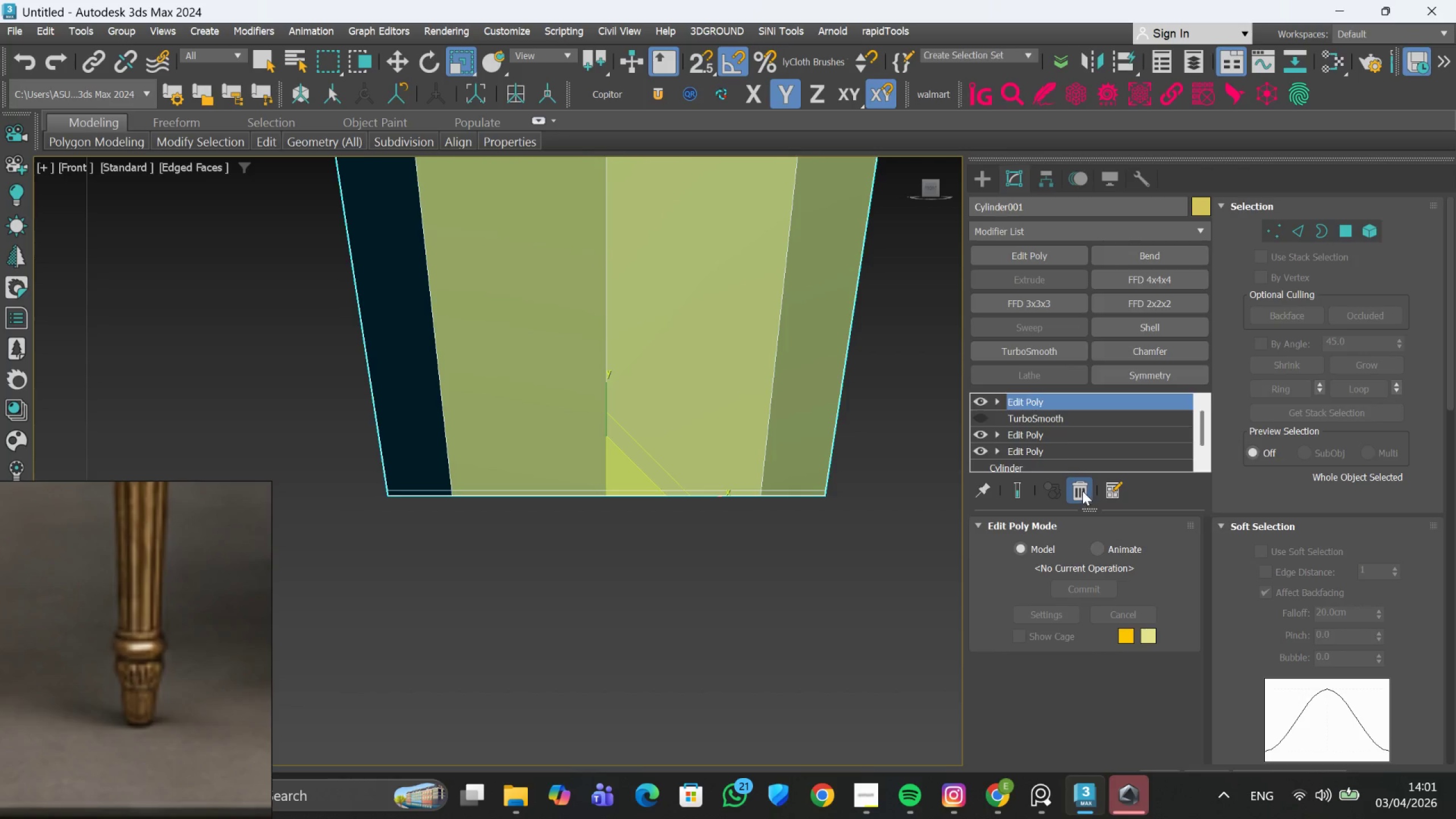 
left_click([1055, 418])
 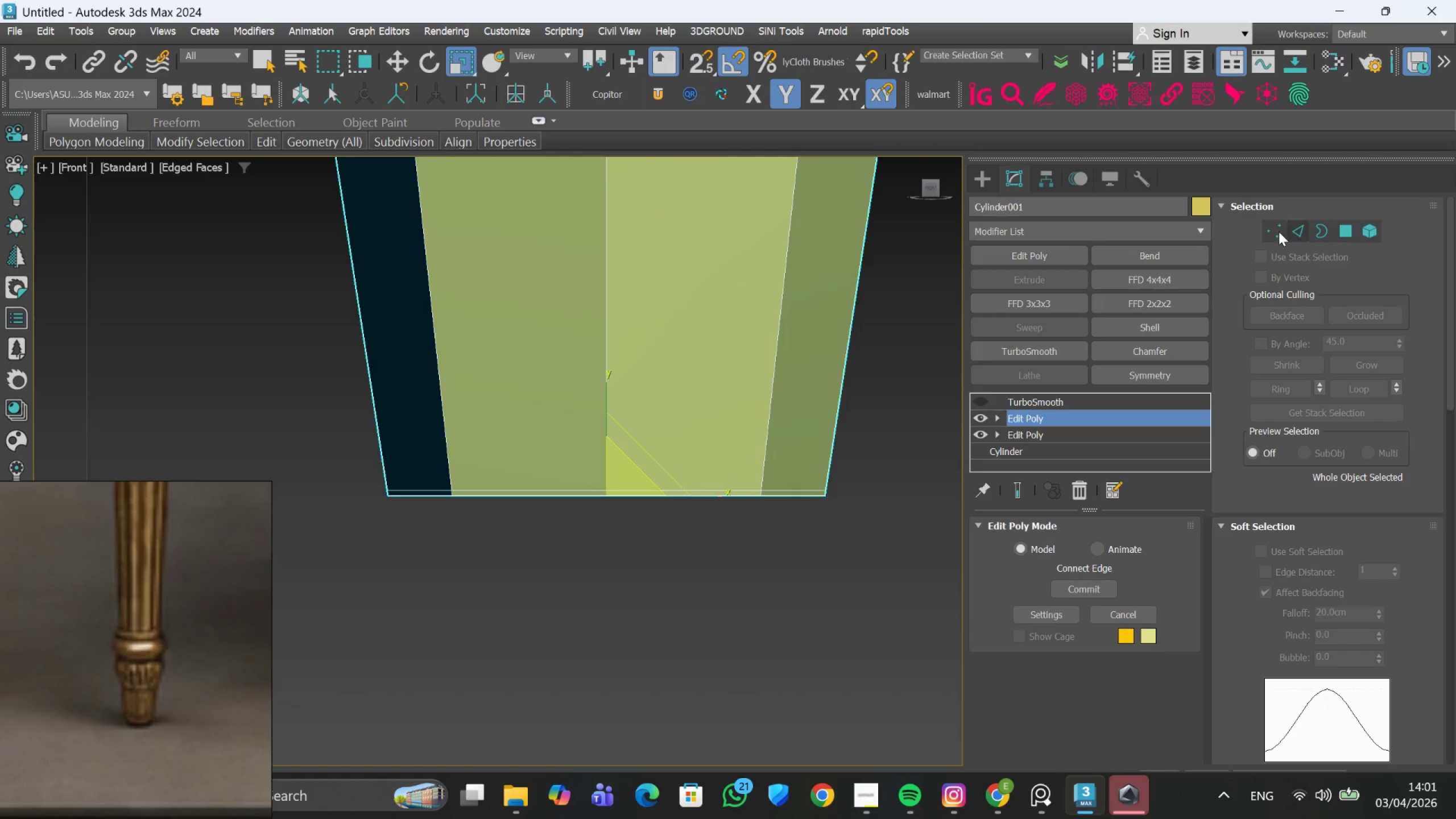 
left_click([1276, 230])
 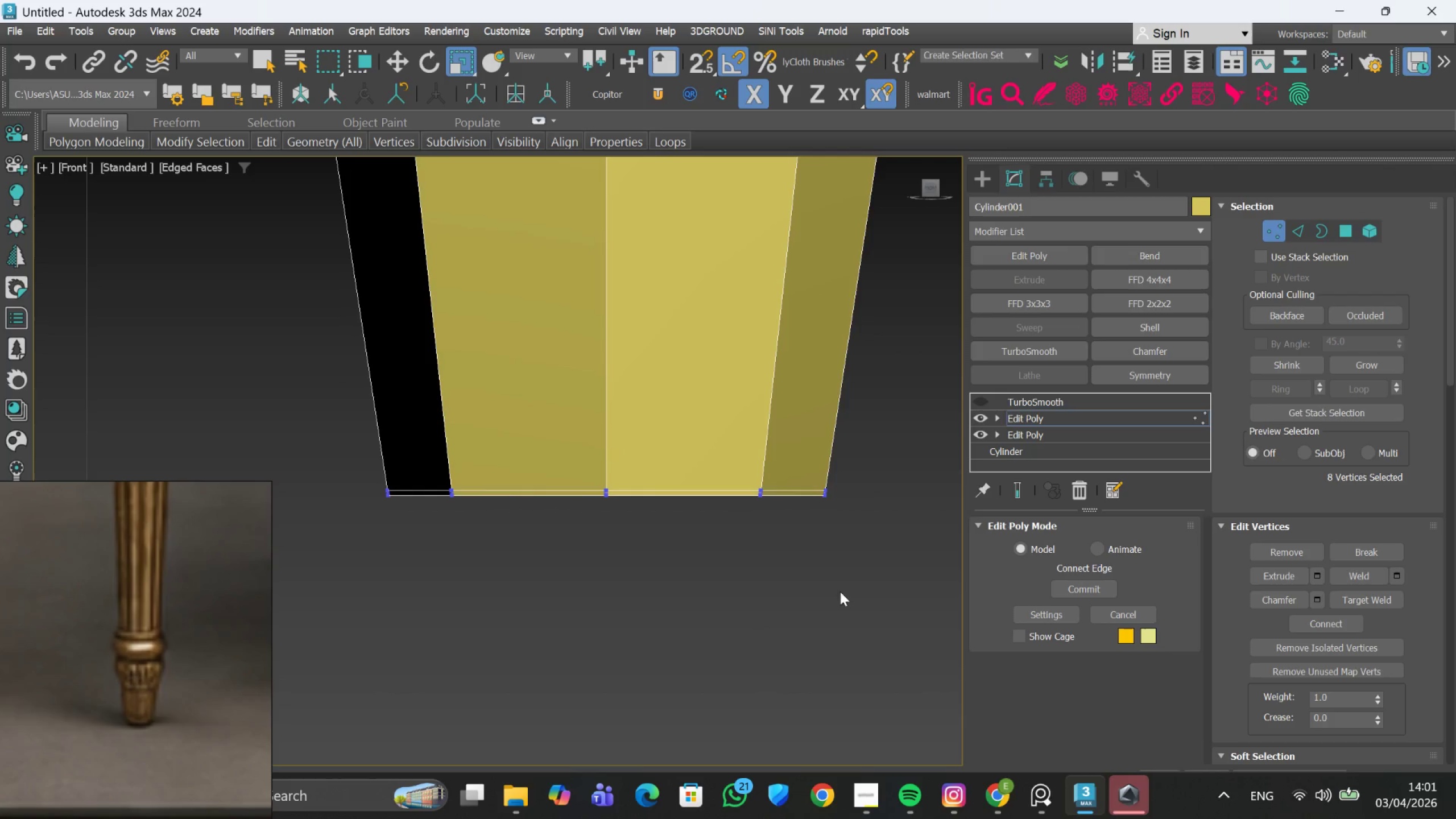 
left_click_drag(start_coordinate=[846, 576], to_coordinate=[357, 399])
 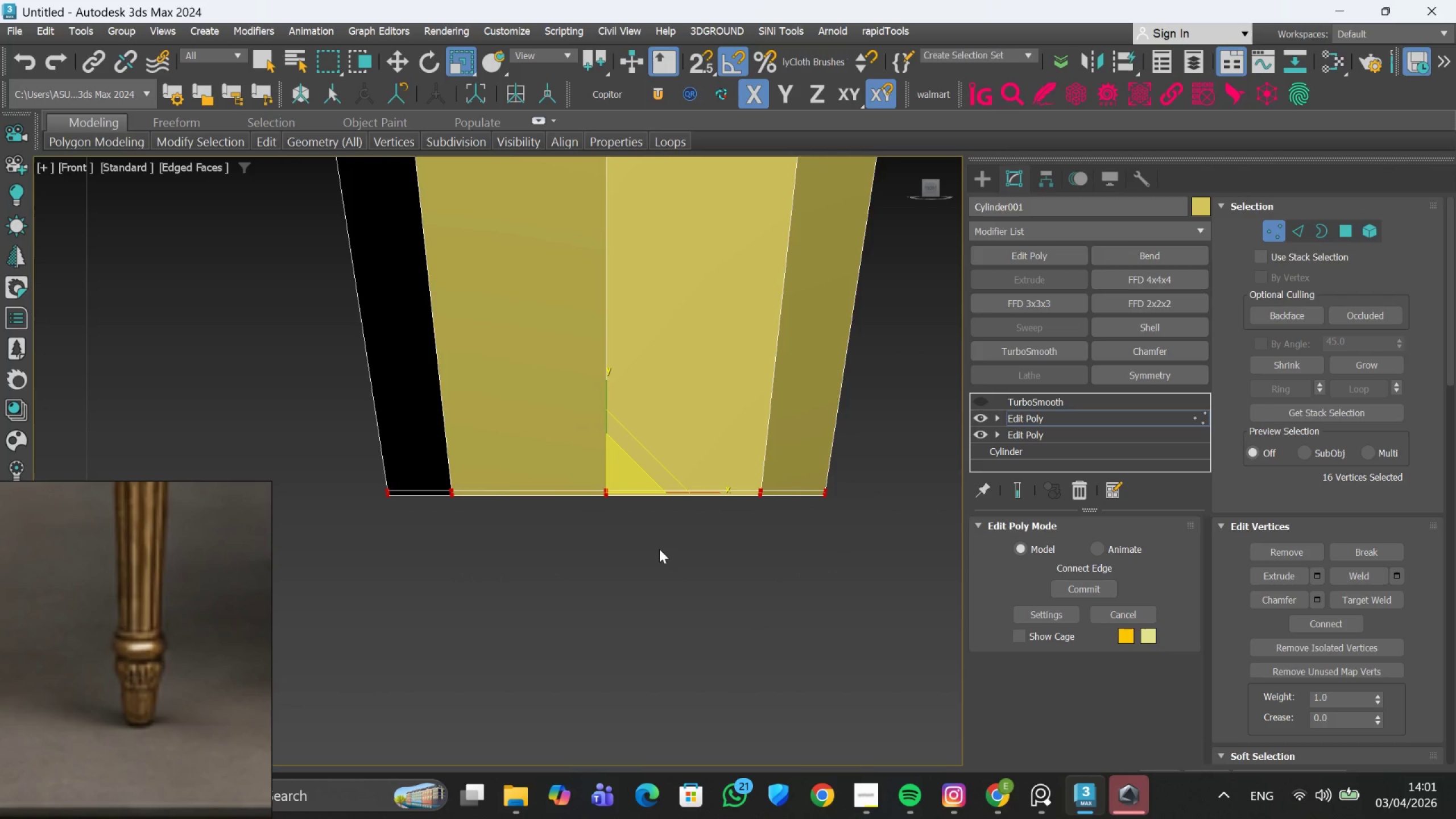 
hold_key(key=AltLeft, duration=0.88)
 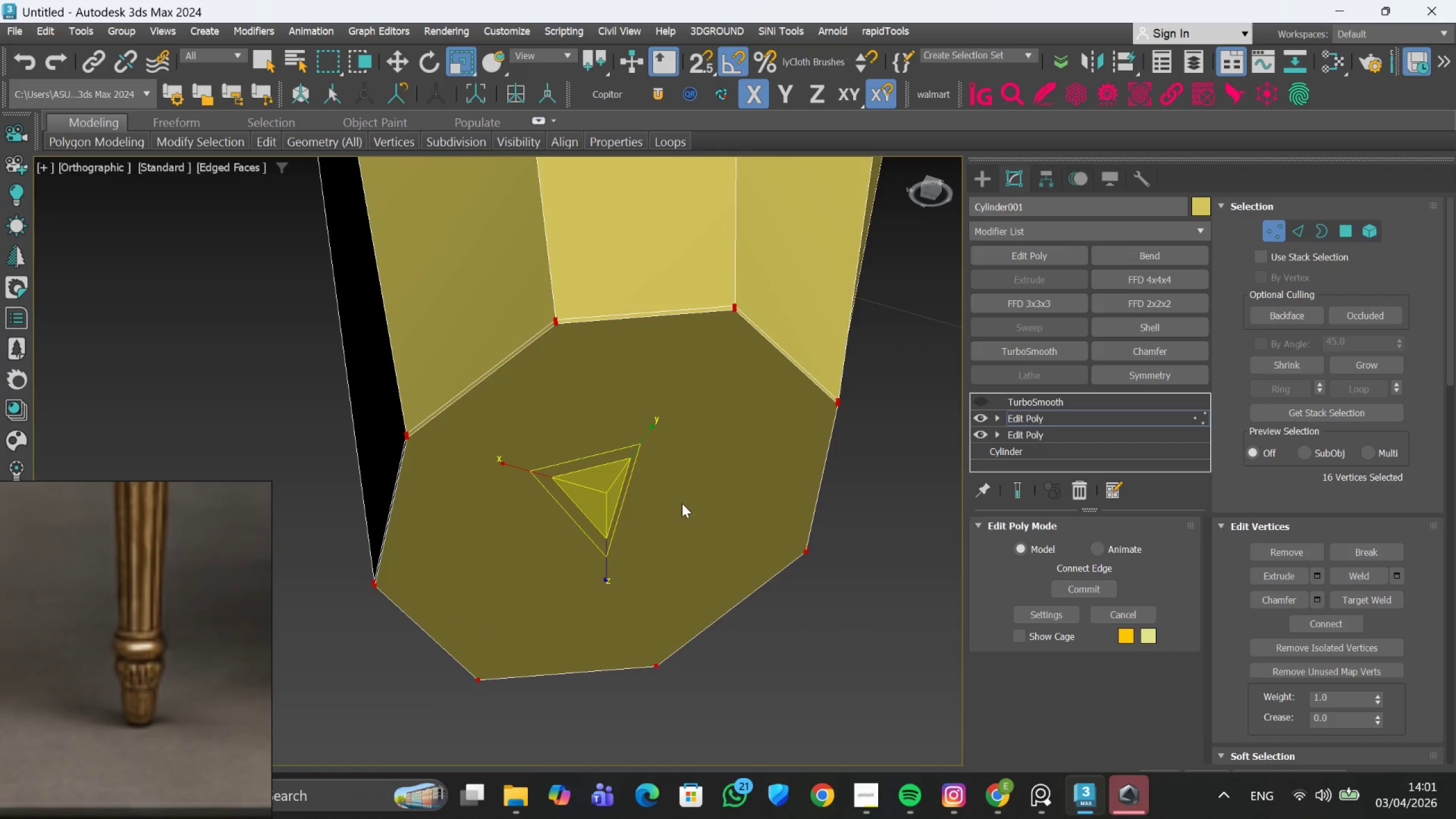 
hold_key(key=AltLeft, duration=1.11)
 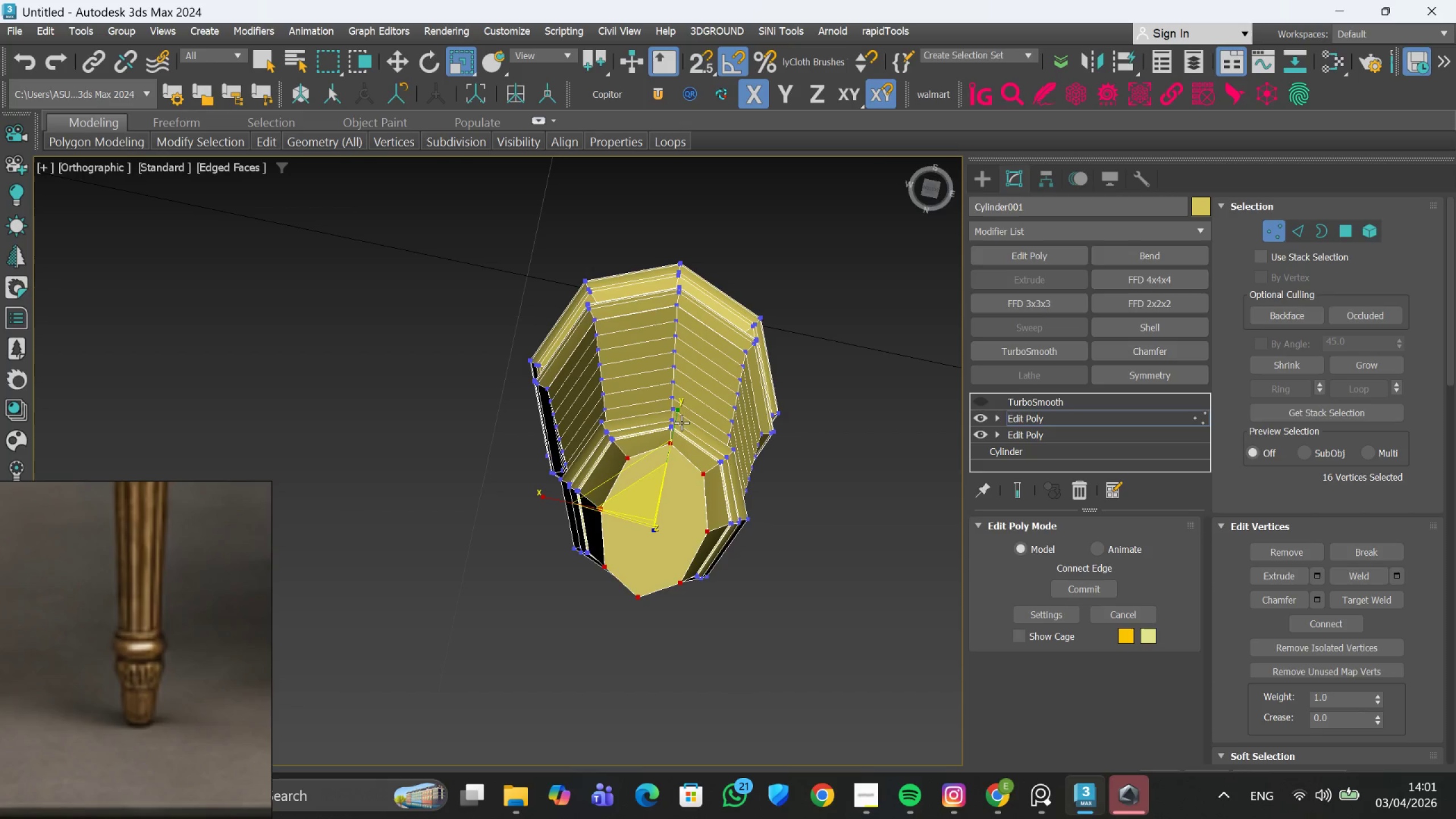 
scroll: coordinate [664, 545], scroll_direction: down, amount: 4.0
 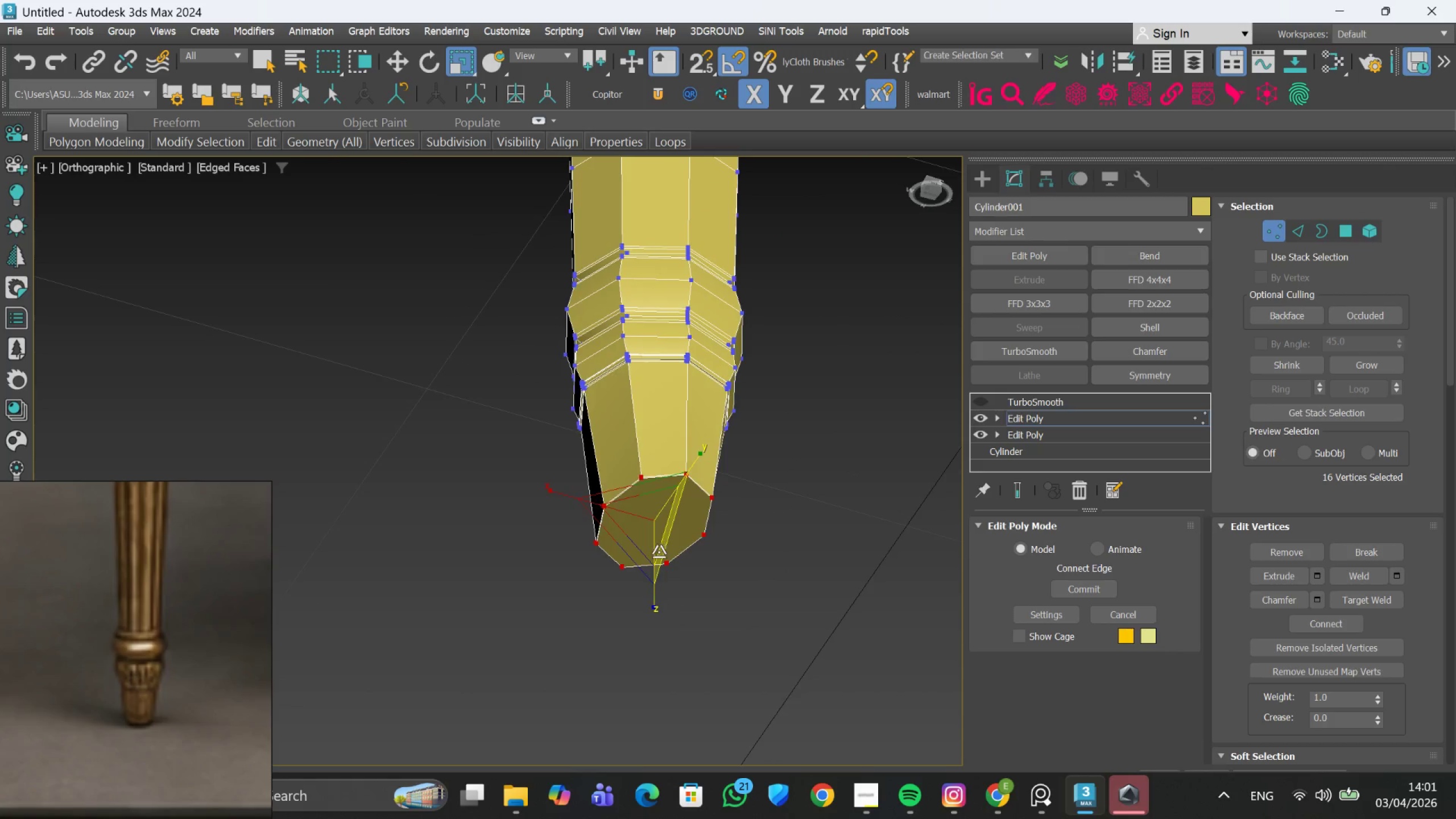 
hold_key(key=AltLeft, duration=1.38)
 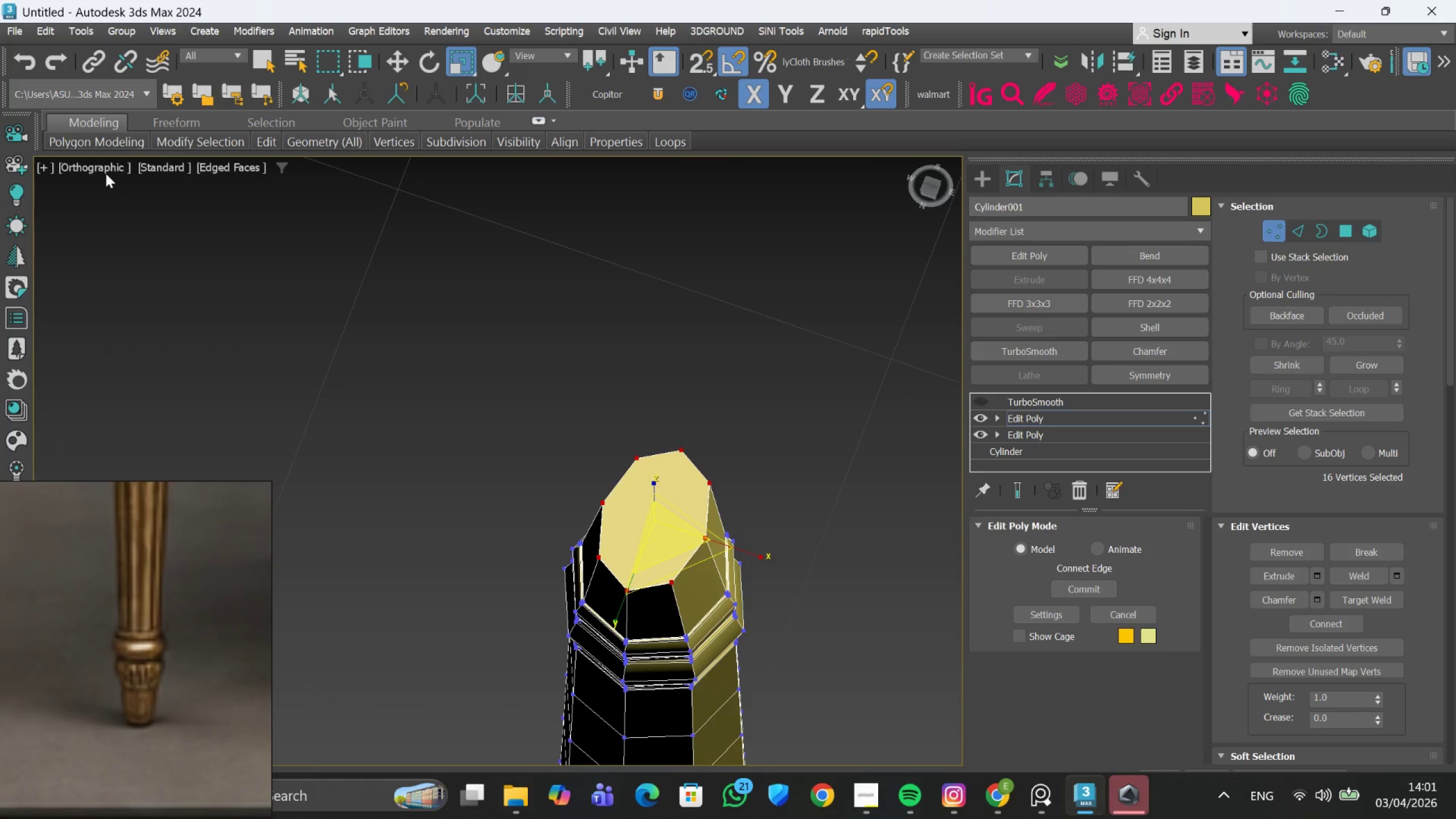 
left_click([105, 172])
 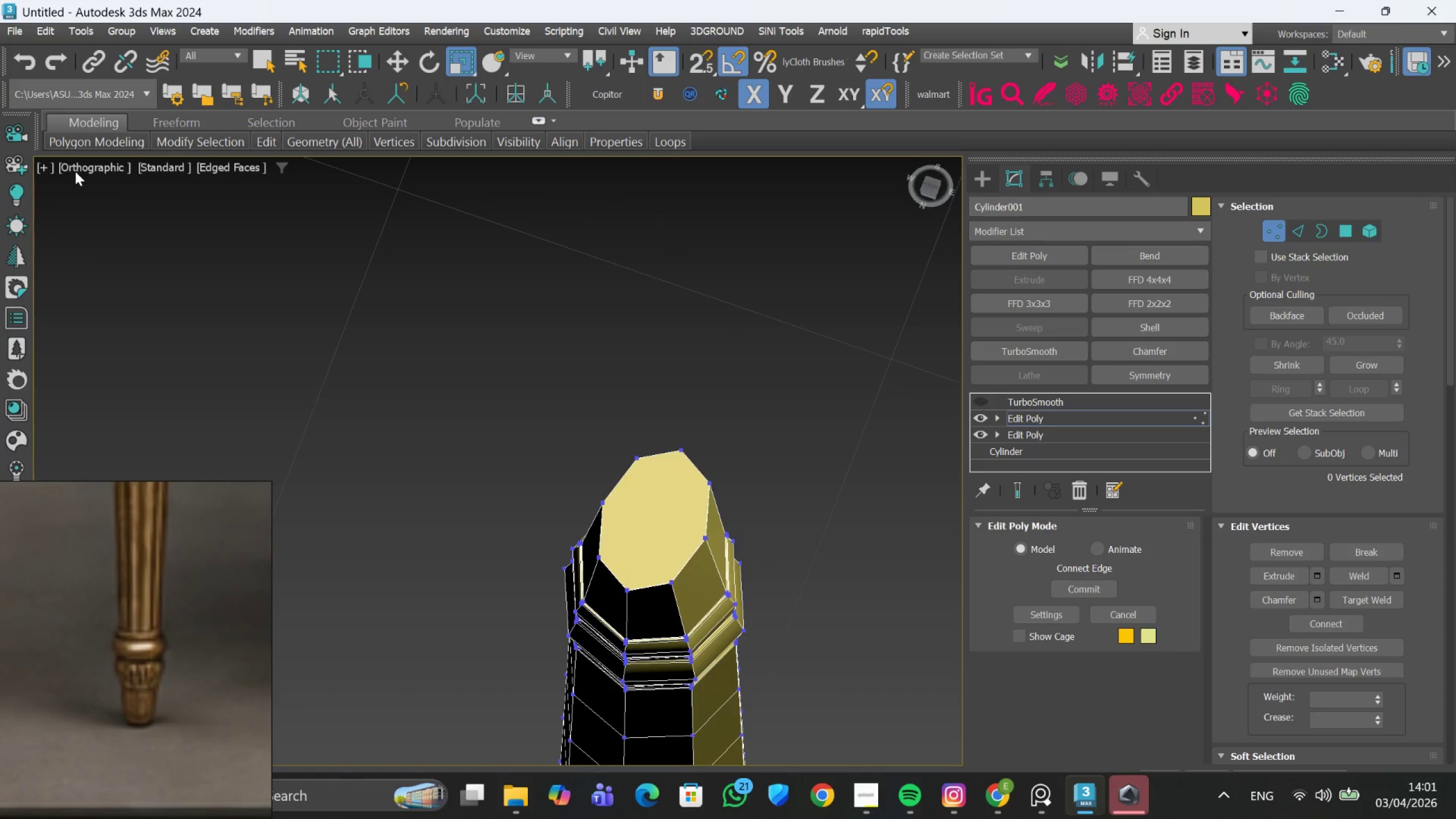 
left_click([81, 163])
 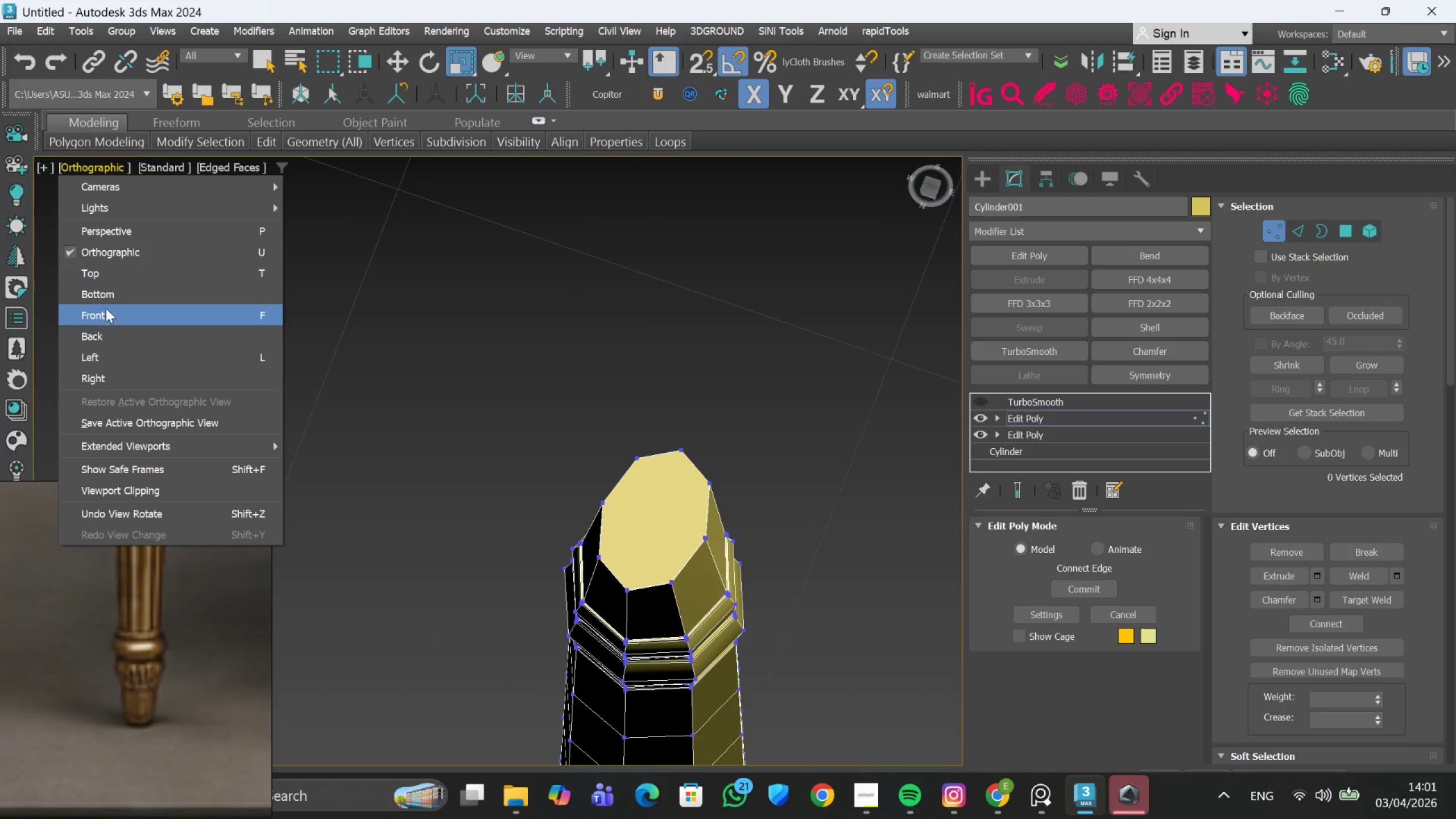 
left_click([107, 296])
 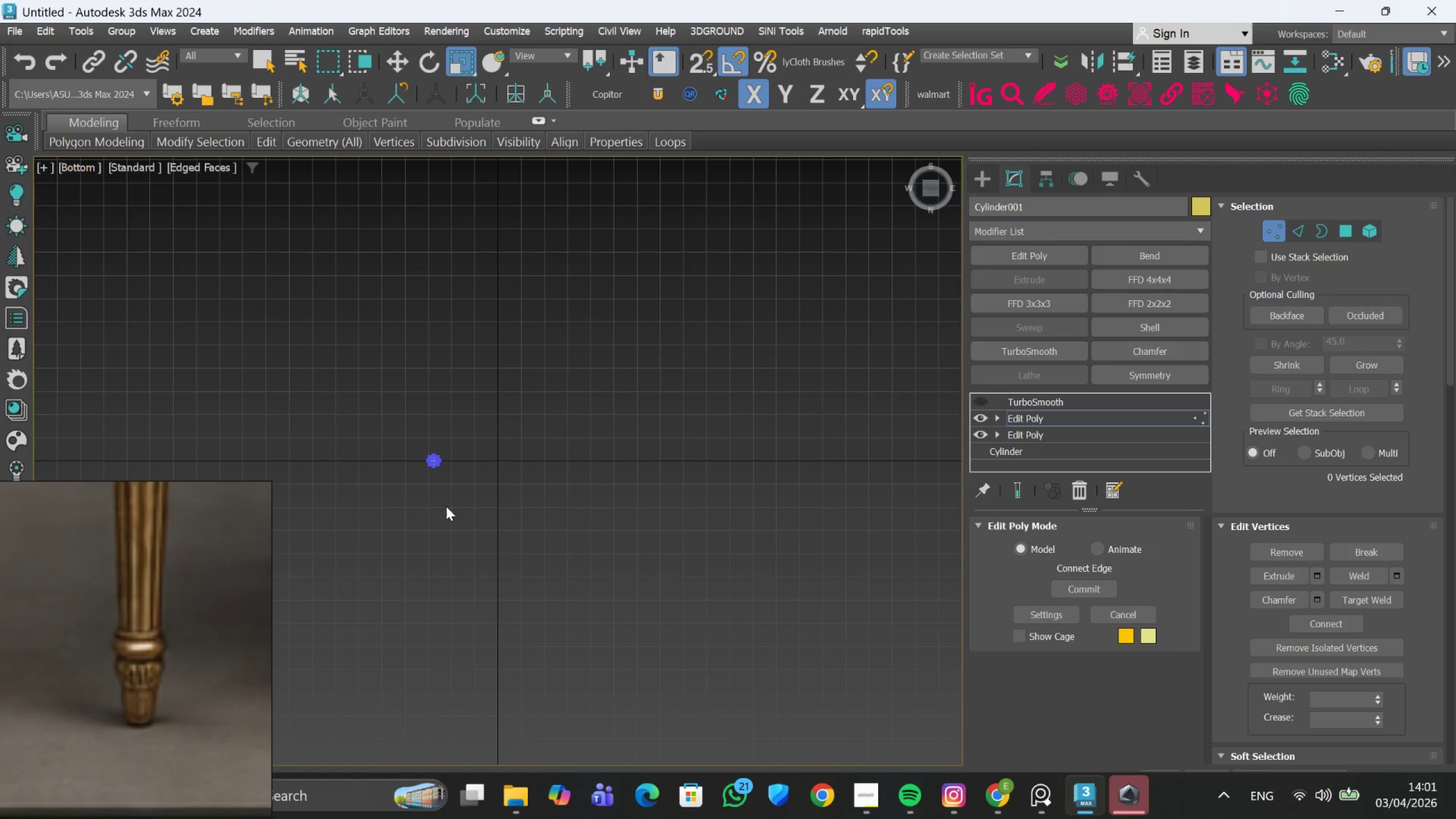 
scroll: coordinate [495, 415], scroll_direction: up, amount: 11.0
 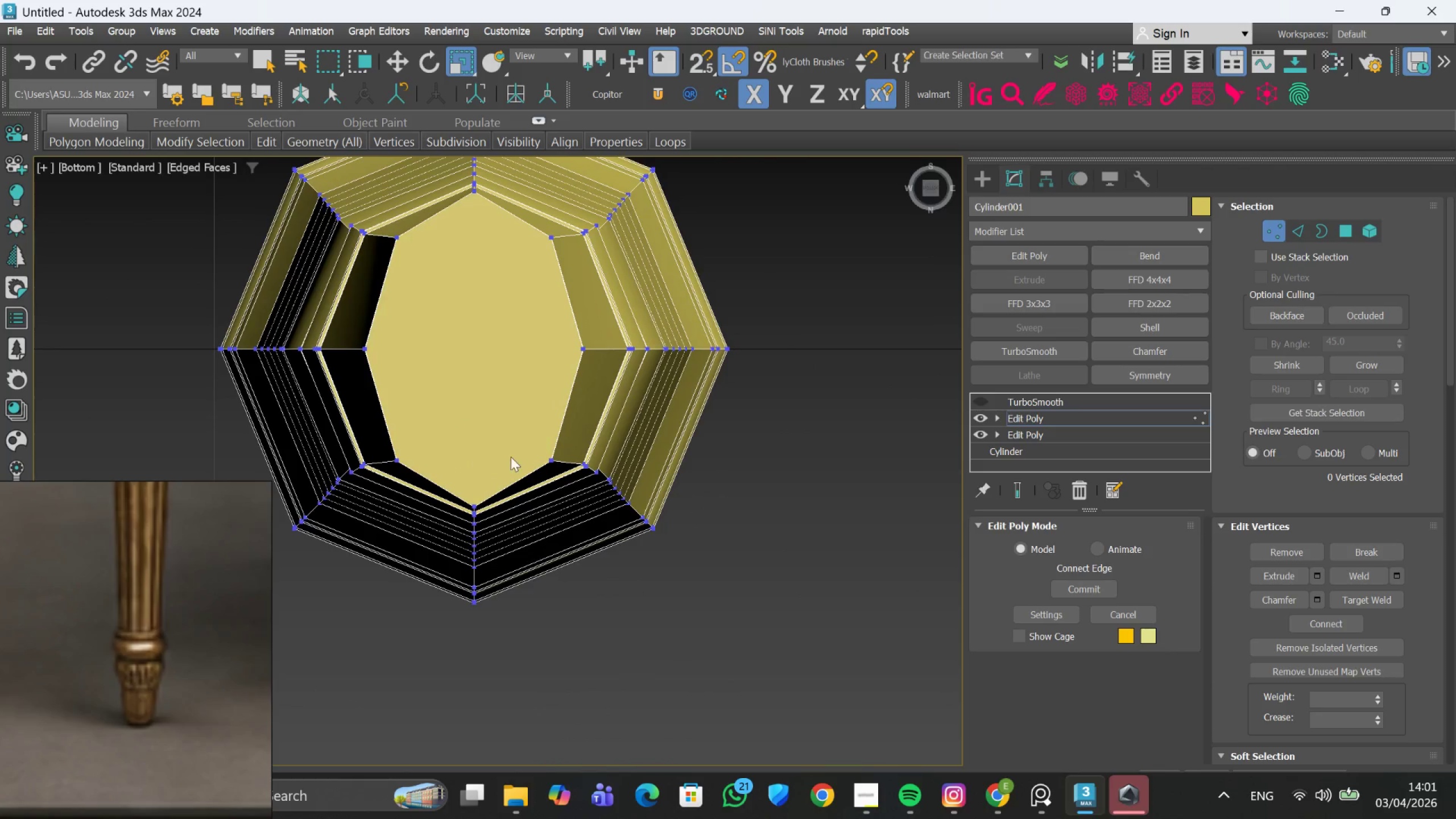 
key(Alt+AltLeft)
 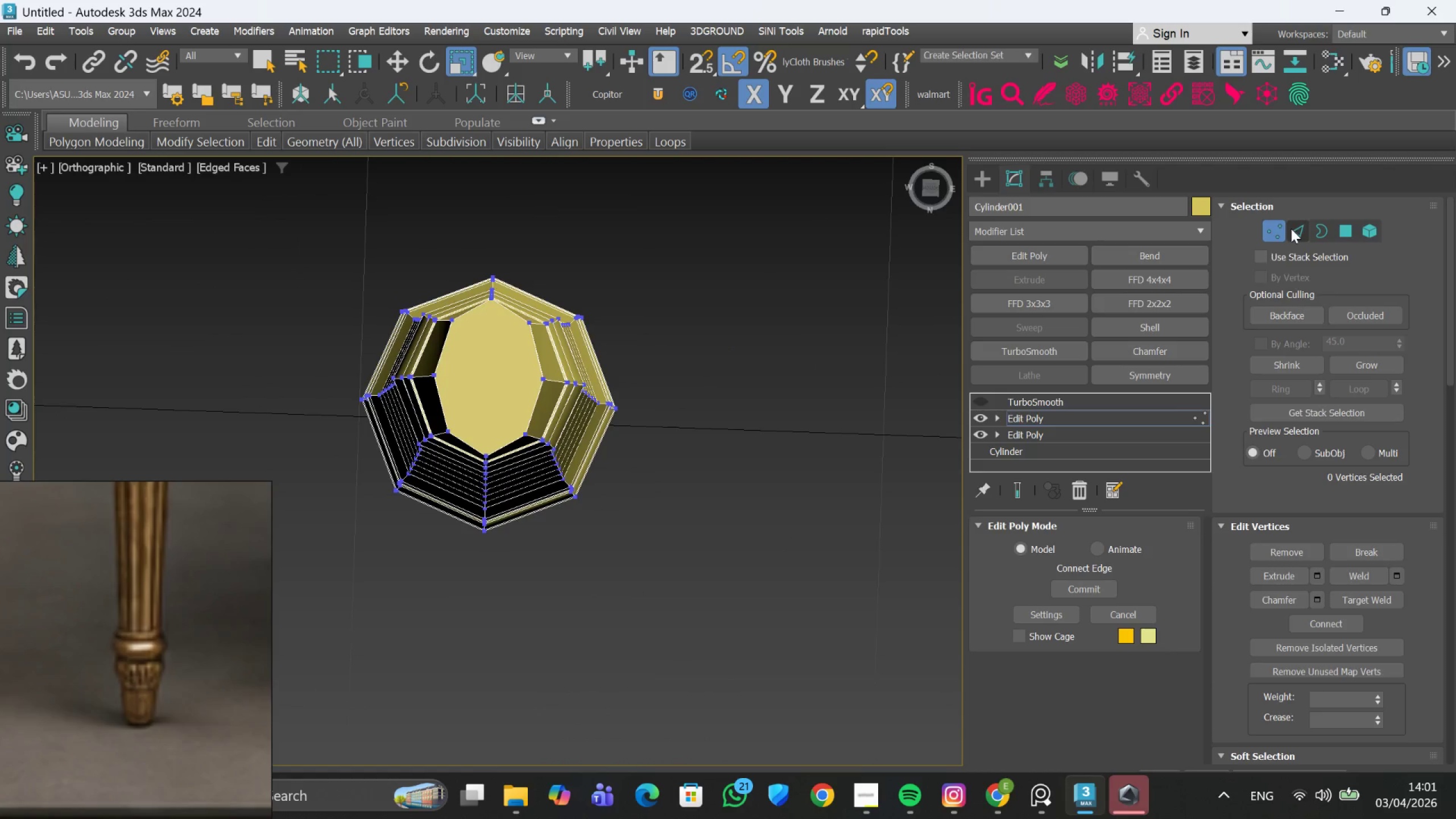 
scroll: coordinate [503, 432], scroll_direction: down, amount: 2.0
 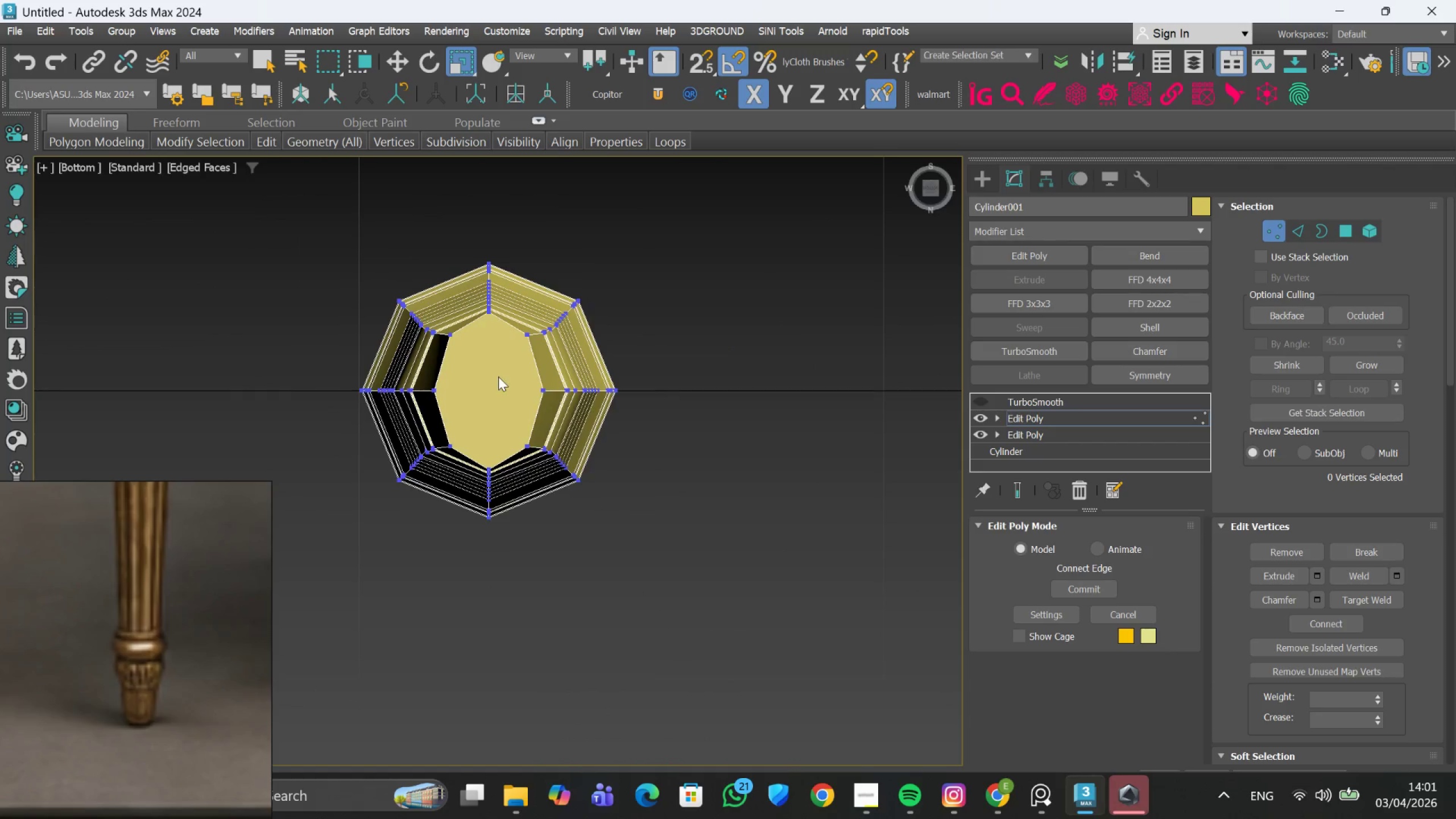 
hold_key(key=AltLeft, duration=0.66)
 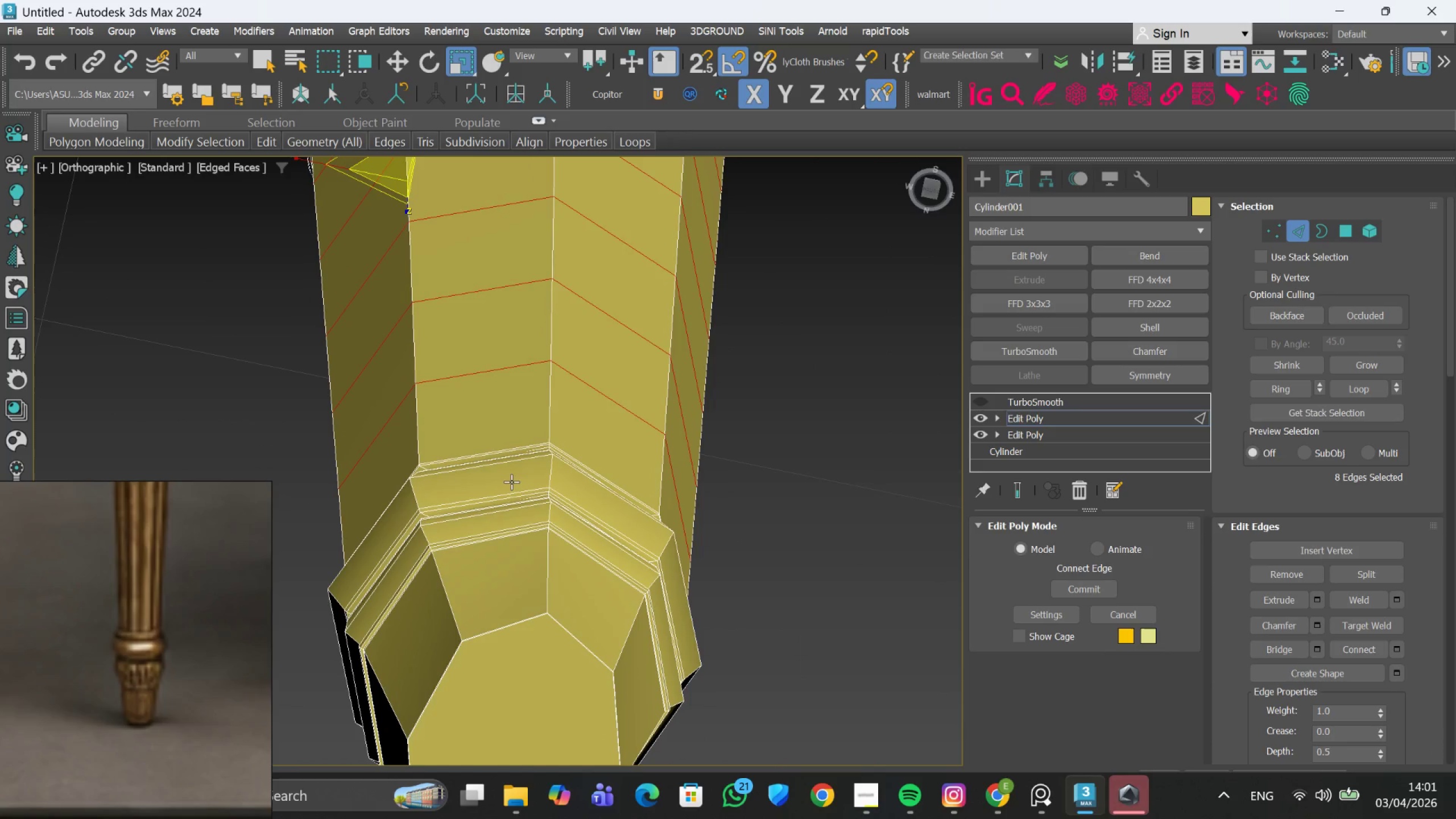 
scroll: coordinate [532, 568], scroll_direction: up, amount: 3.0
 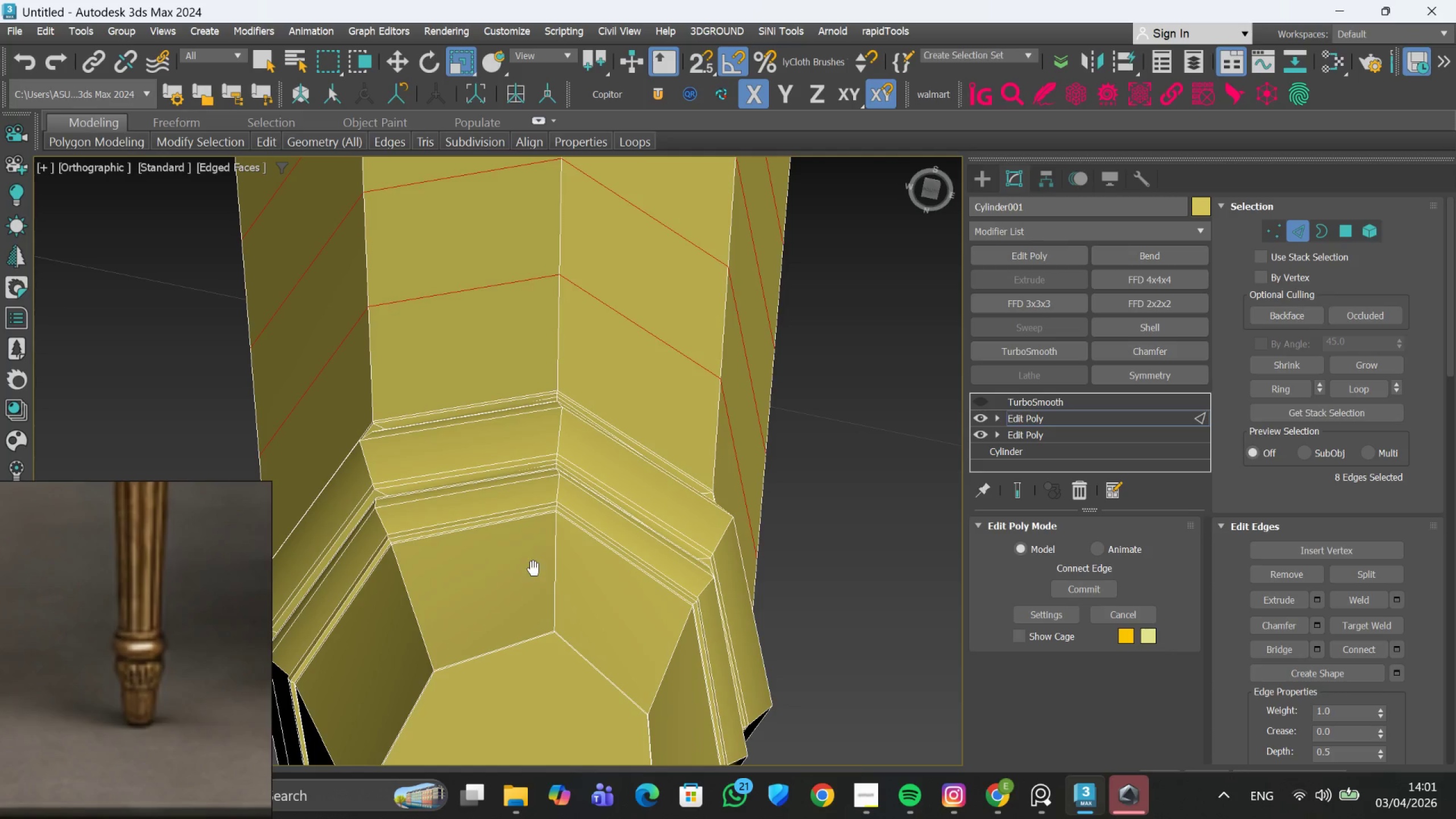 
hold_key(key=AltLeft, duration=0.42)
 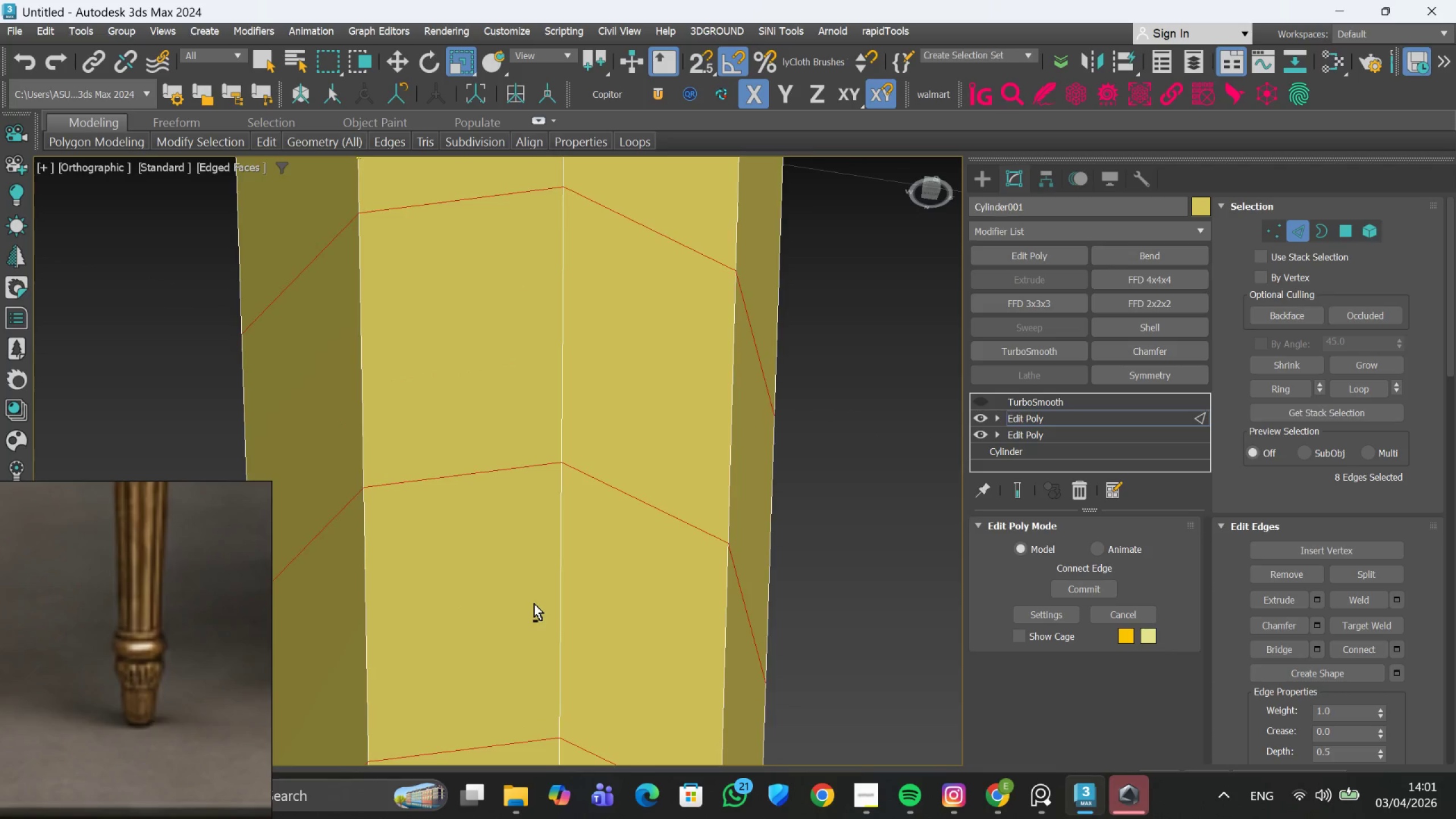 
scroll: coordinate [547, 621], scroll_direction: down, amount: 4.0
 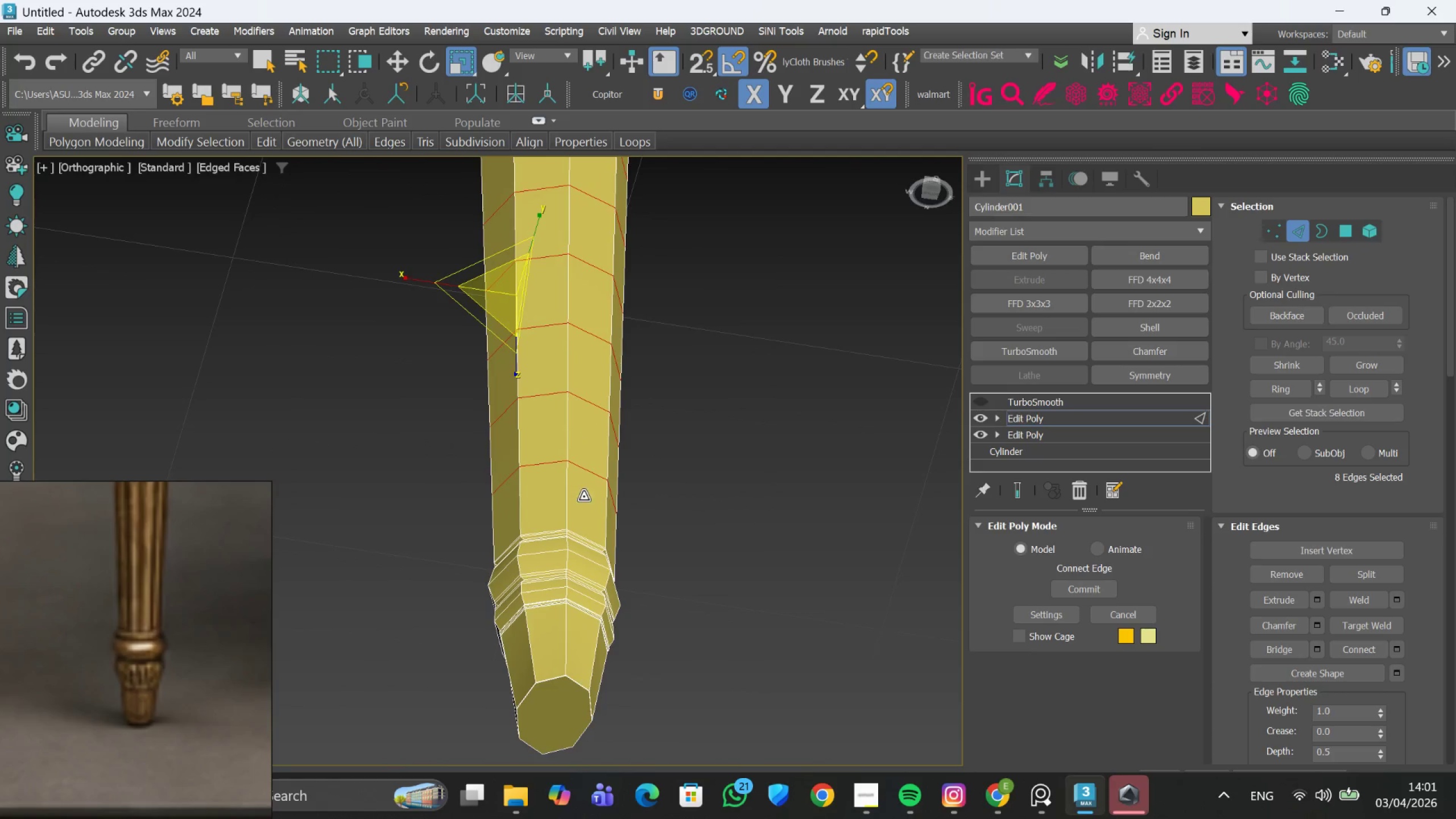 
hold_key(key=AltLeft, duration=0.52)
 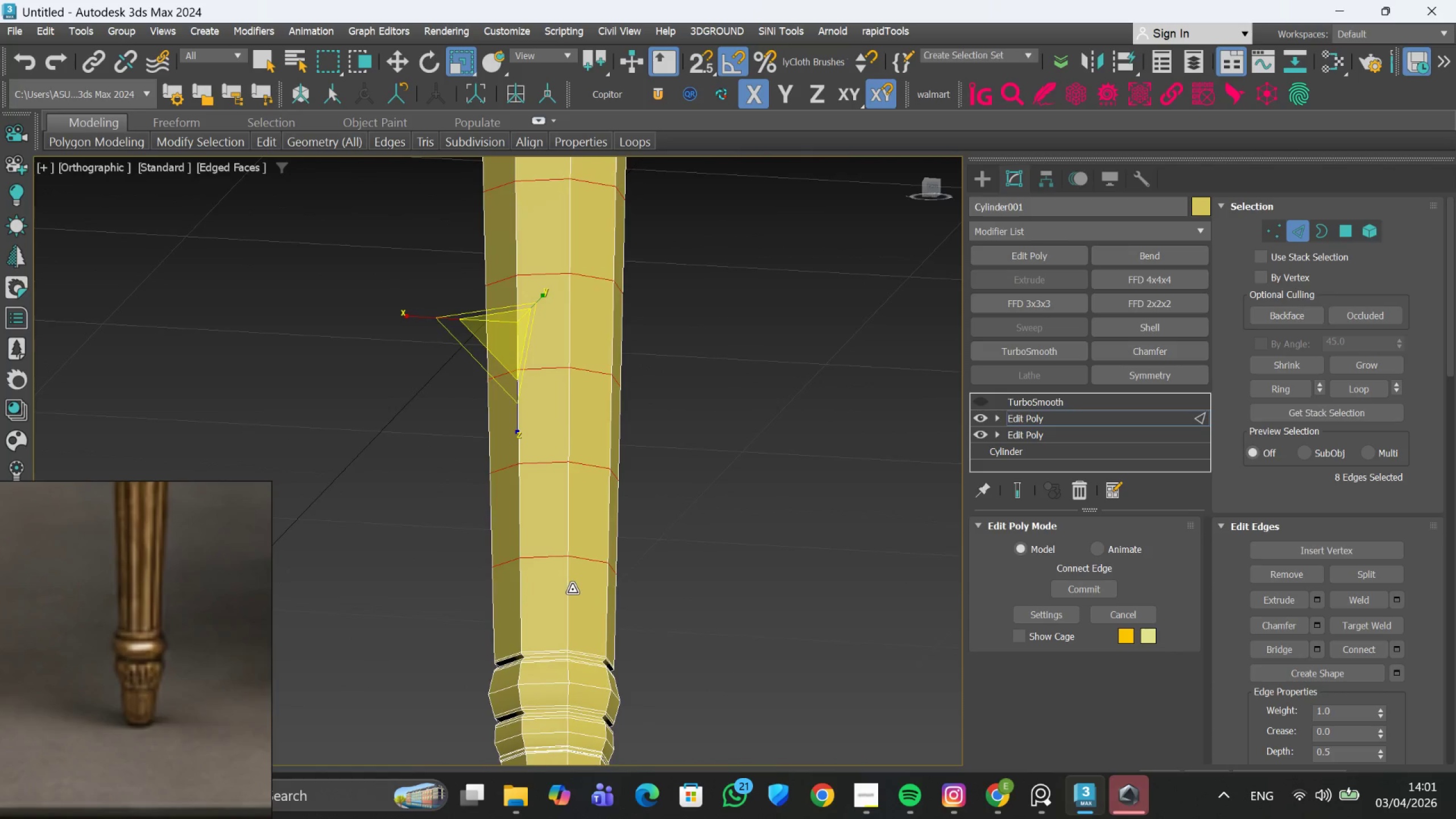 
hold_key(key=AltLeft, duration=0.39)
 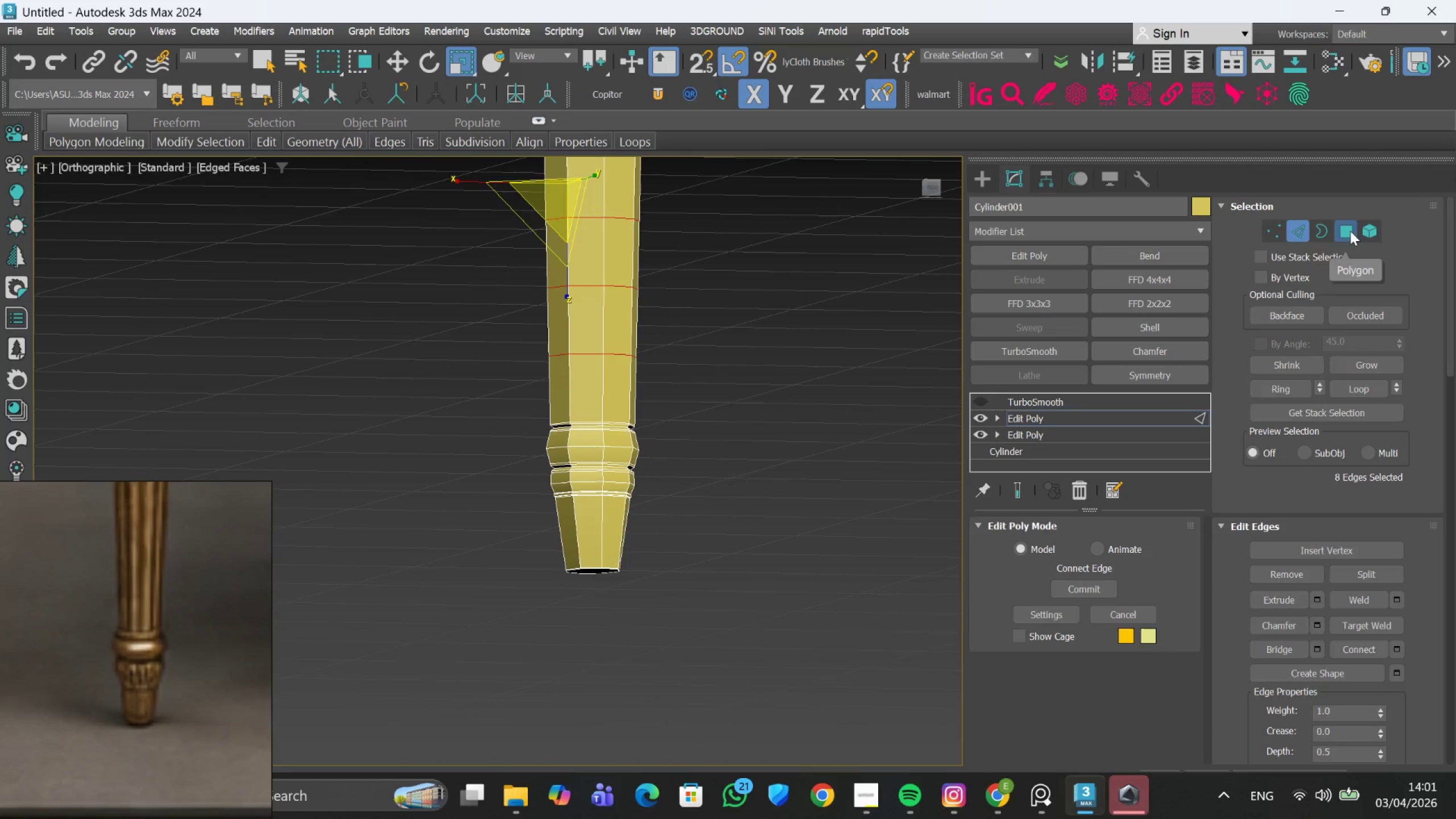 
scroll: coordinate [572, 589], scroll_direction: down, amount: 1.0
 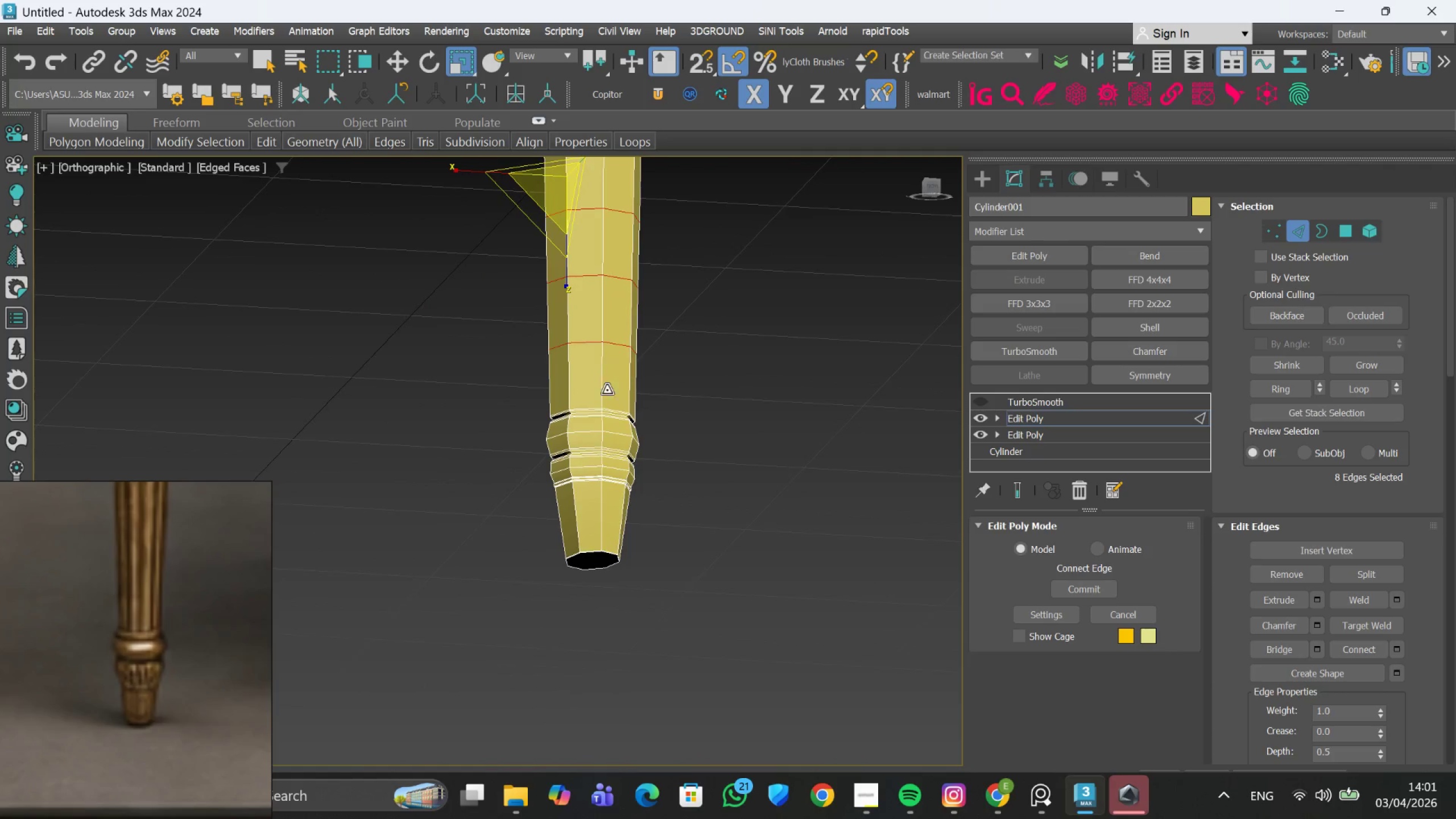 
left_click_drag(start_coordinate=[757, 665], to_coordinate=[574, 468])
 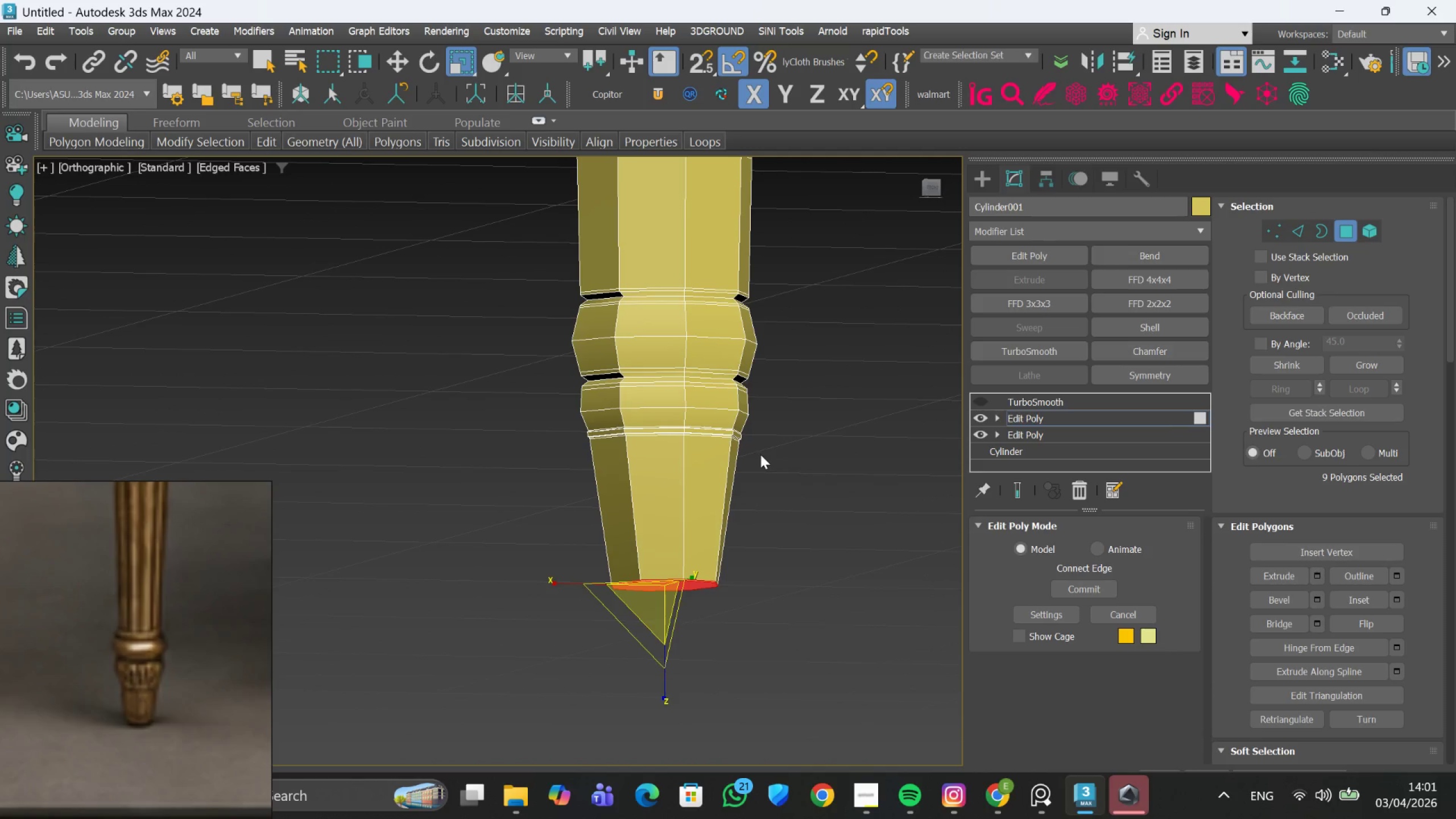 
scroll: coordinate [523, 553], scroll_direction: up, amount: 2.0
 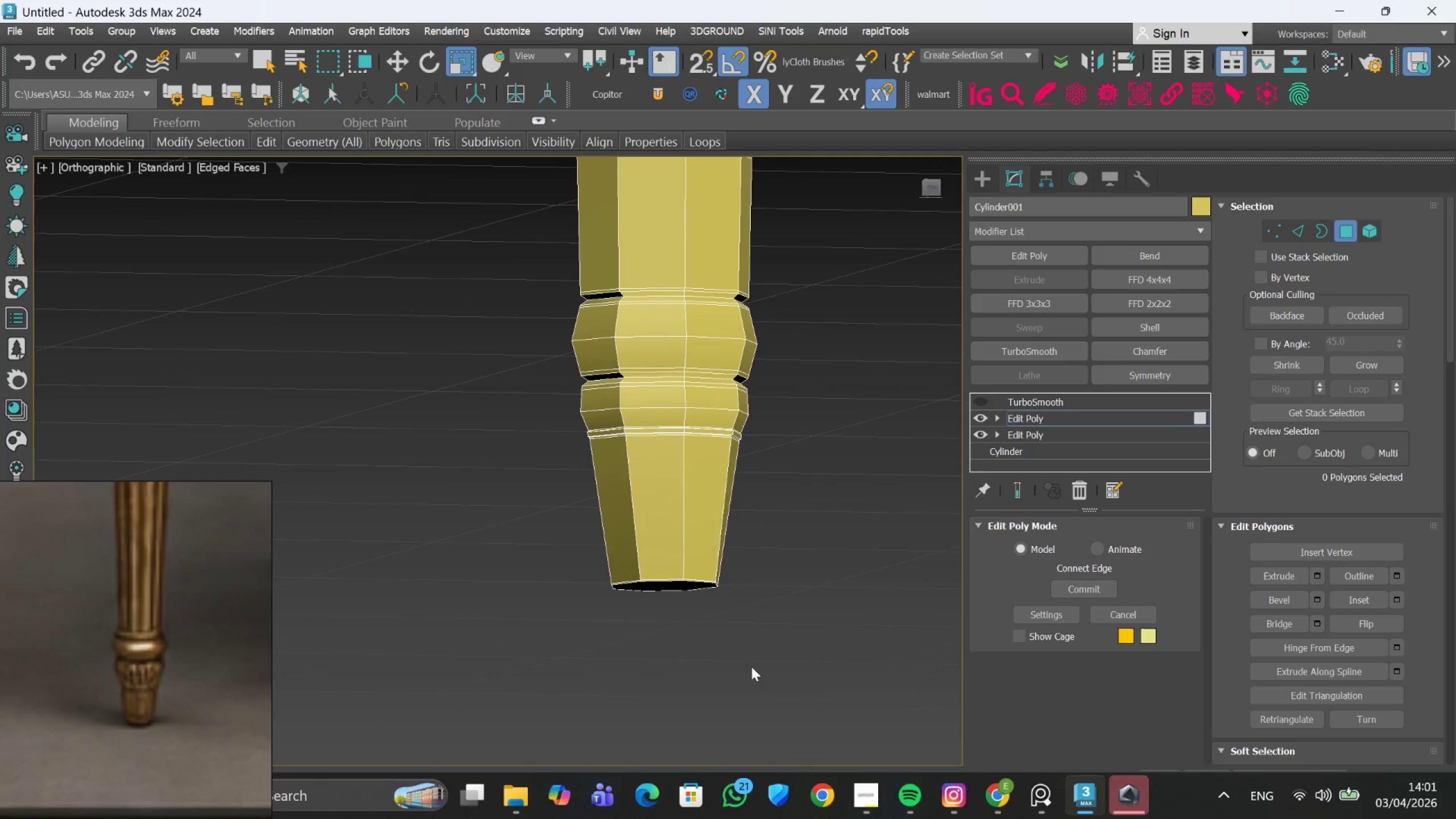 
key(F)
 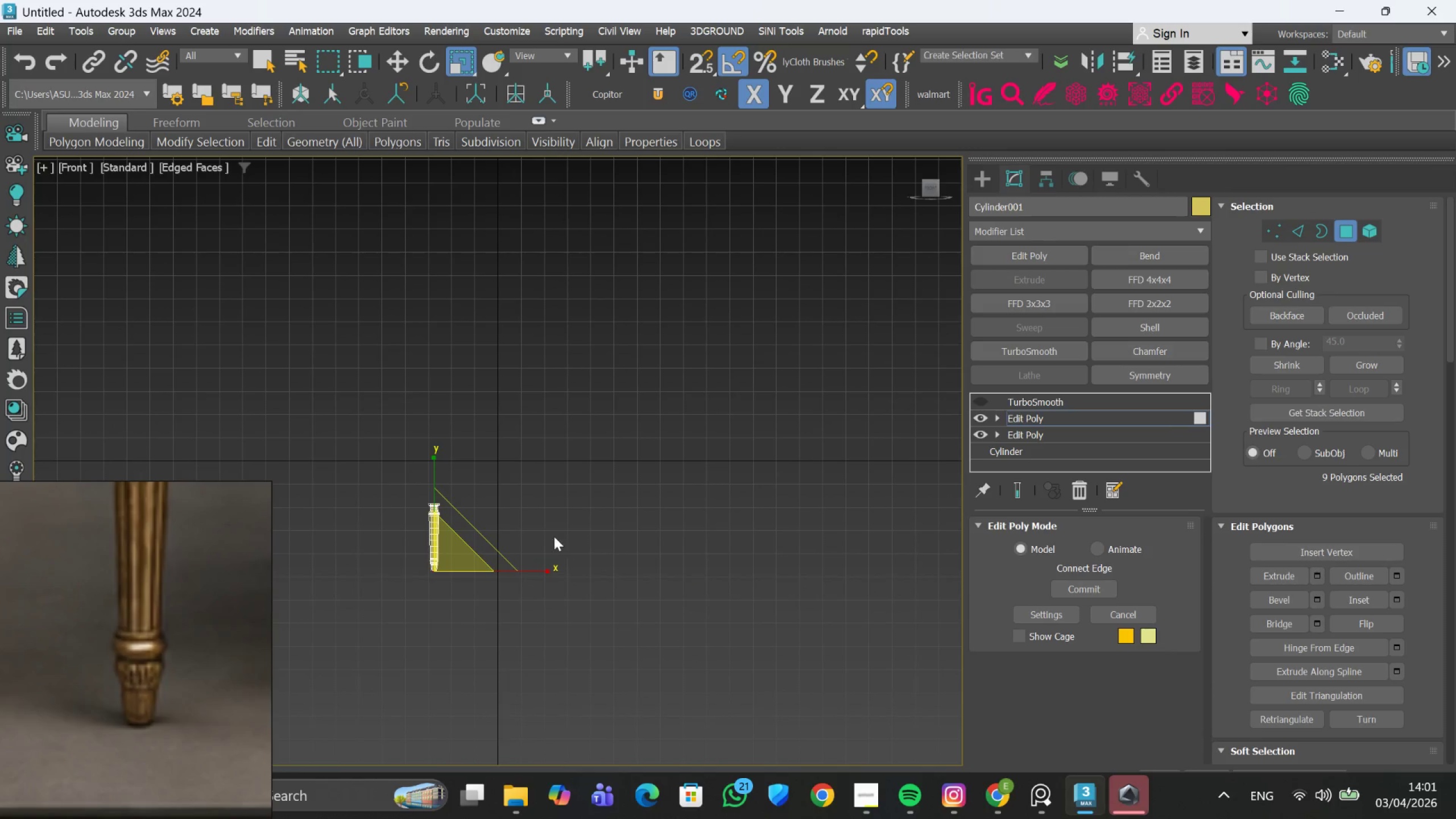 
scroll: coordinate [428, 546], scroll_direction: up, amount: 5.0
 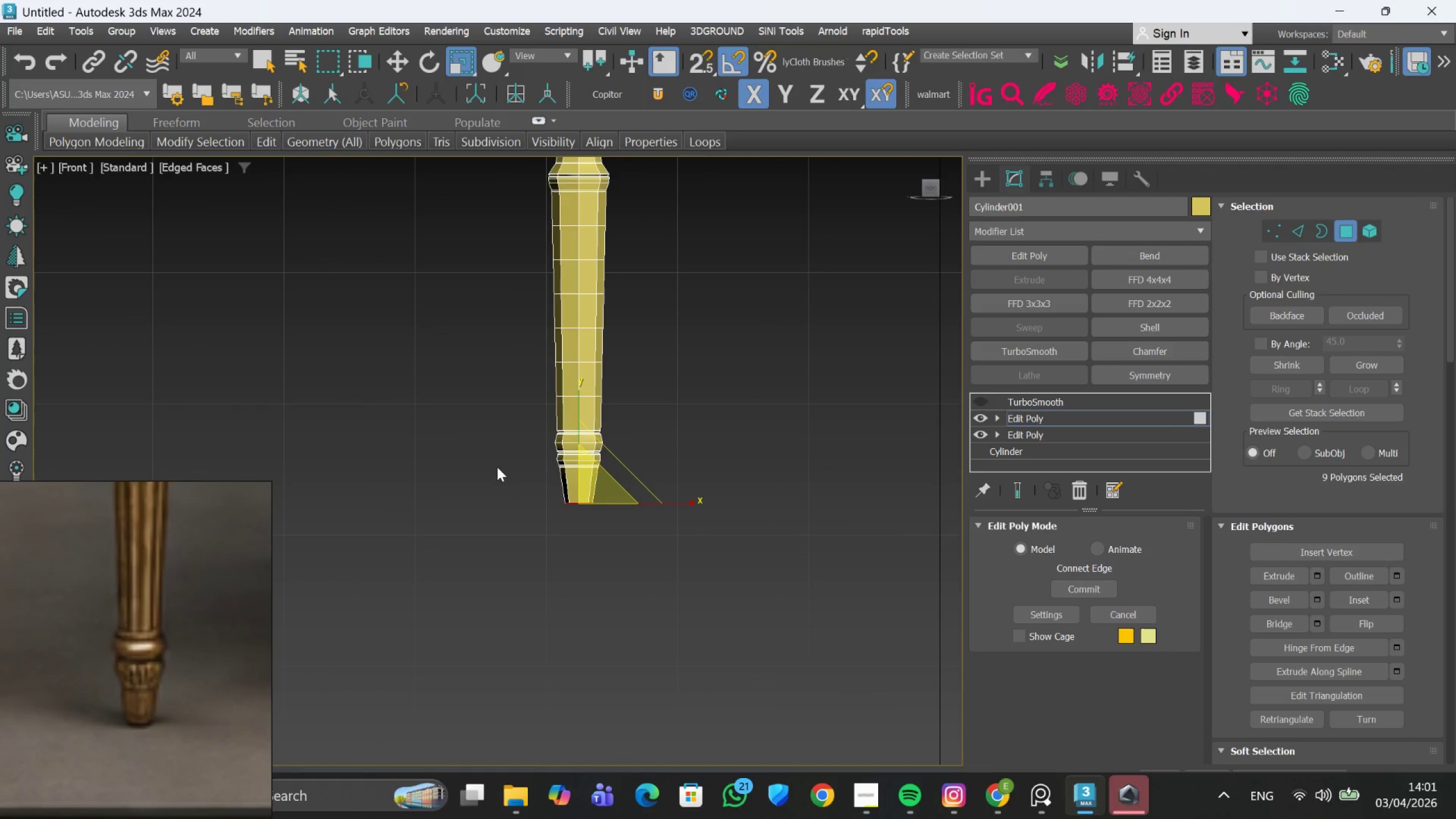 
left_click_drag(start_coordinate=[710, 554], to_coordinate=[527, 356])
 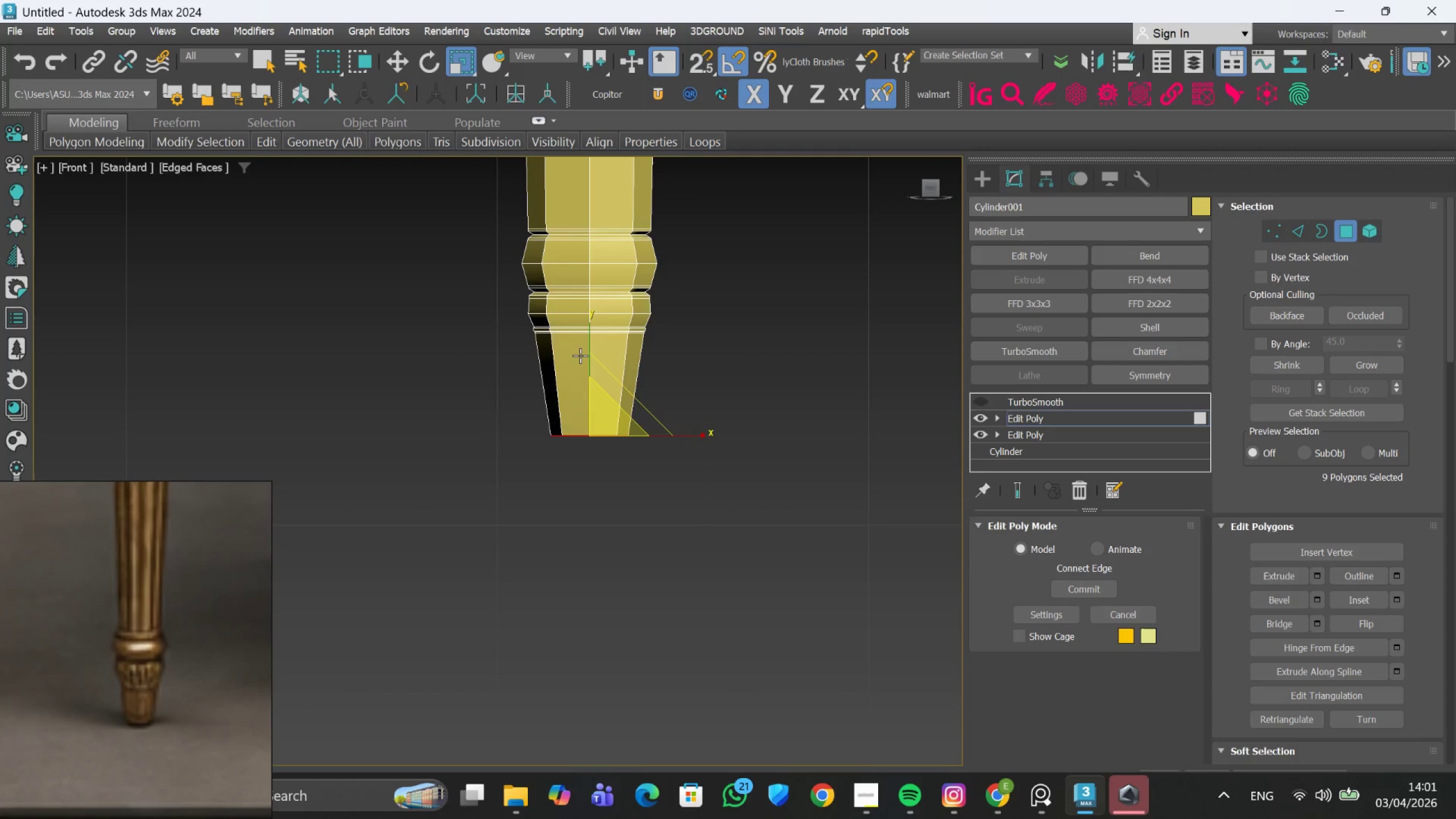 
scroll: coordinate [572, 355], scroll_direction: up, amount: 6.0
 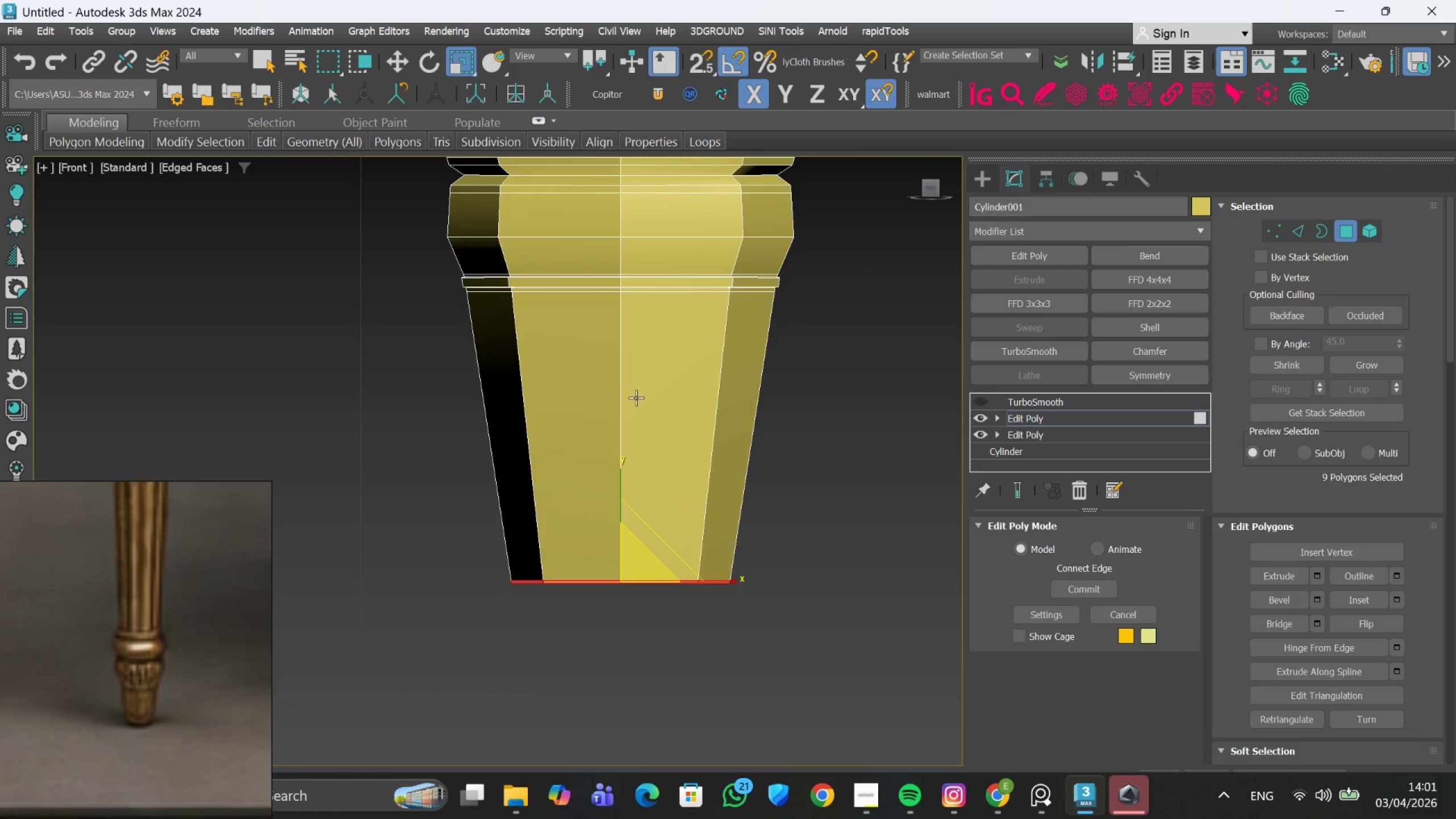 
key(Delete)
 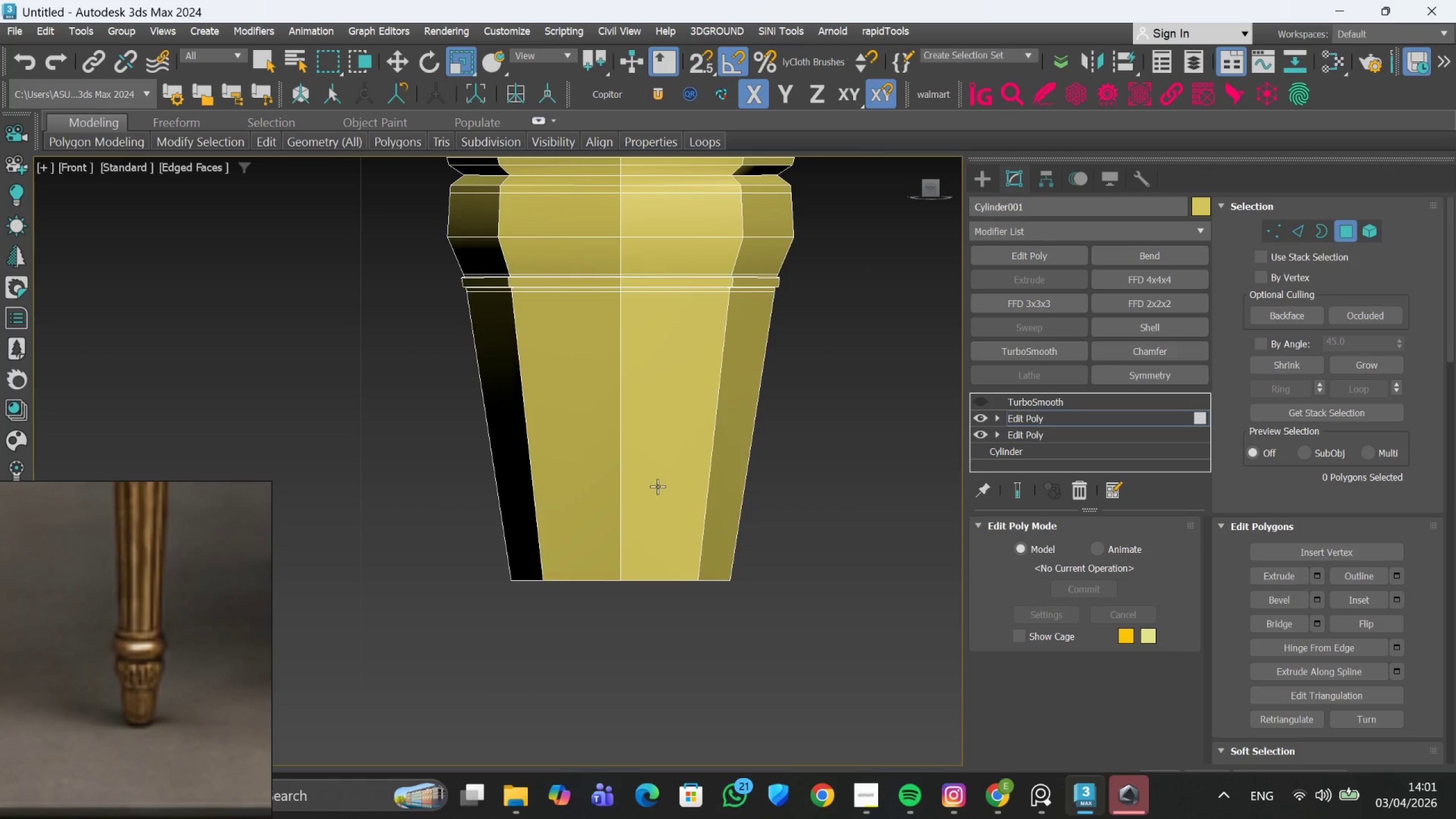 
scroll: coordinate [656, 487], scroll_direction: down, amount: 1.0
 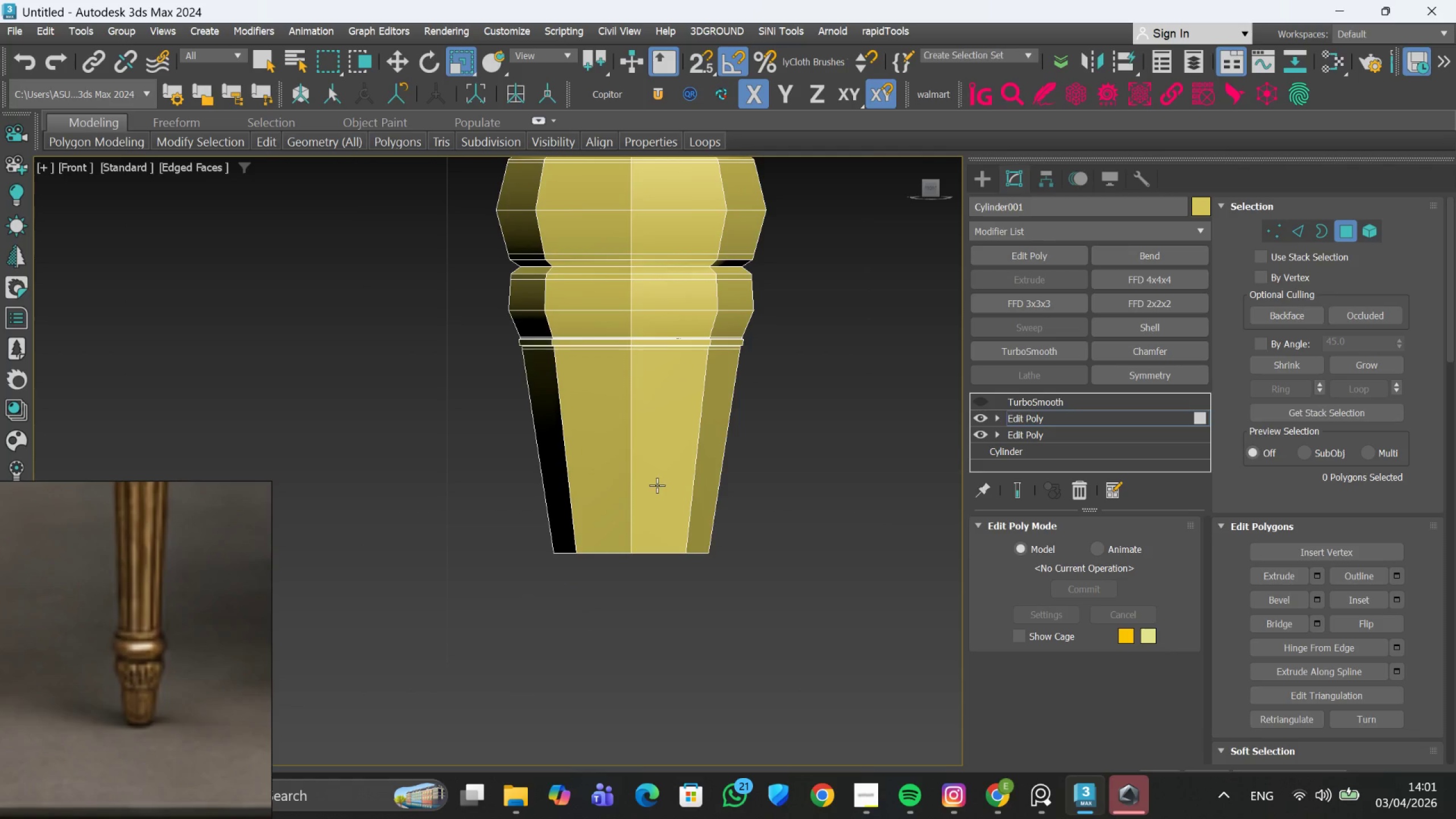 
hold_key(key=AltLeft, duration=1.5)
 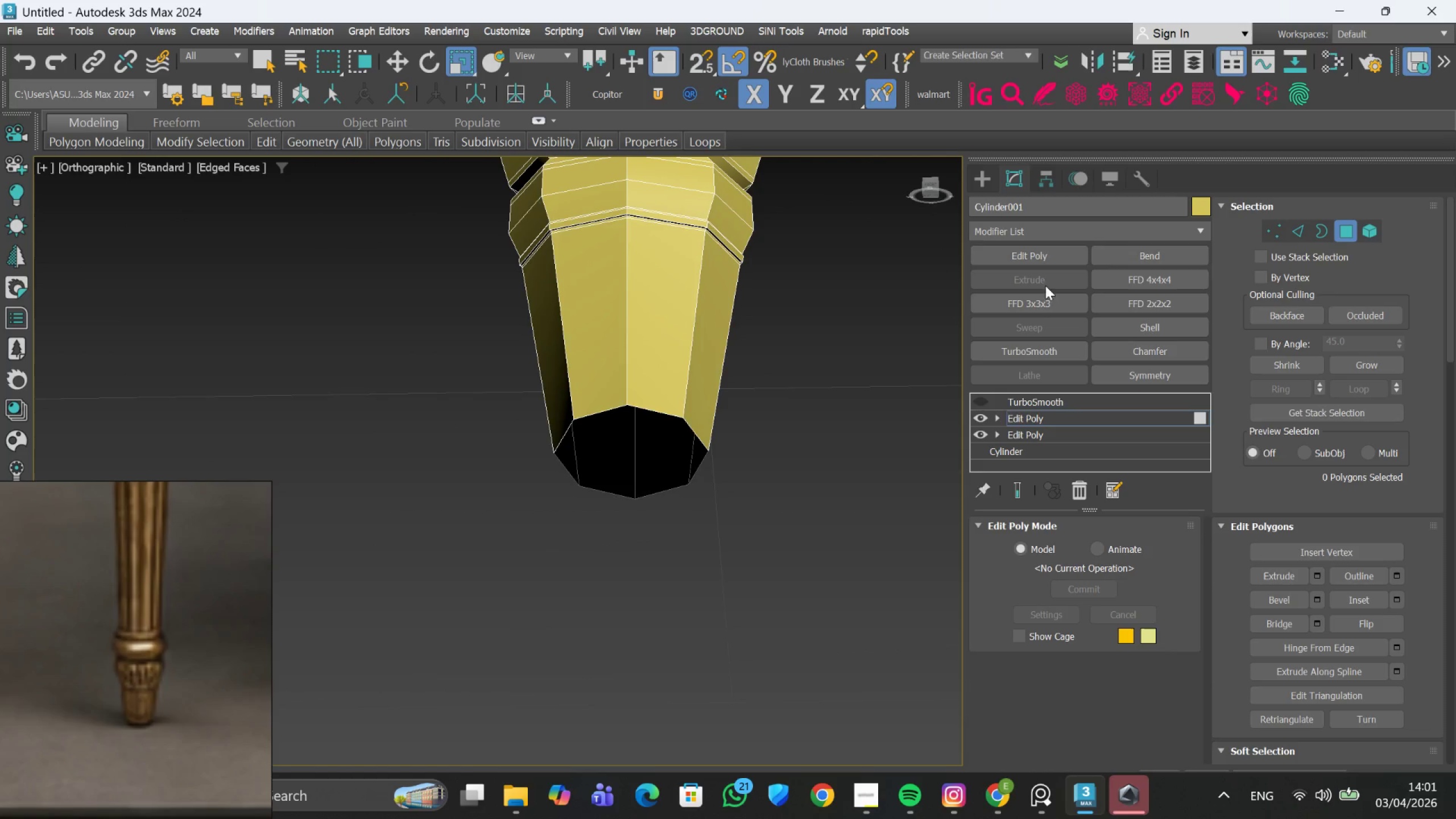 
left_click([690, 351])
 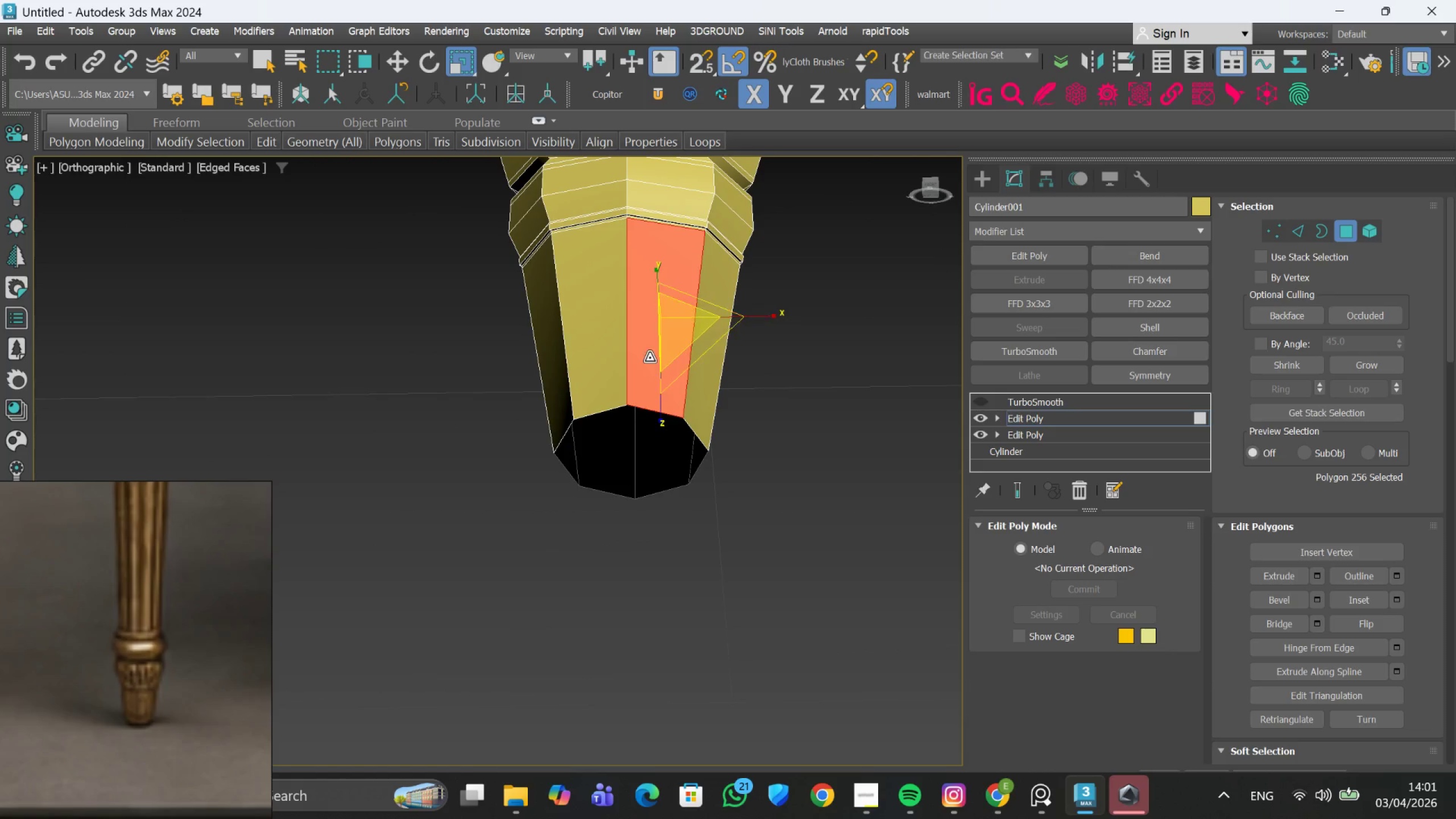 
hold_key(key=ControlLeft, duration=0.83)
double_click([615, 353])
 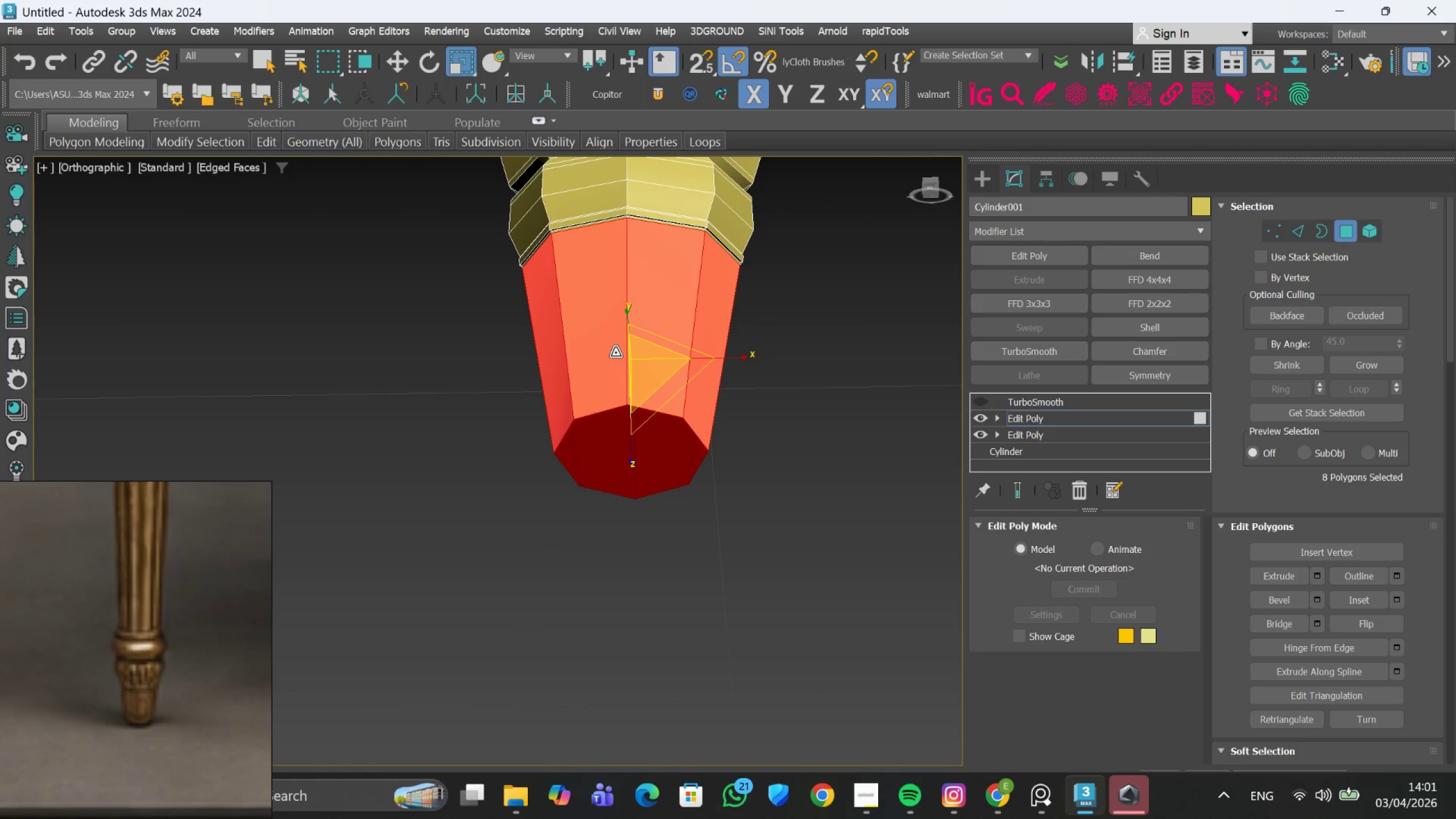 
key(Delete)
 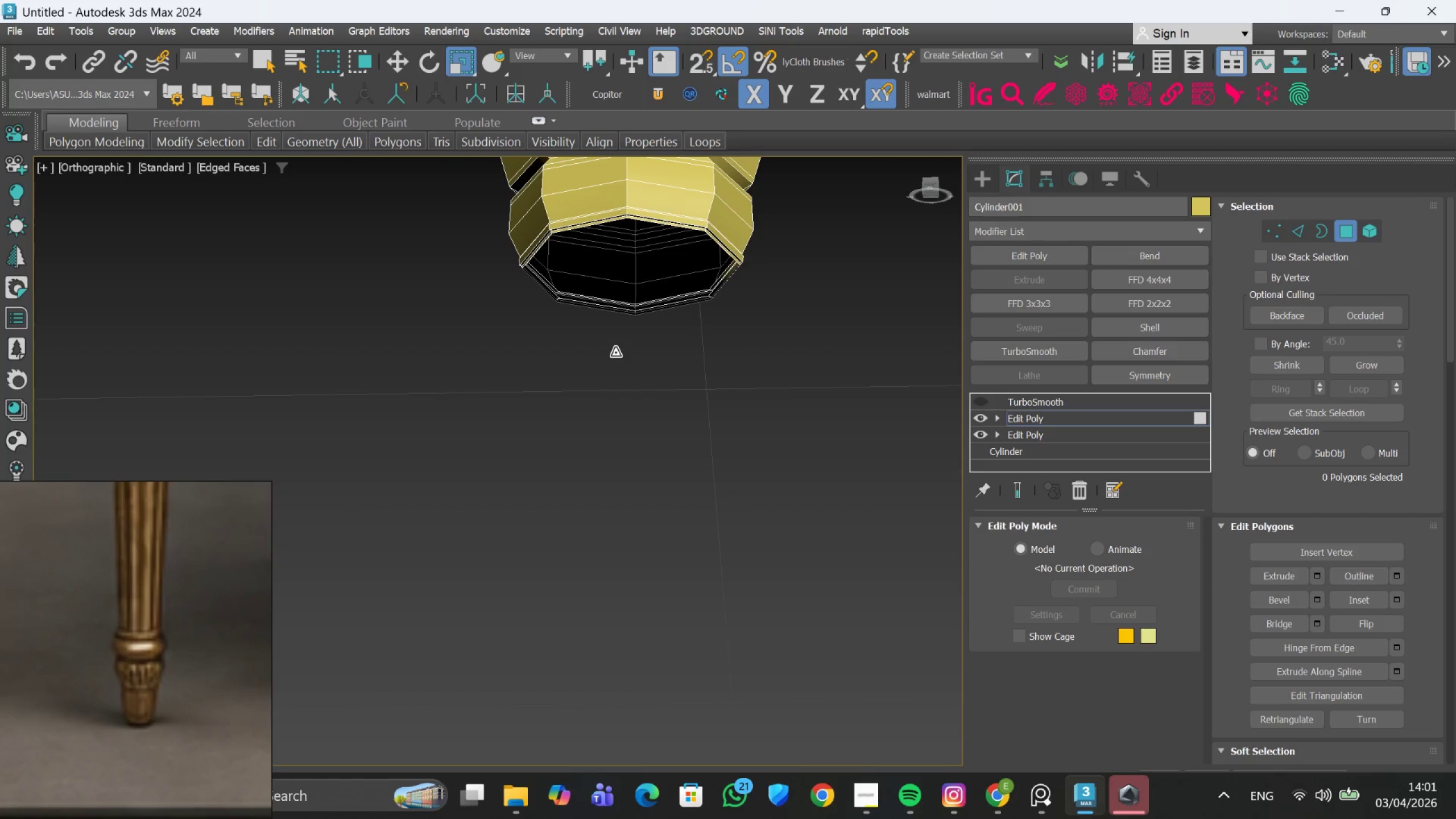 
hold_key(key=AltLeft, duration=0.41)
 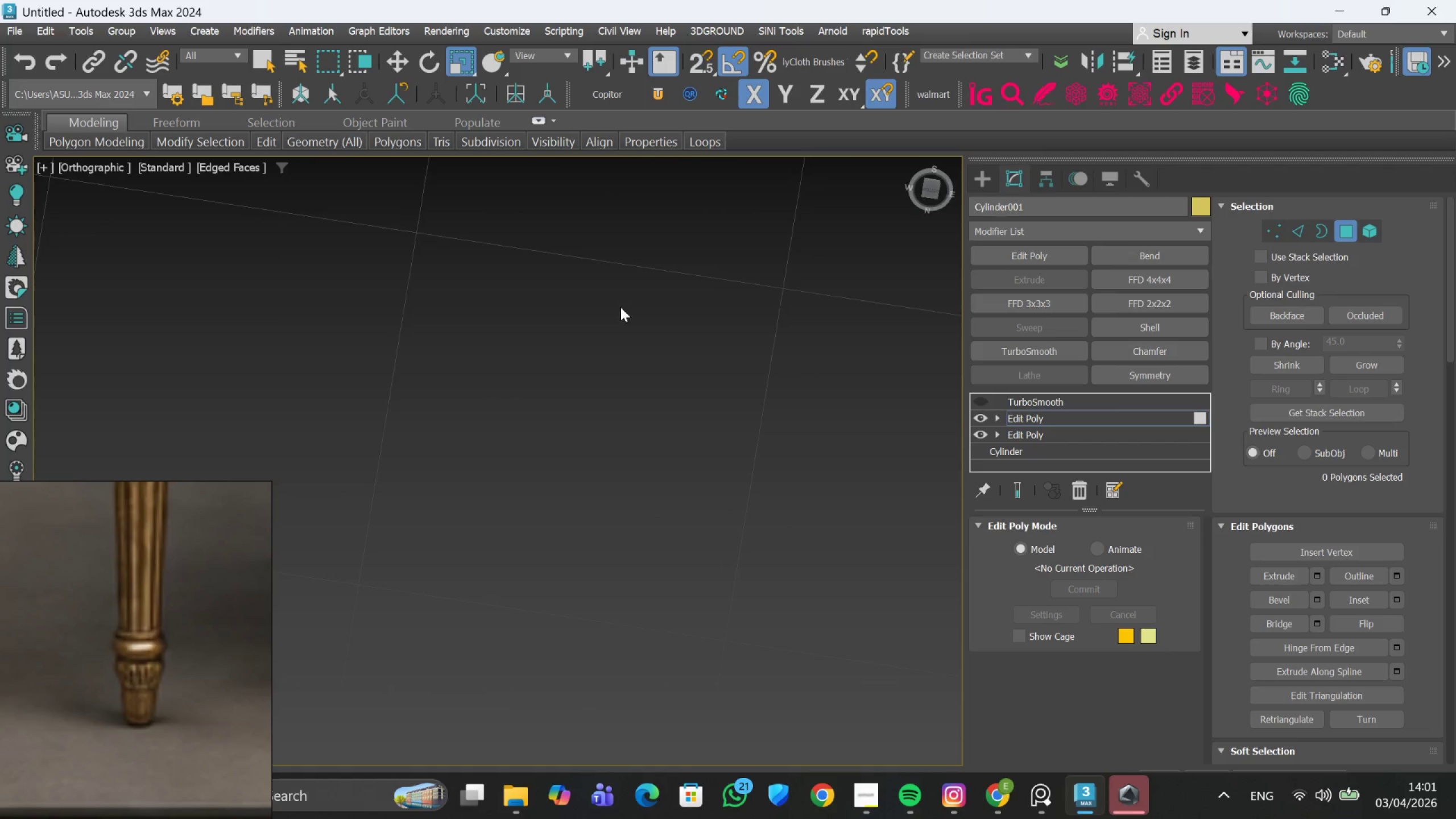 
scroll: coordinate [638, 380], scroll_direction: down, amount: 5.0
 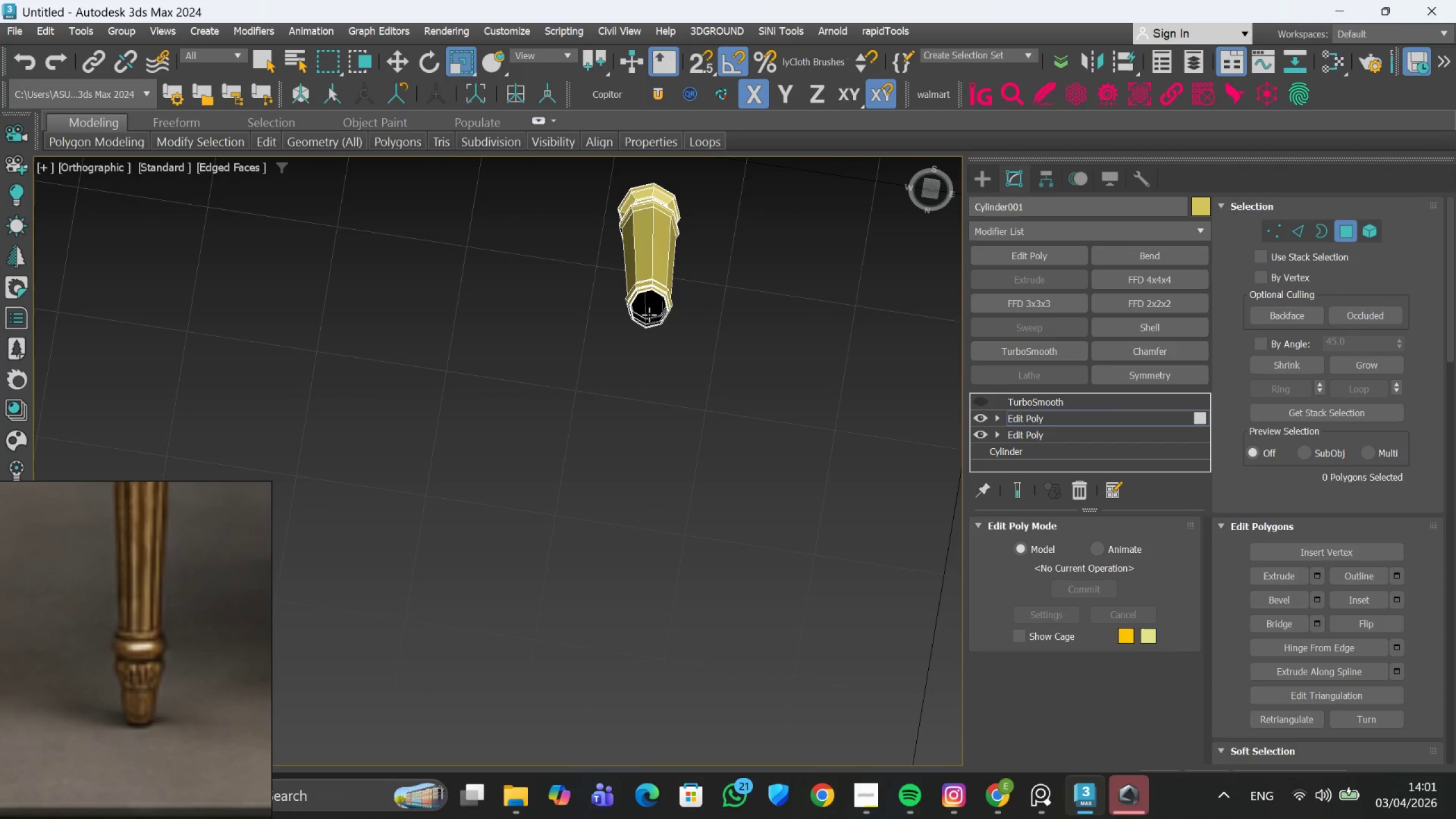 
hold_key(key=AltLeft, duration=0.44)
 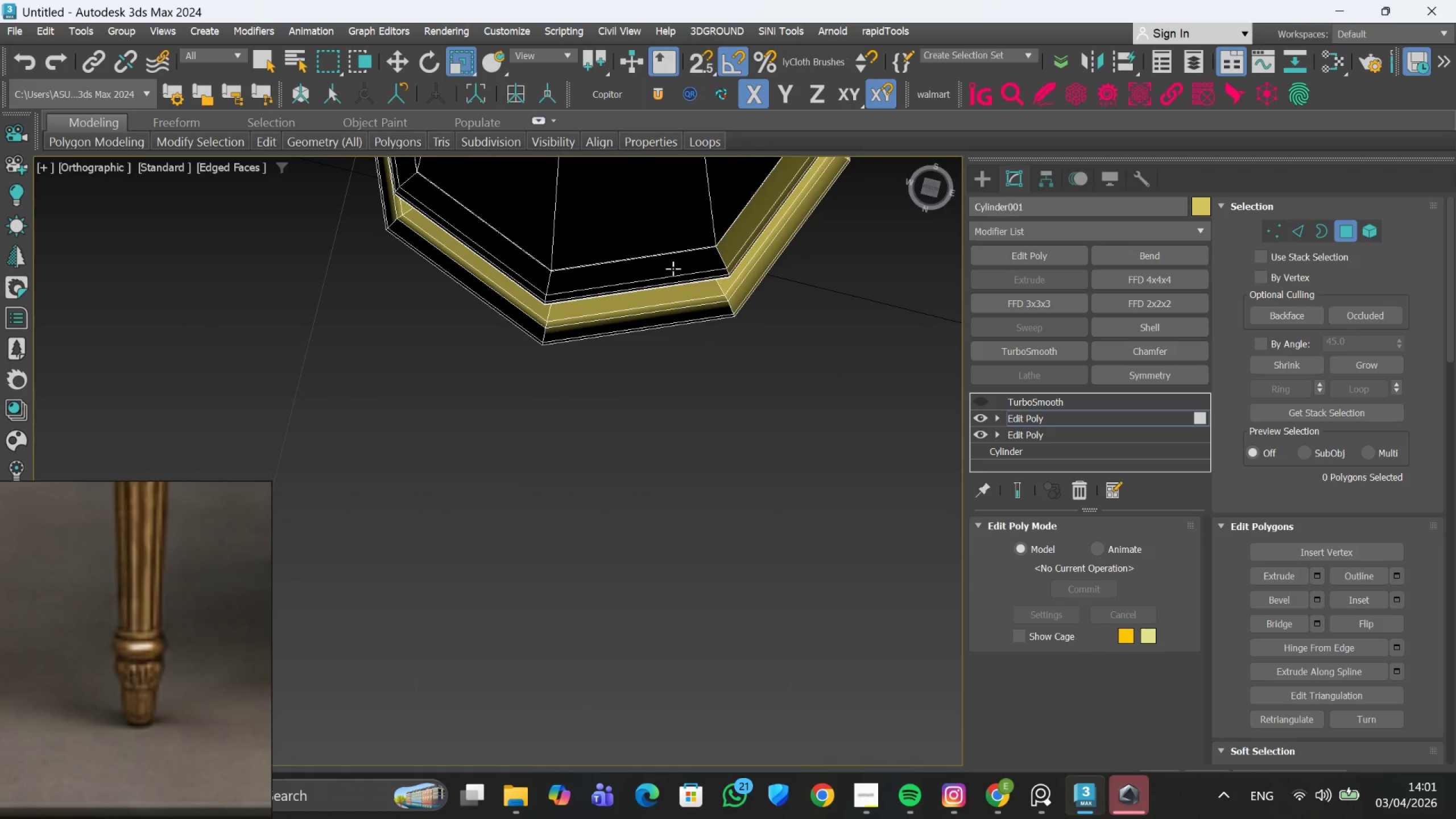 
scroll: coordinate [666, 288], scroll_direction: up, amount: 6.0
 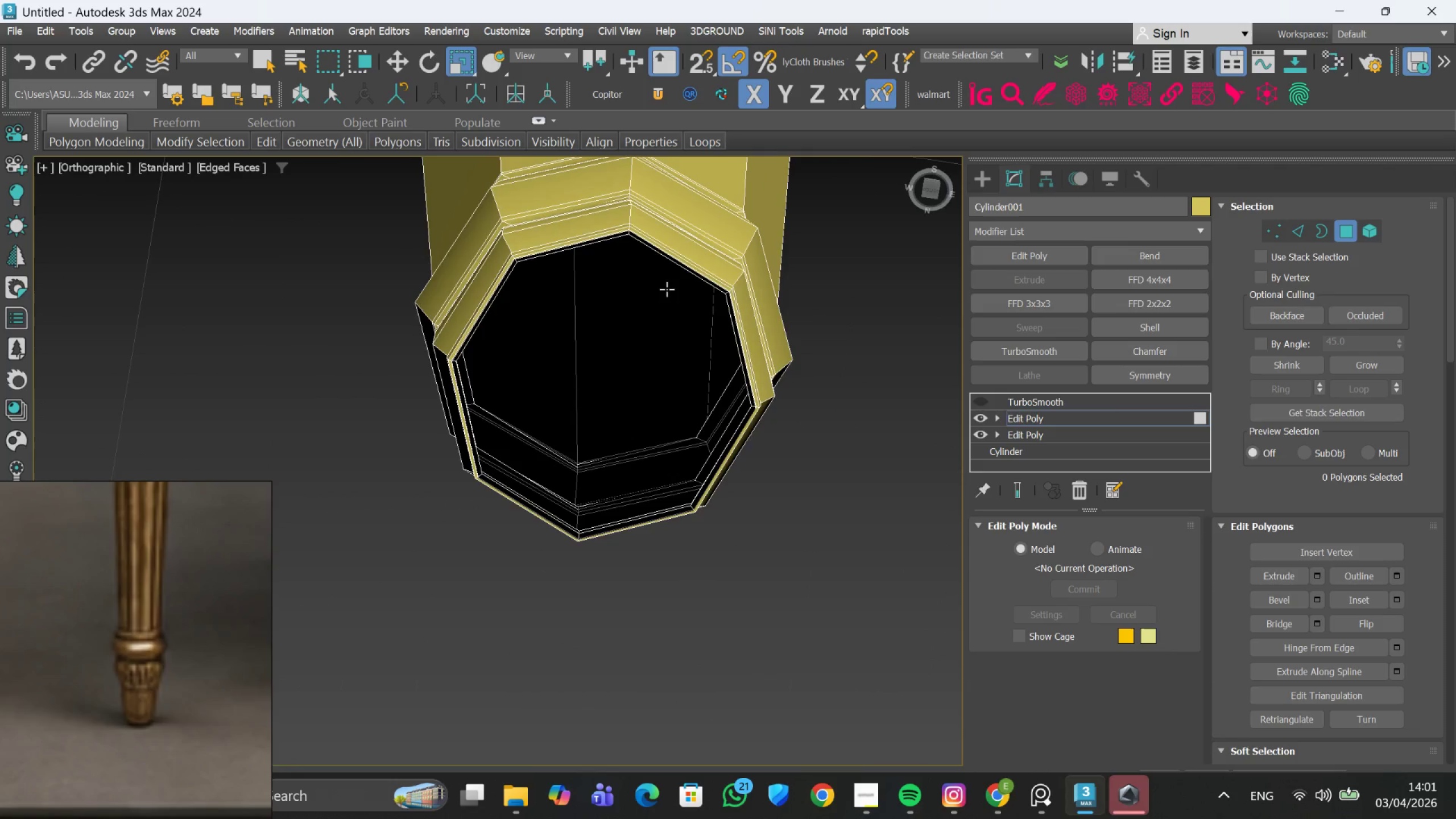 
key(Alt+AltLeft)
 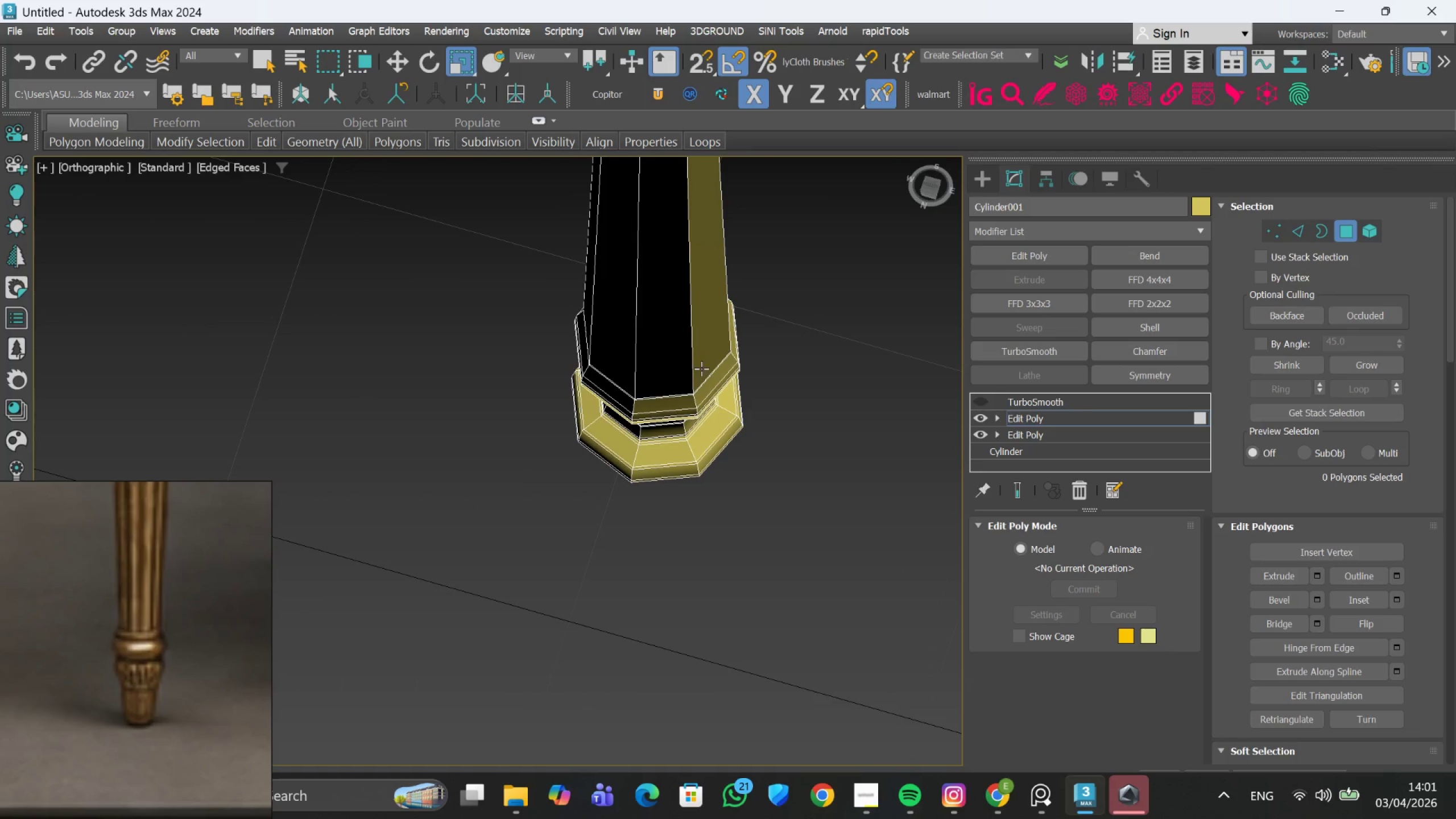 
scroll: coordinate [694, 359], scroll_direction: down, amount: 3.0
 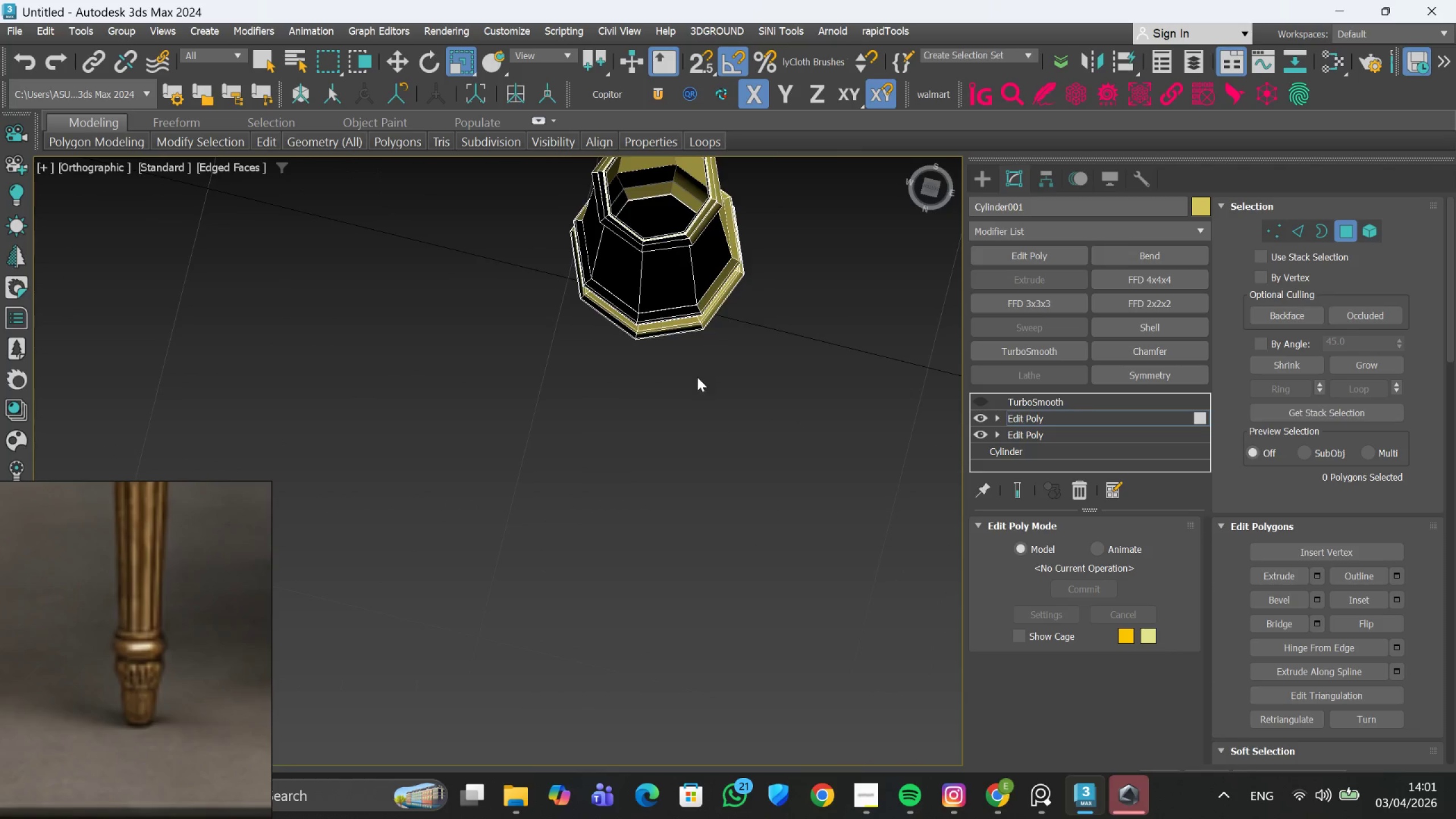 
hold_key(key=AltLeft, duration=0.75)
 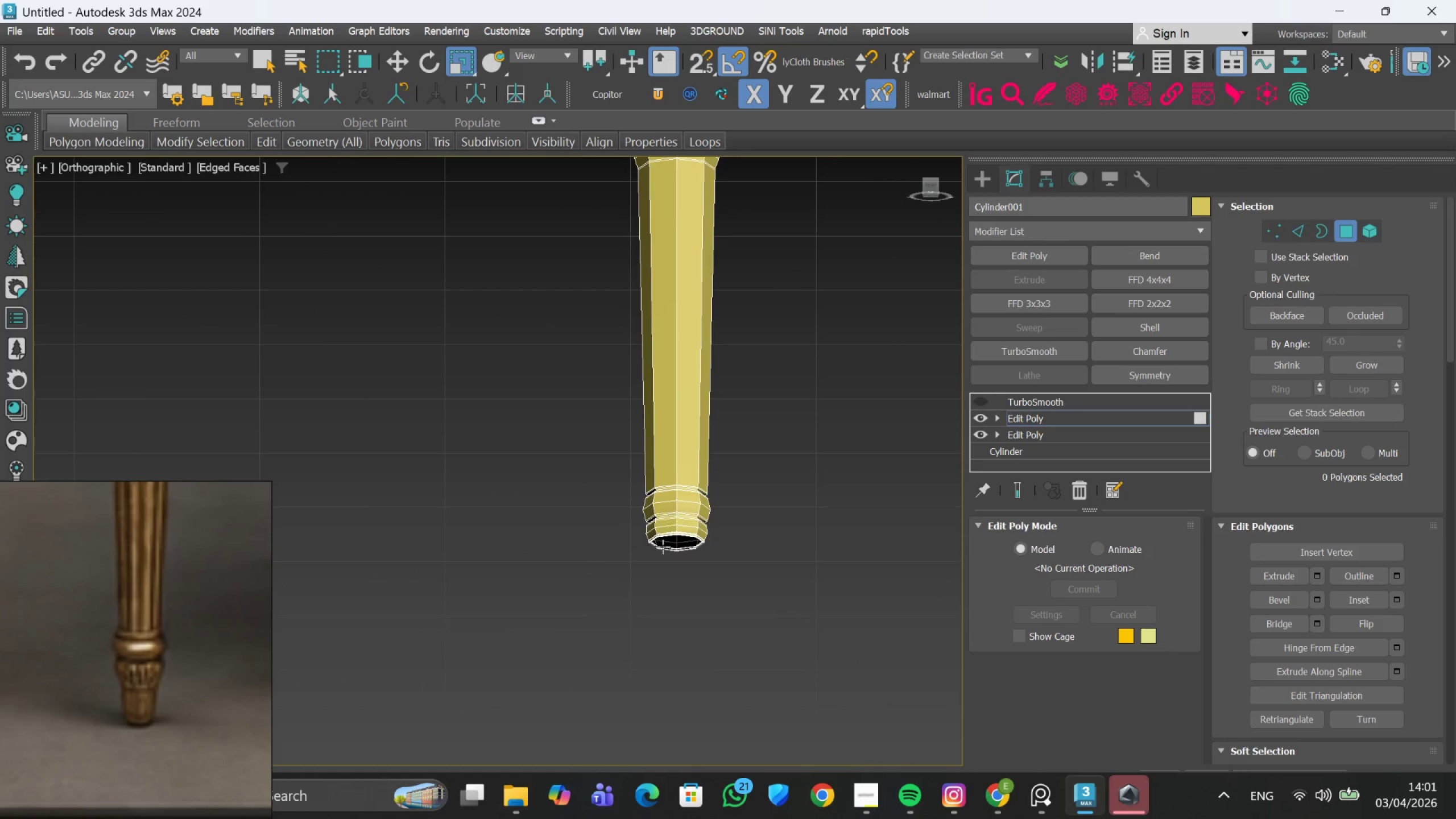 
scroll: coordinate [694, 393], scroll_direction: down, amount: 2.0
 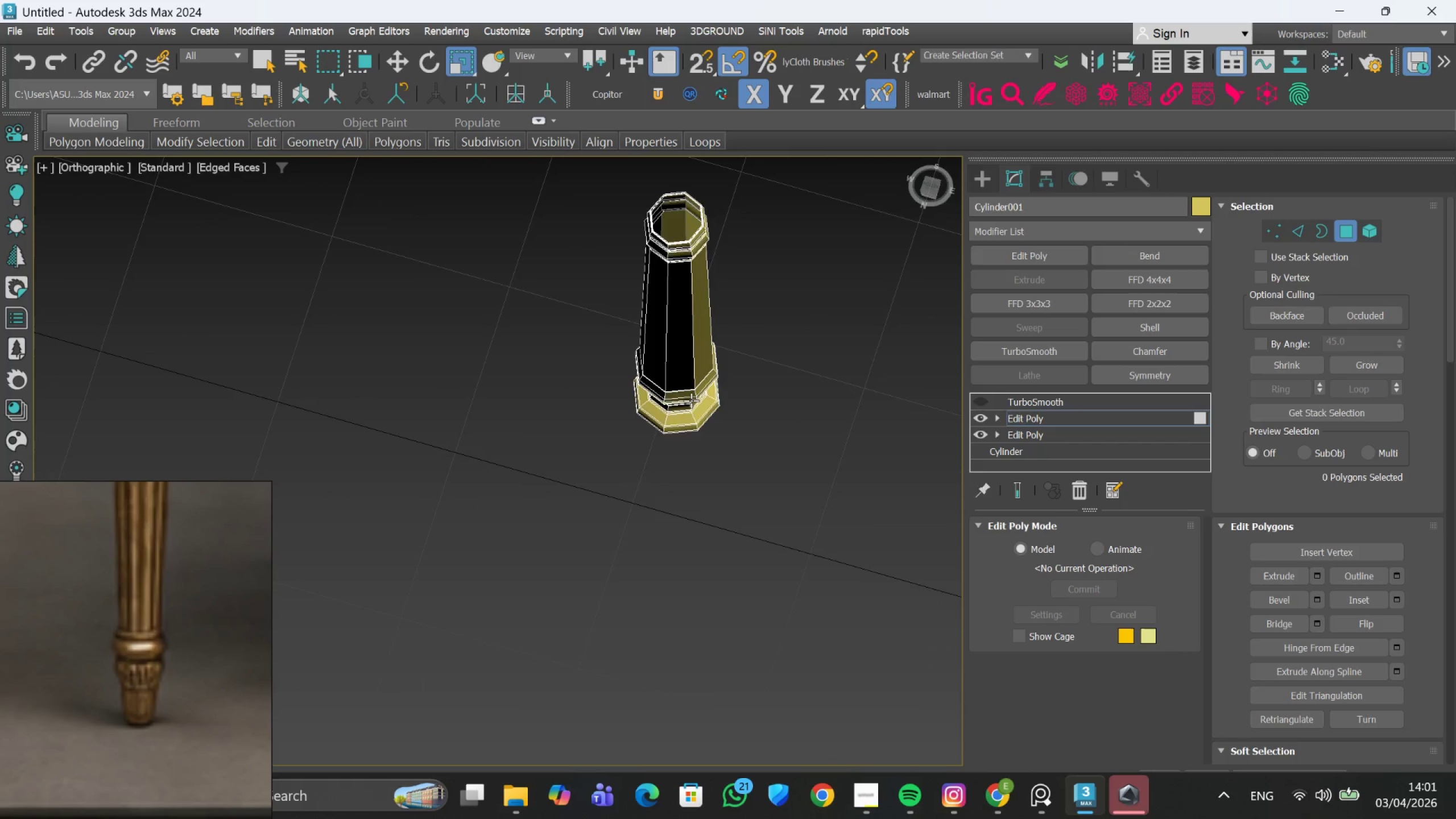 
scroll: coordinate [663, 547], scroll_direction: up, amount: 3.0
 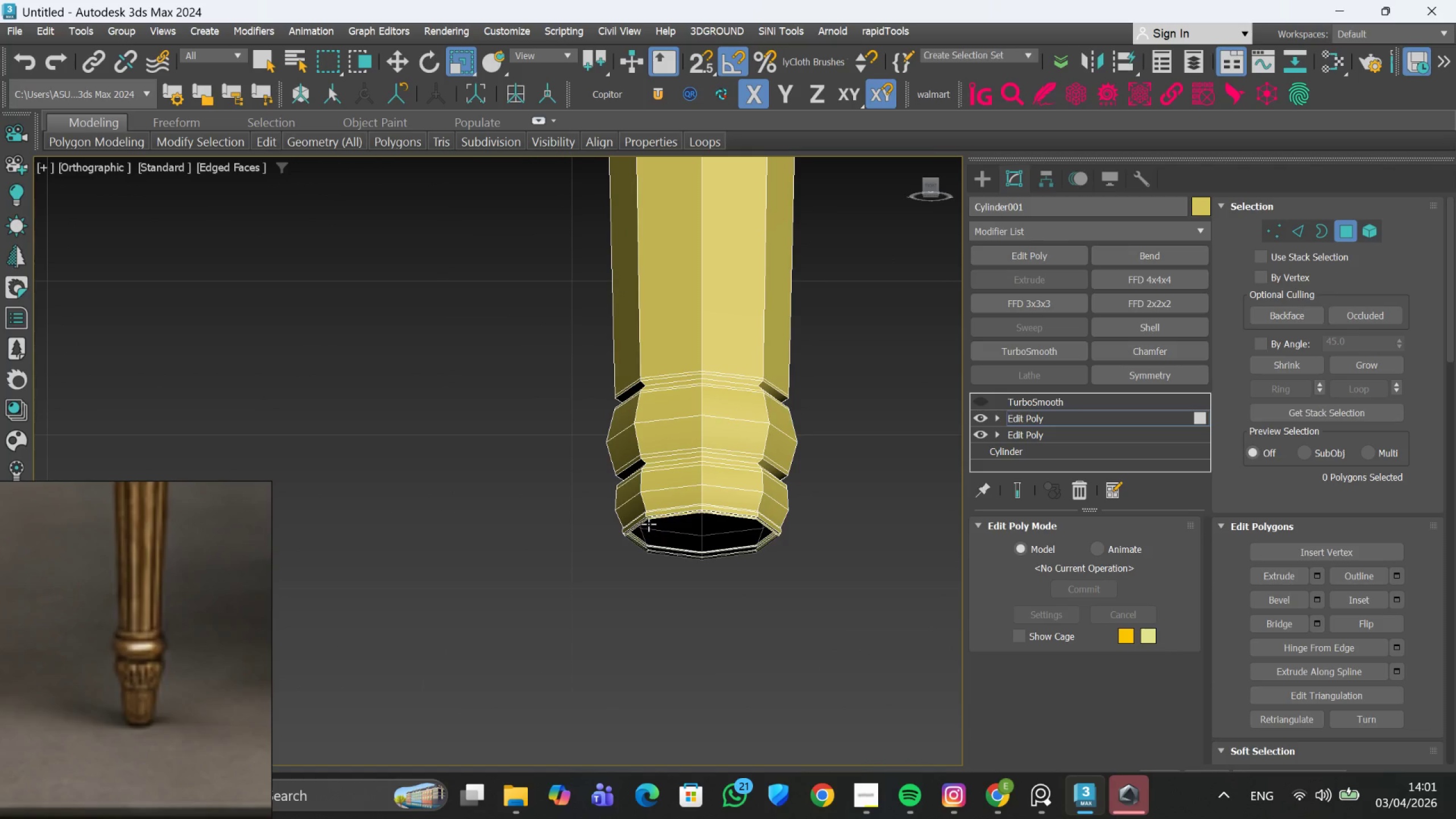 
hold_key(key=AltLeft, duration=0.91)
 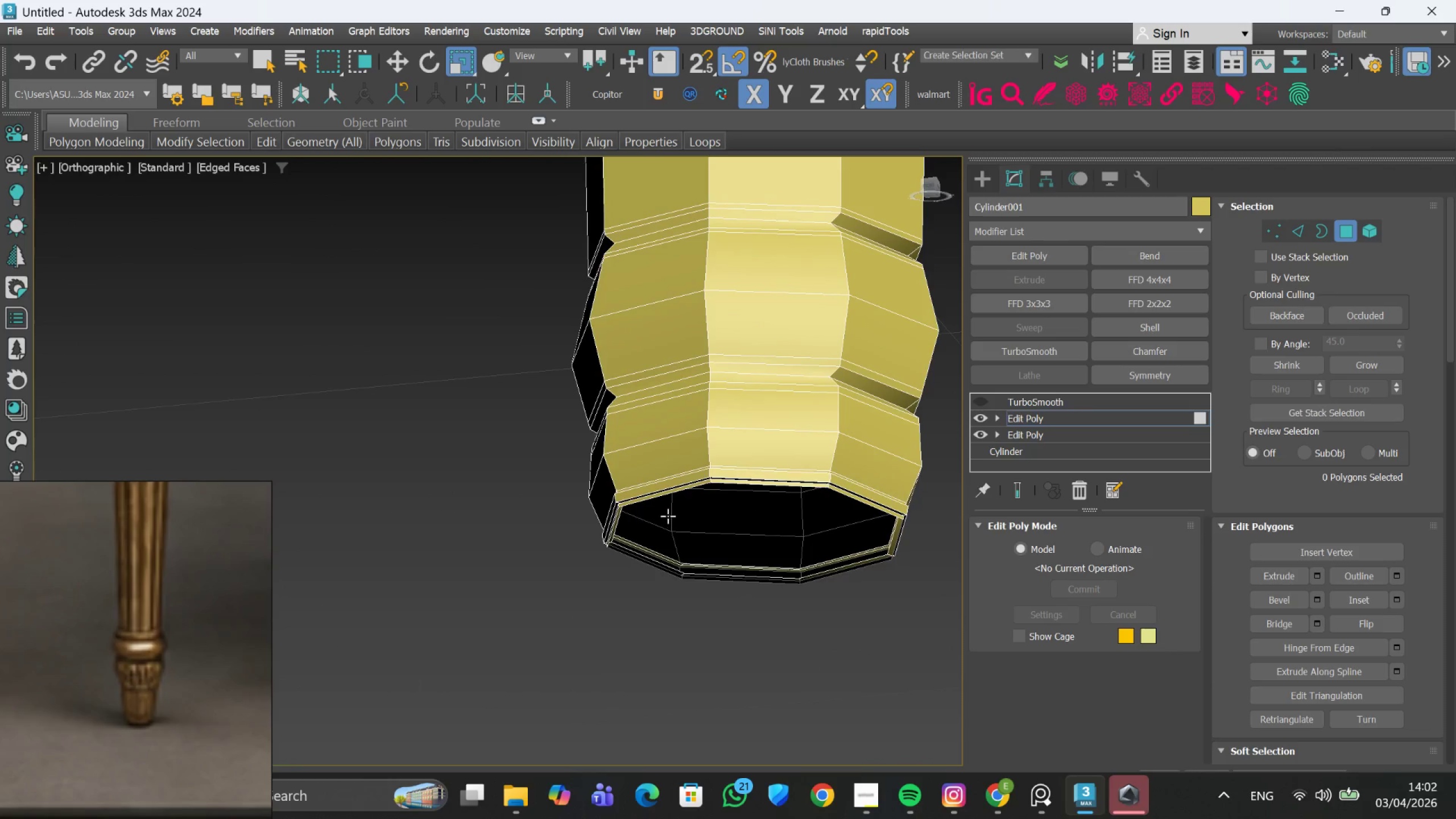 
scroll: coordinate [648, 523], scroll_direction: up, amount: 2.0
 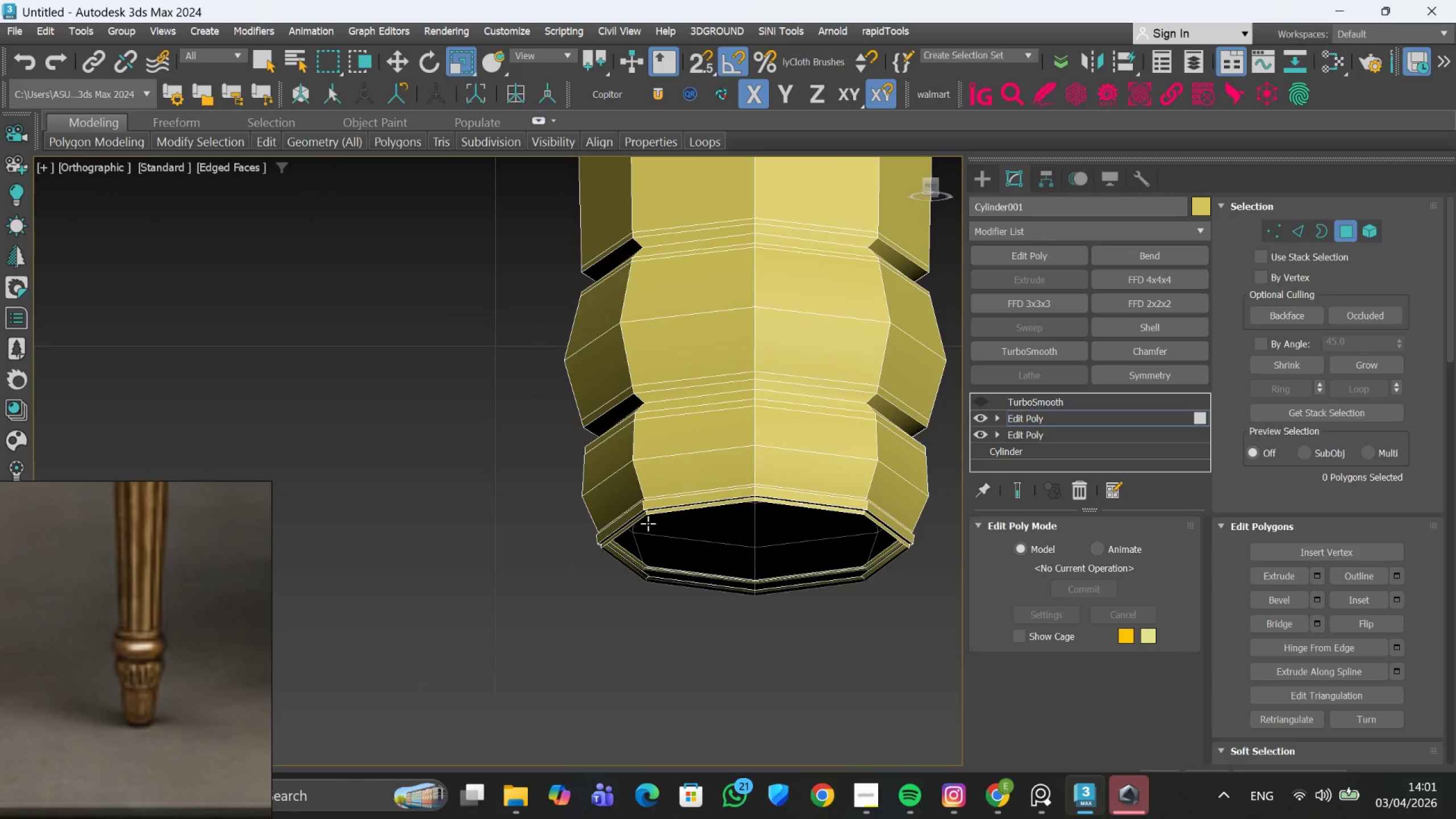 
hold_key(key=AltLeft, duration=0.39)
 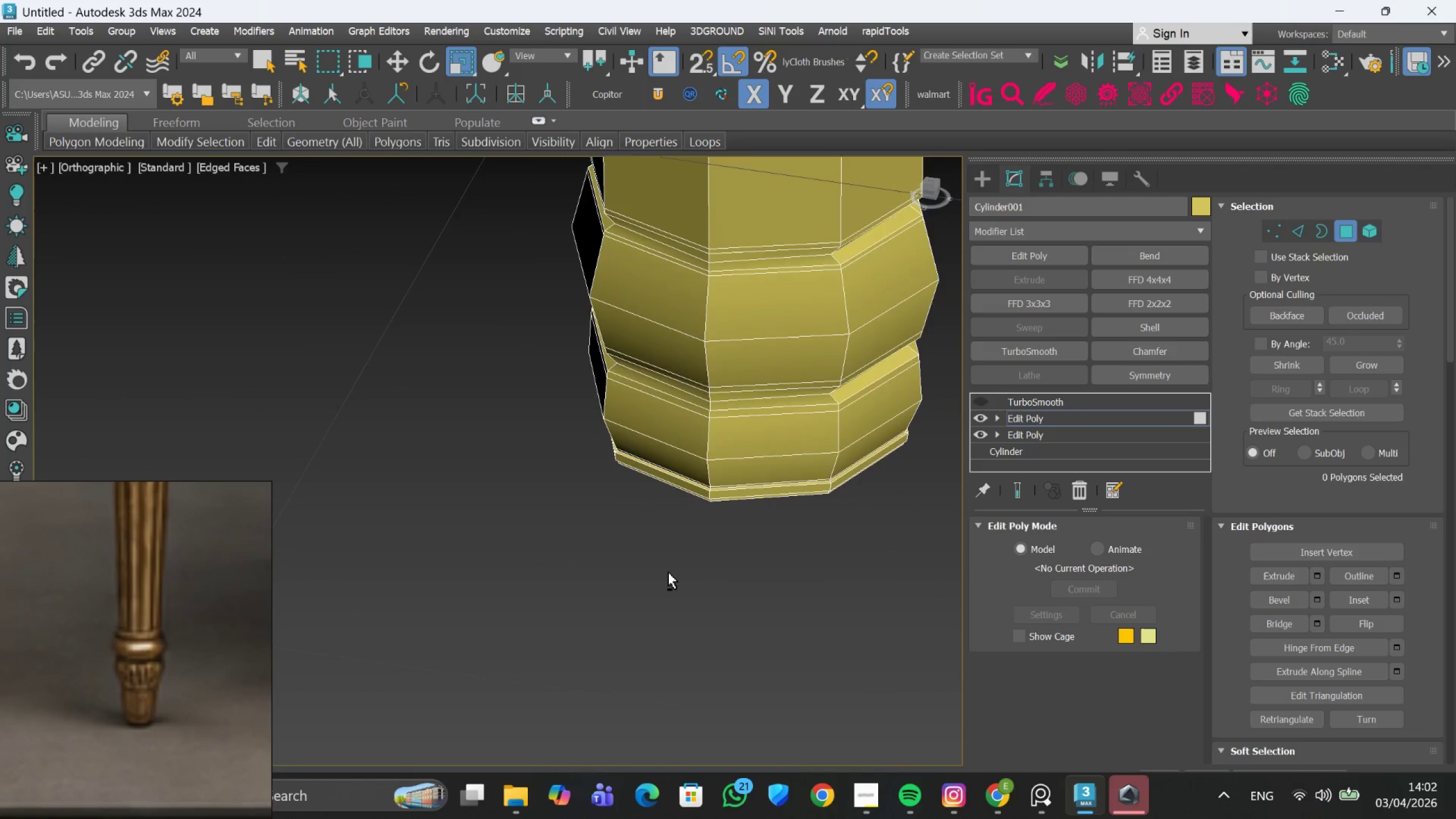 
scroll: coordinate [669, 572], scroll_direction: down, amount: 2.0
 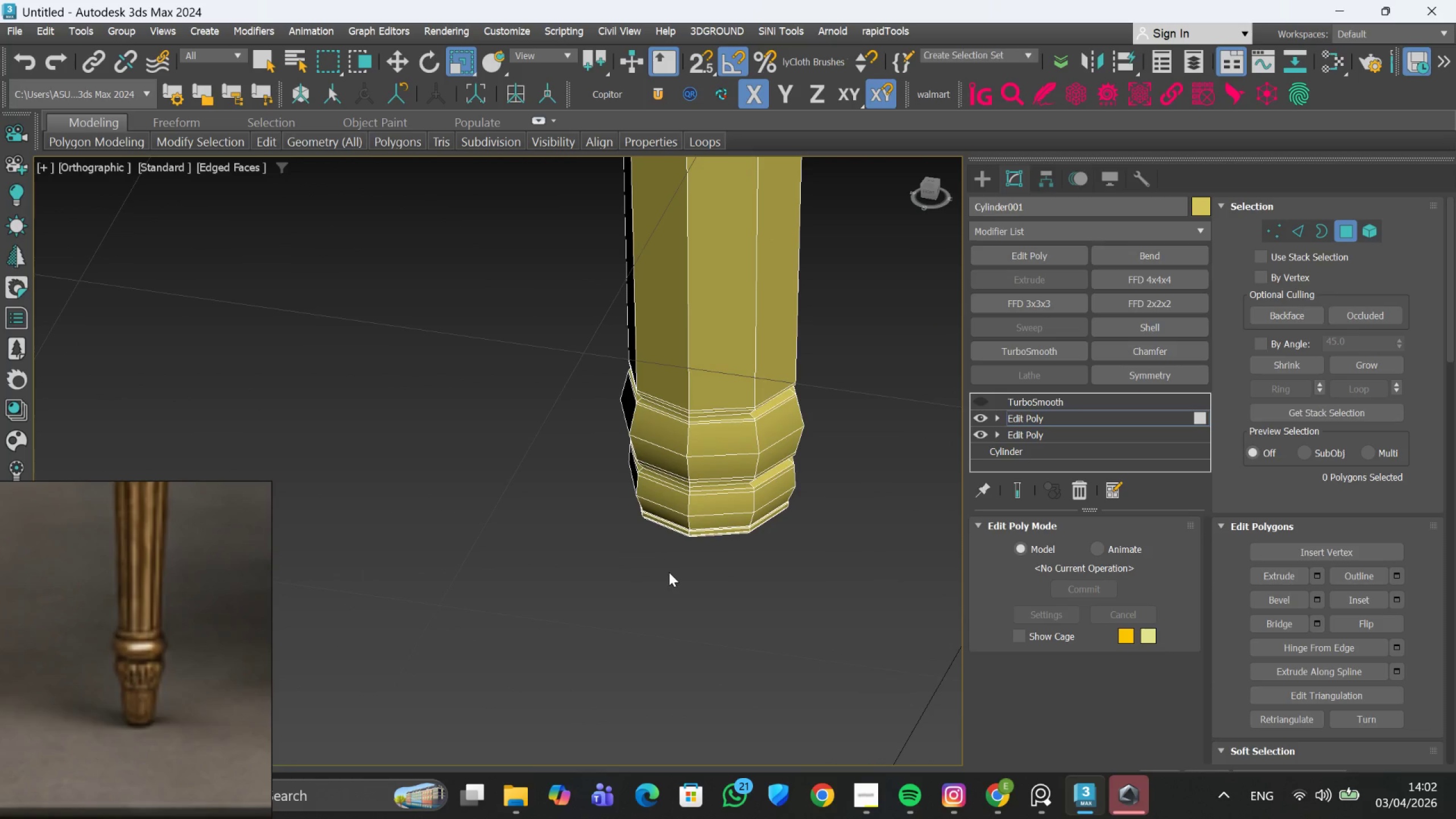 
key(F)
 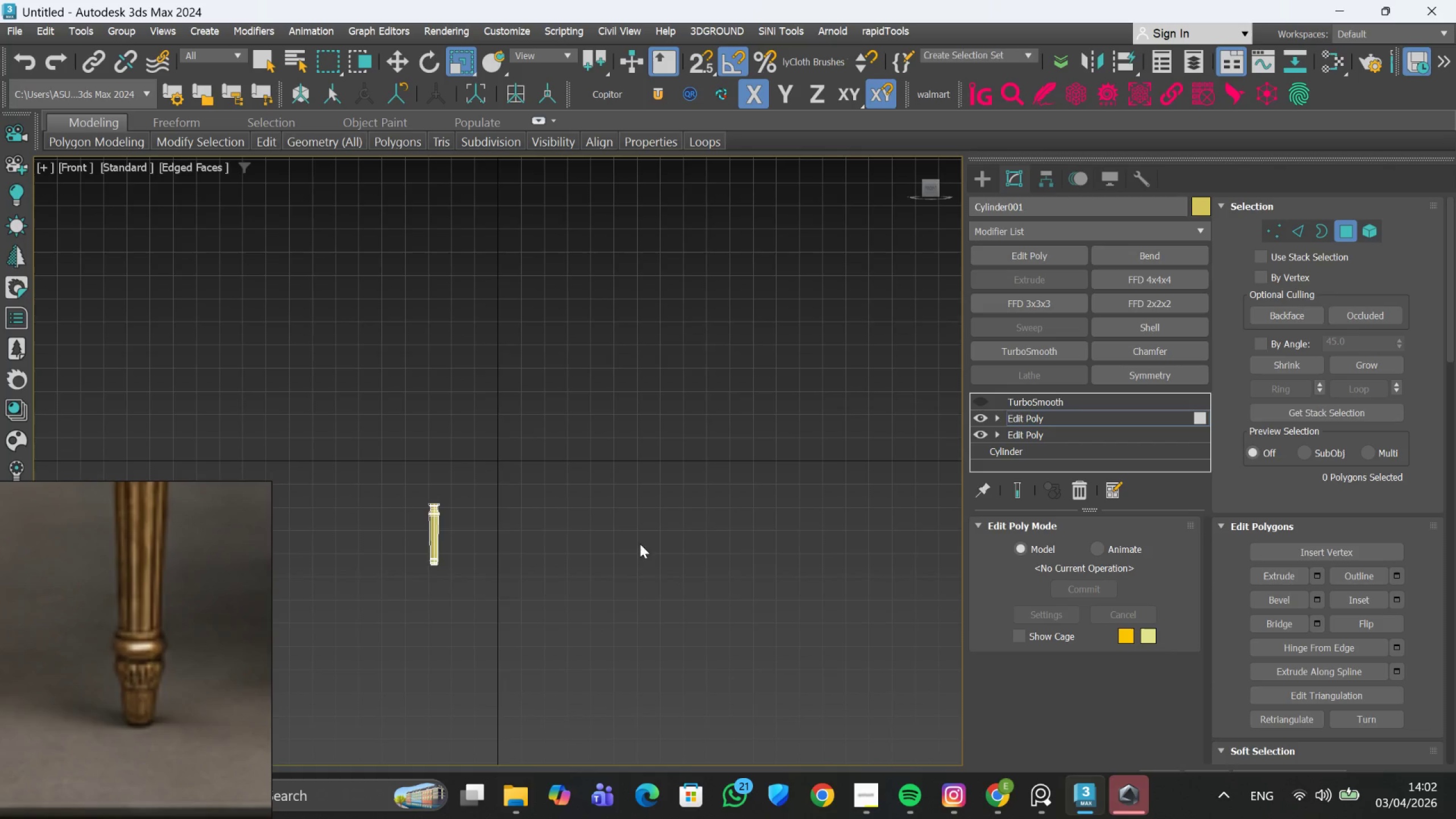 
scroll: coordinate [643, 493], scroll_direction: up, amount: 13.0
 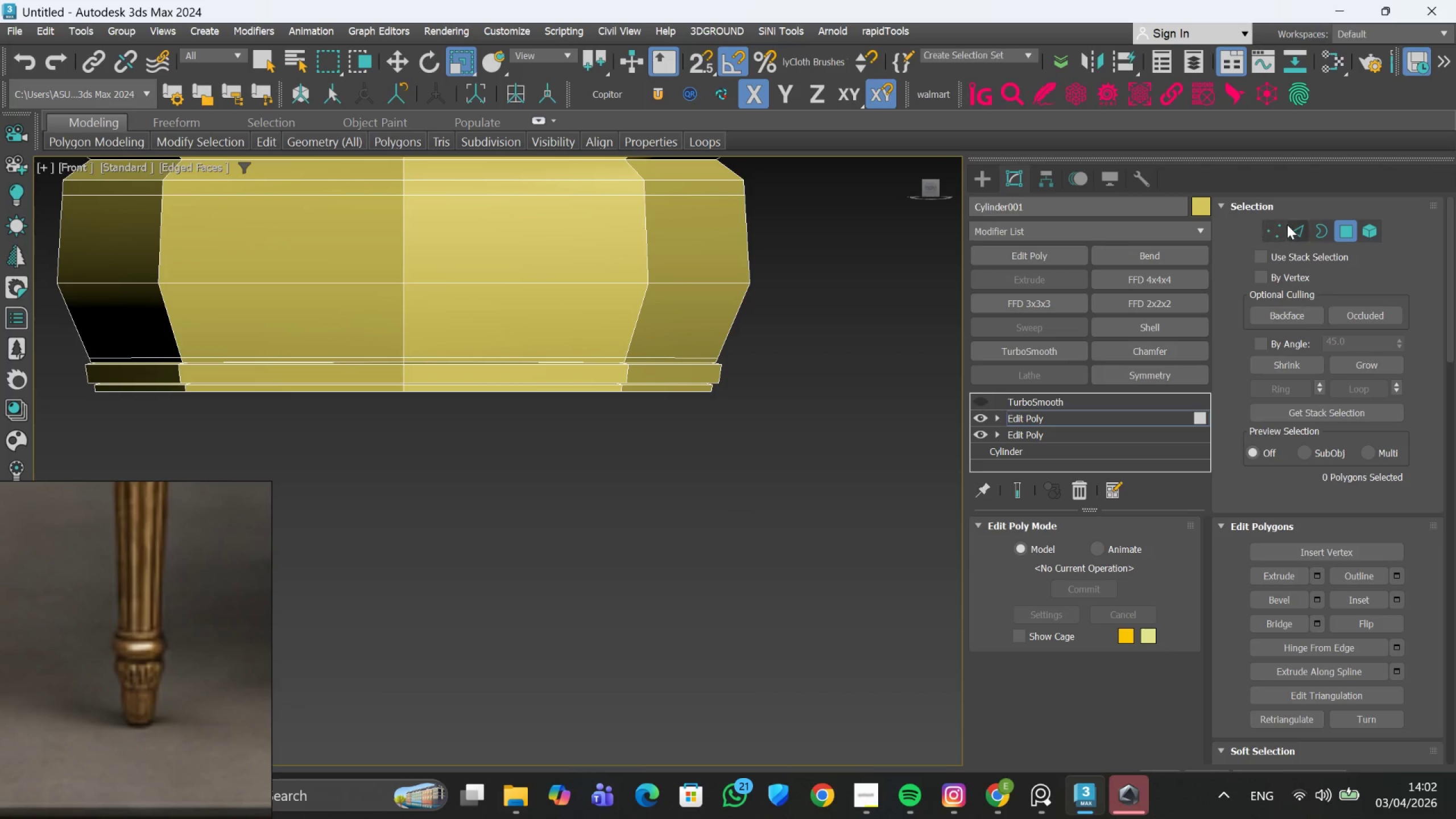 
left_click([1291, 224])
 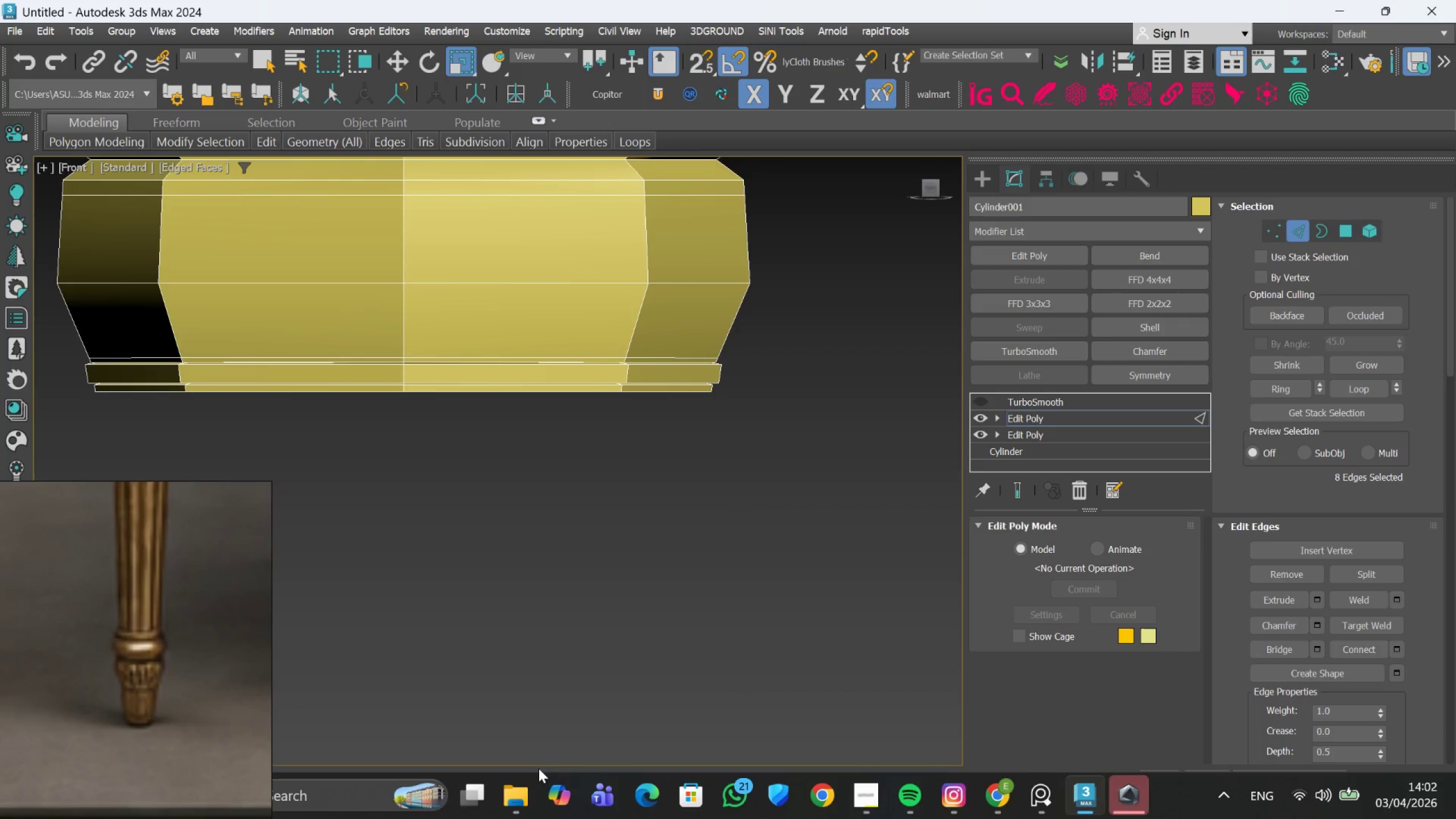 
scroll: coordinate [732, 644], scroll_direction: down, amount: 15.0
 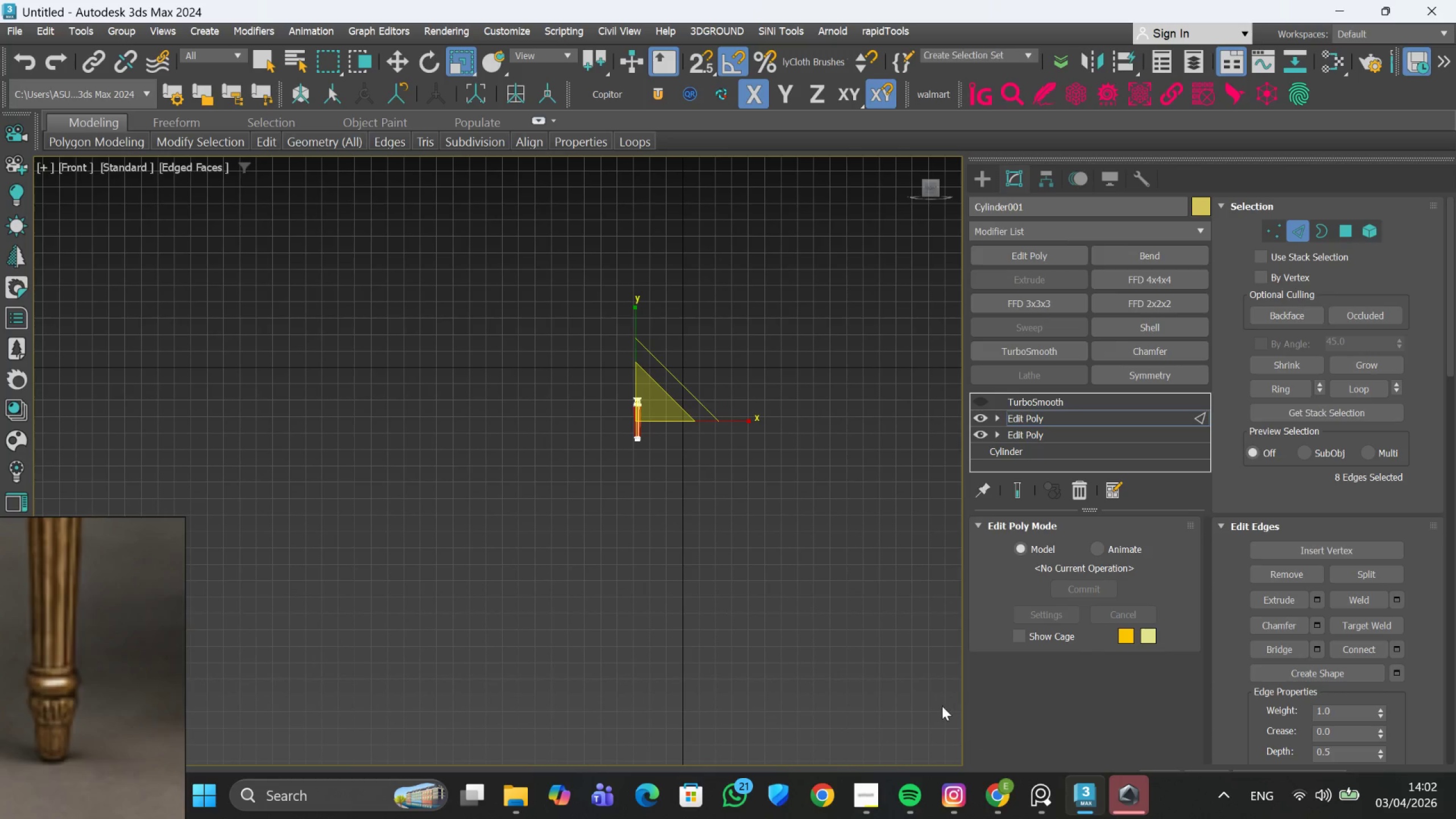 
scroll: coordinate [636, 495], scroll_direction: up, amount: 5.0
 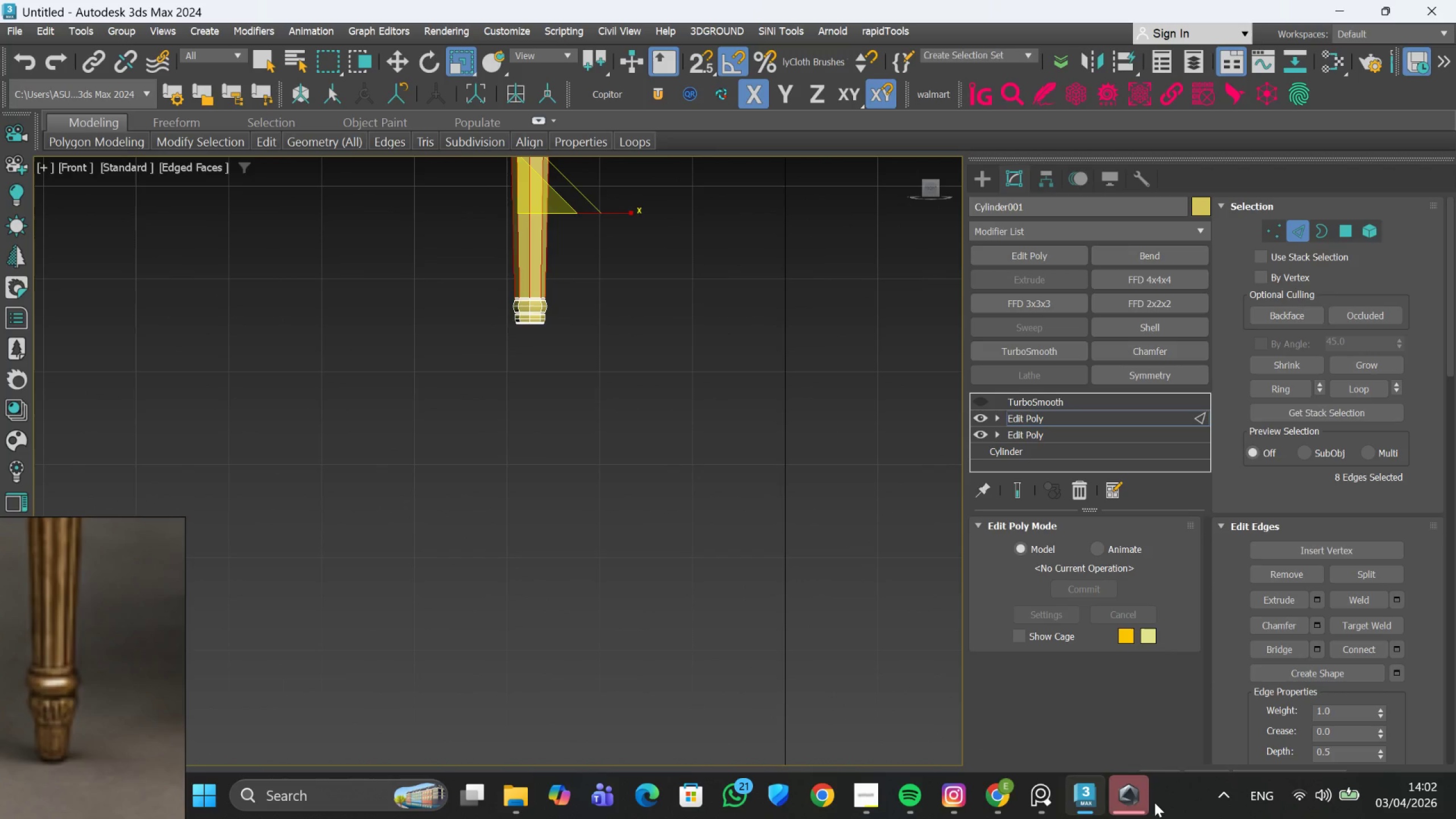 
left_click([1221, 795])
 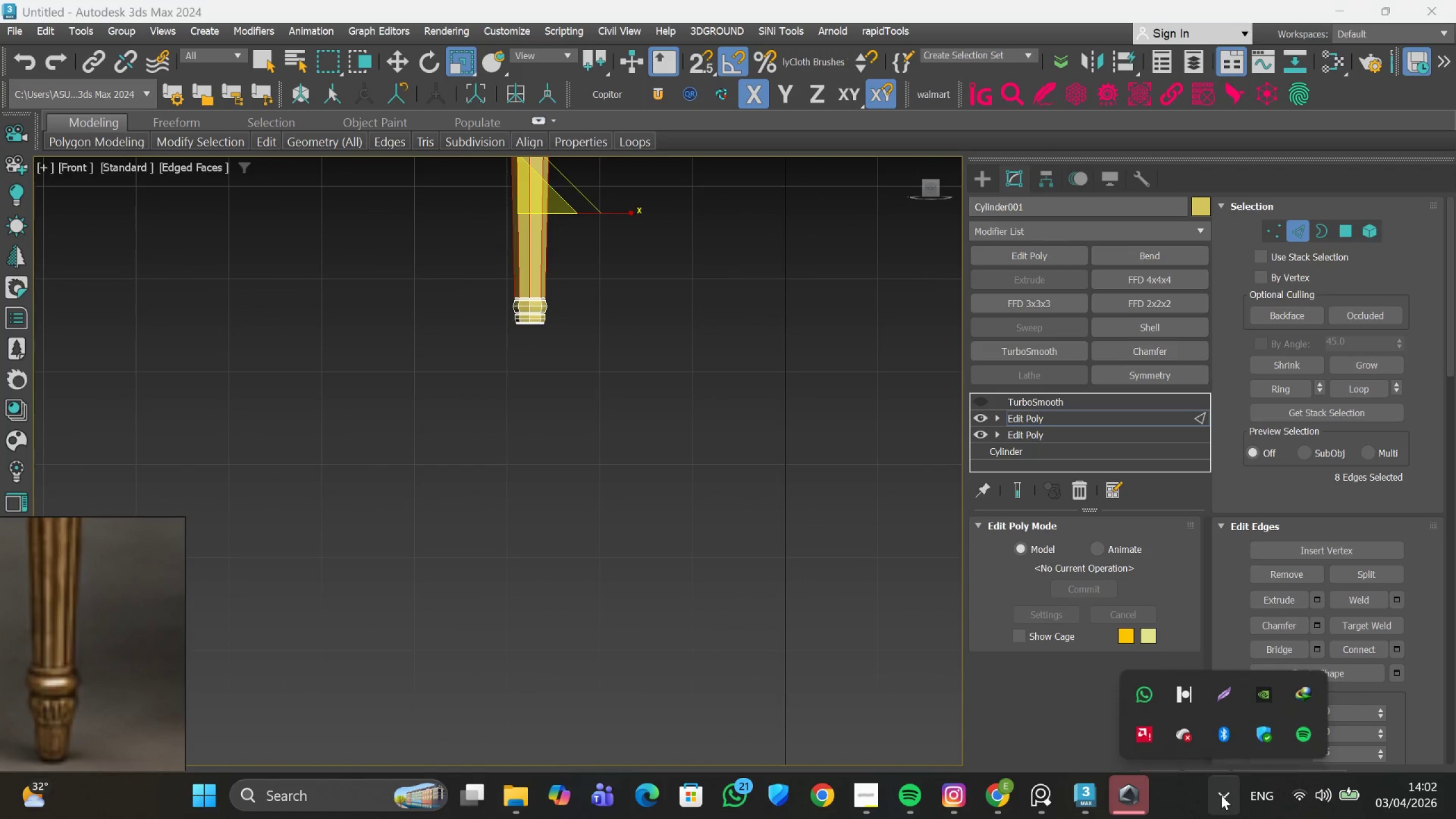 
left_click([1221, 795])
 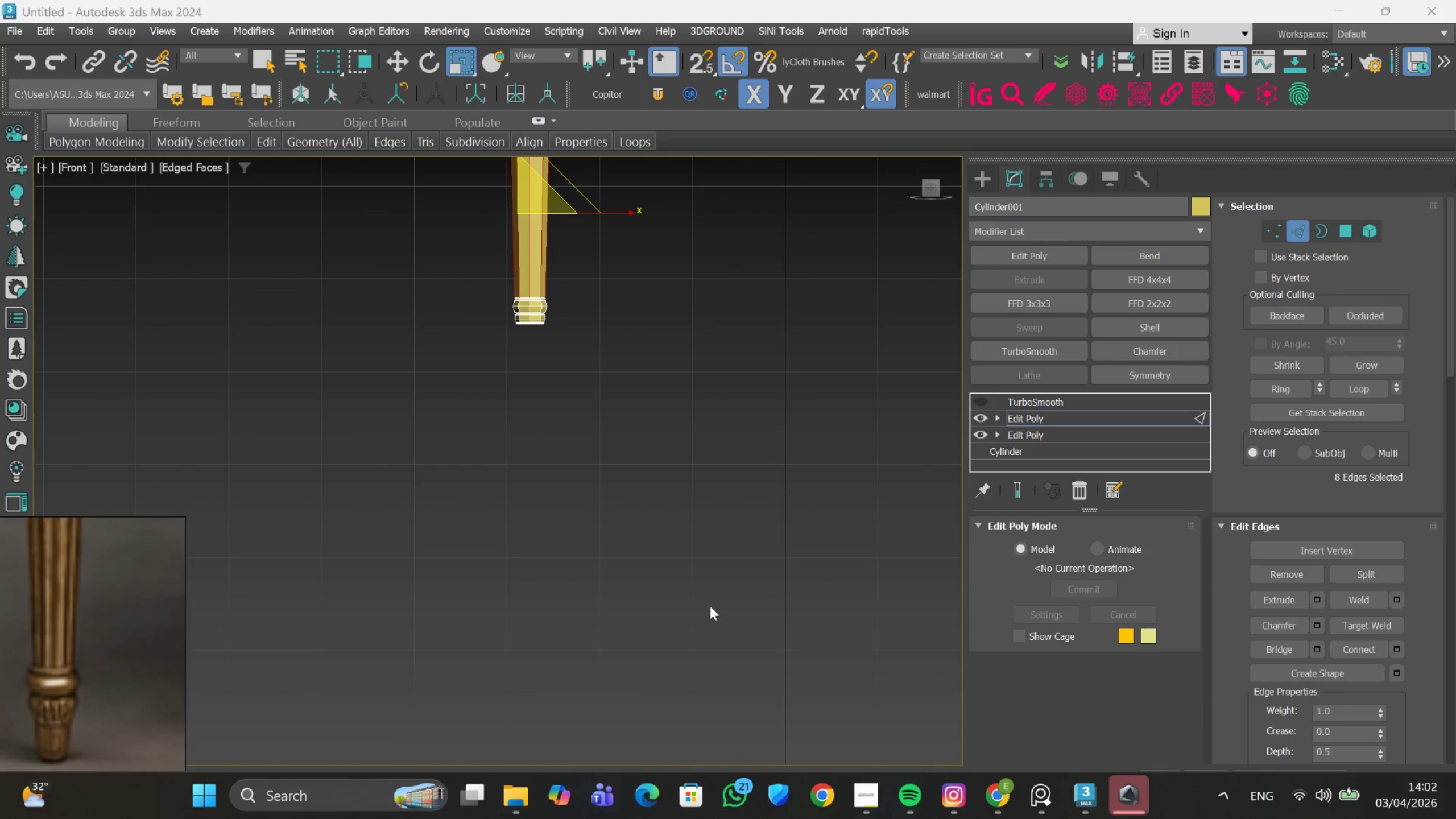 
scroll: coordinate [710, 606], scroll_direction: down, amount: 3.0
 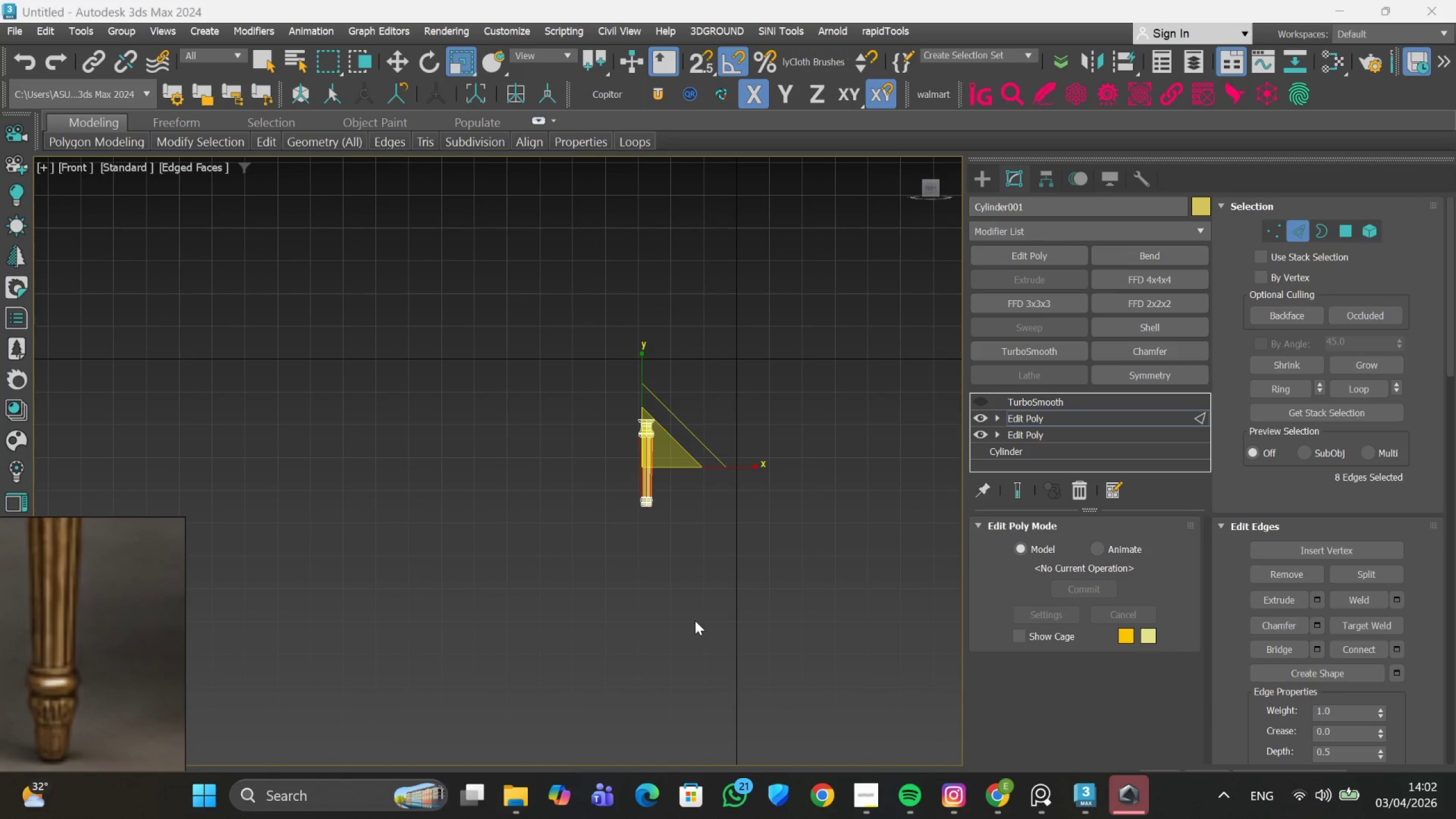 
left_click([694, 621])
 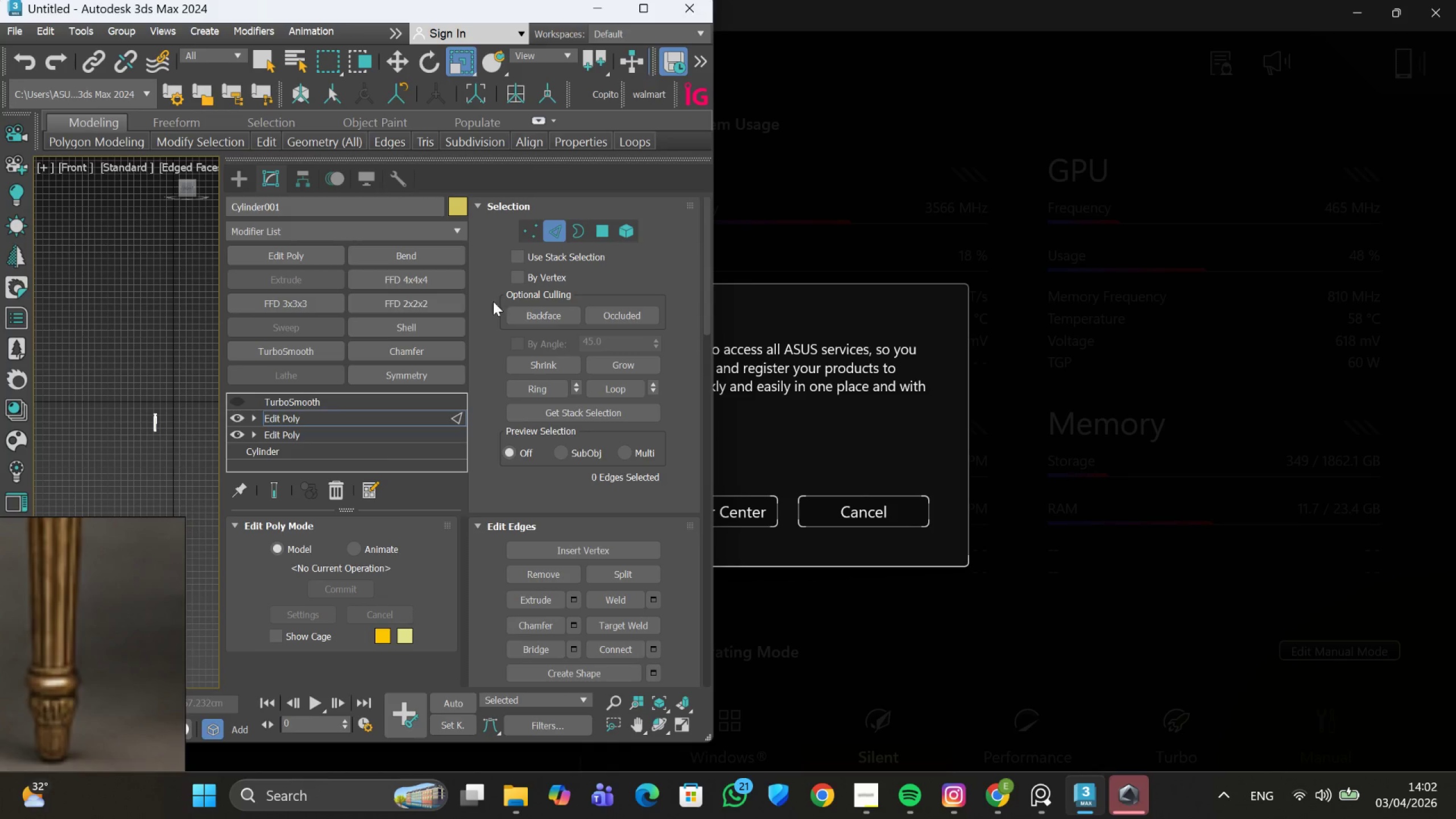 
left_click_drag(start_coordinate=[539, 6], to_coordinate=[789, 0])
 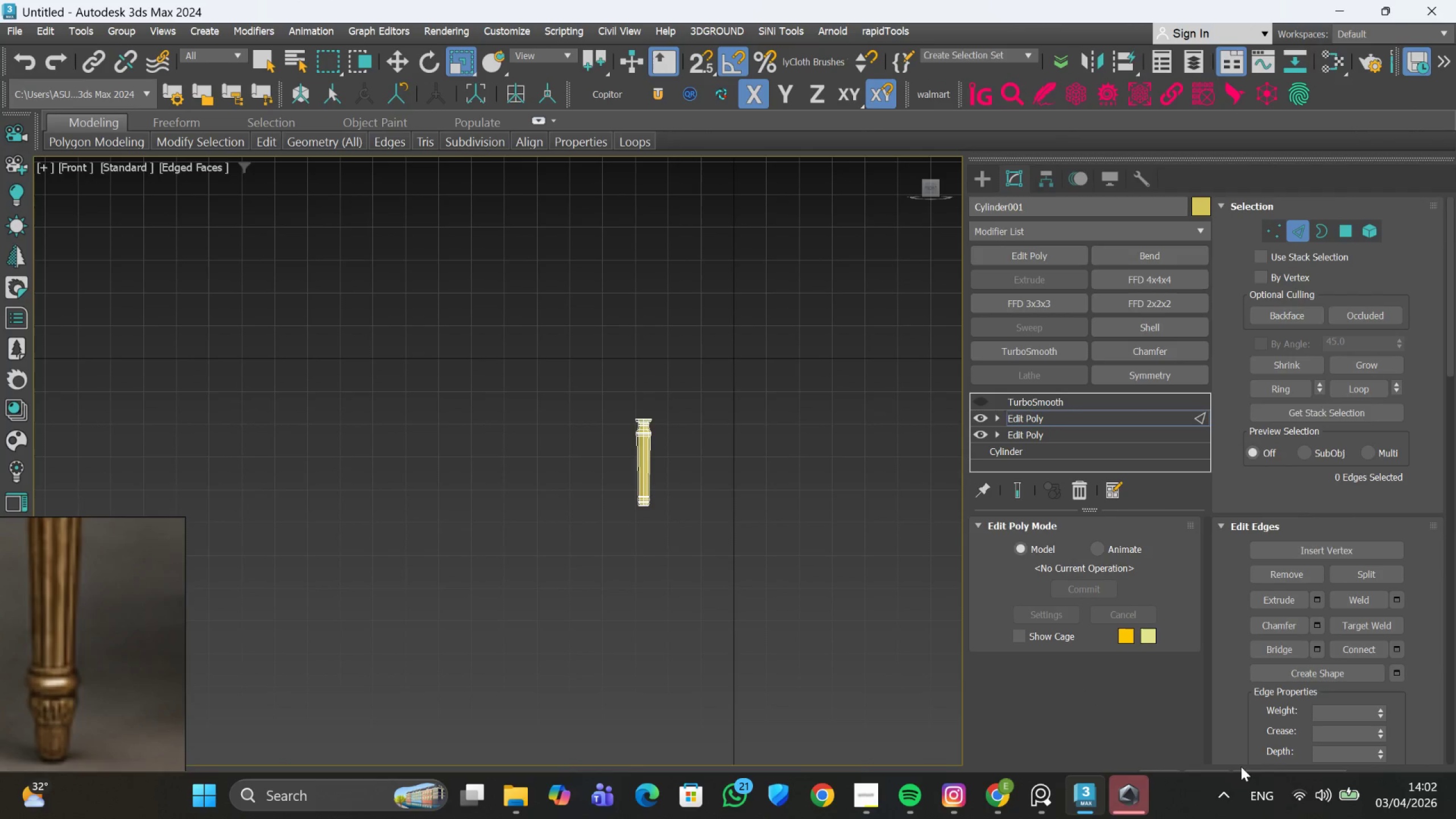 
left_click([1221, 793])
 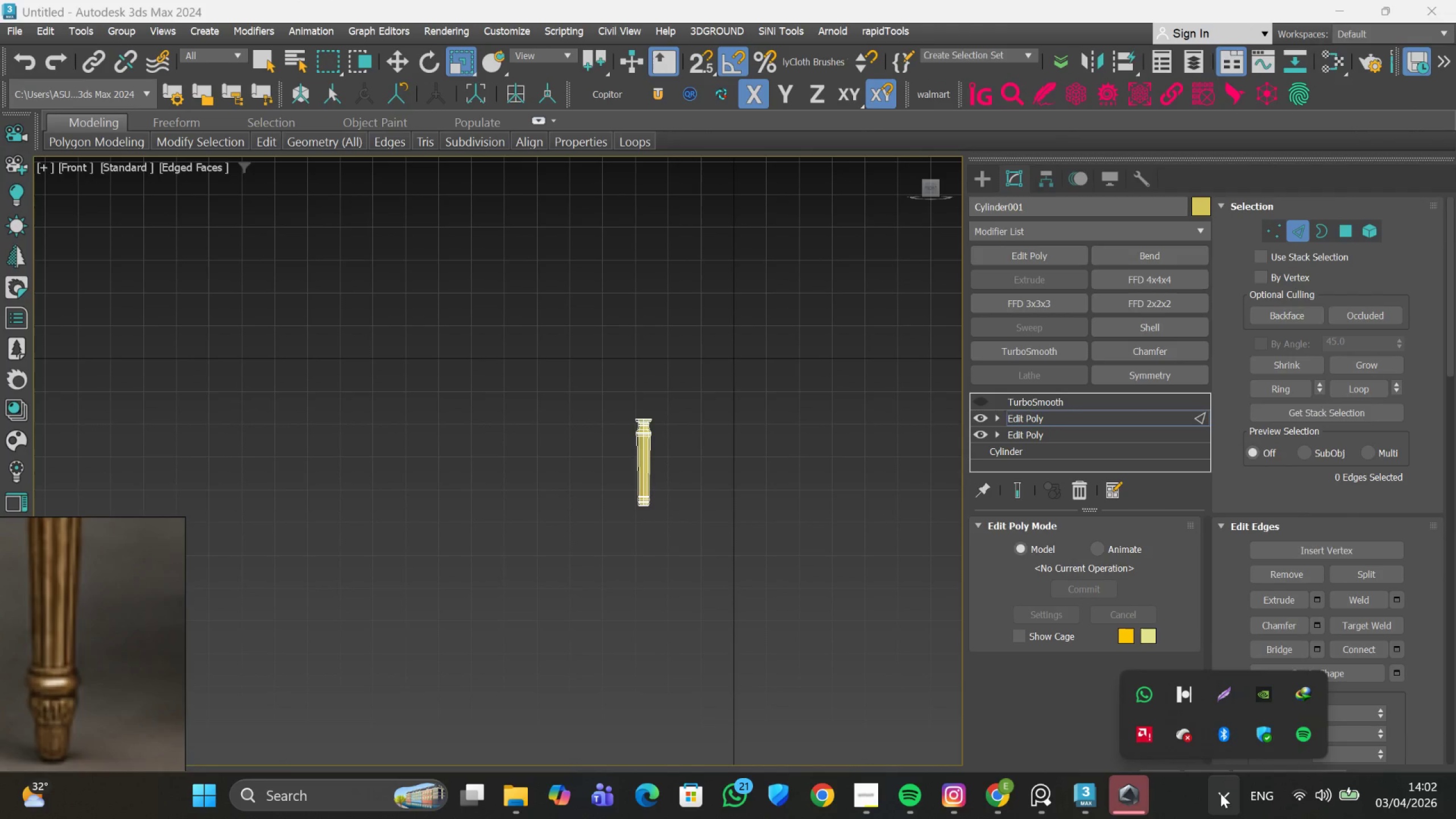 
left_click([1221, 793])
 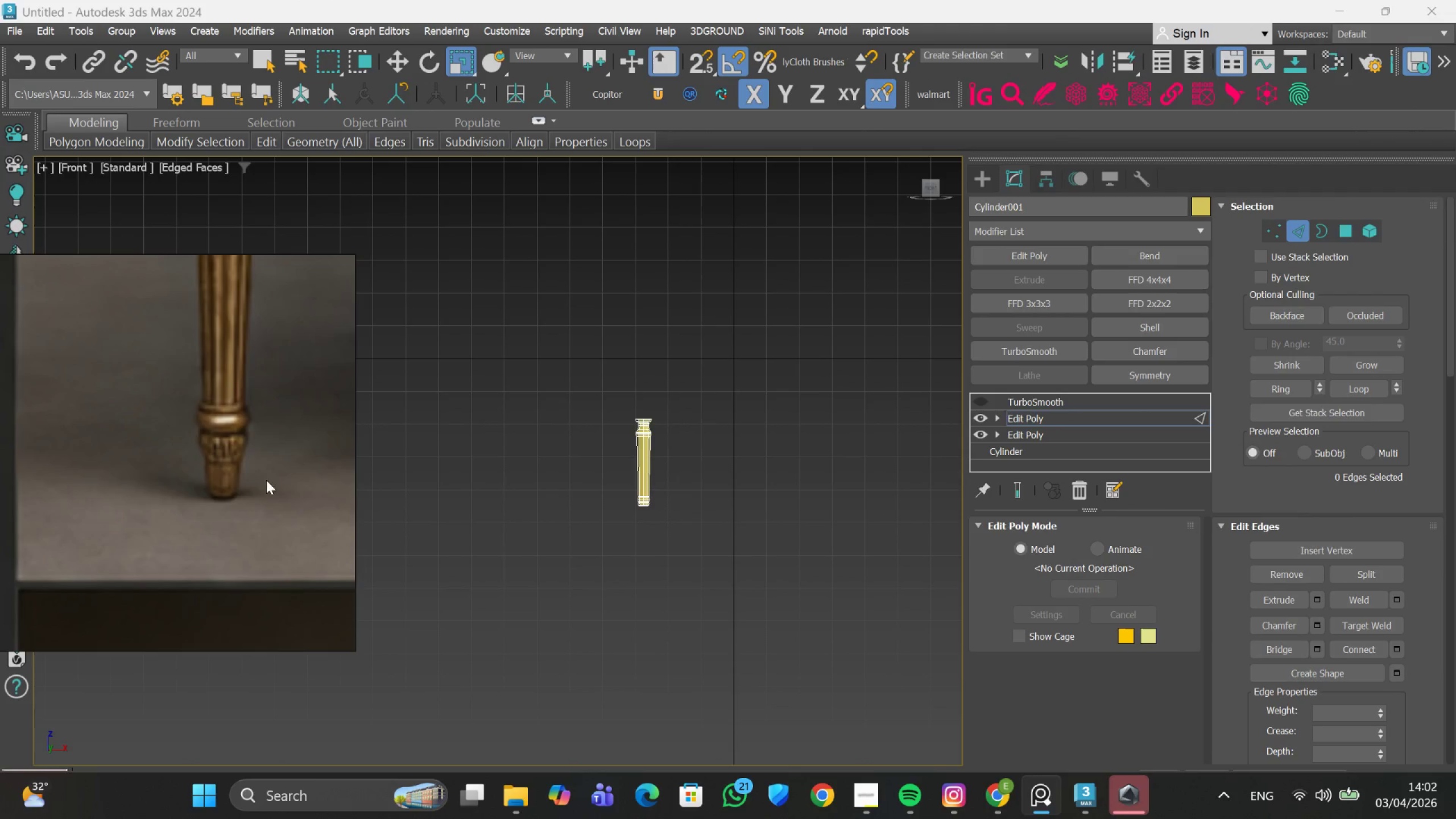 
left_click([204, 683])
 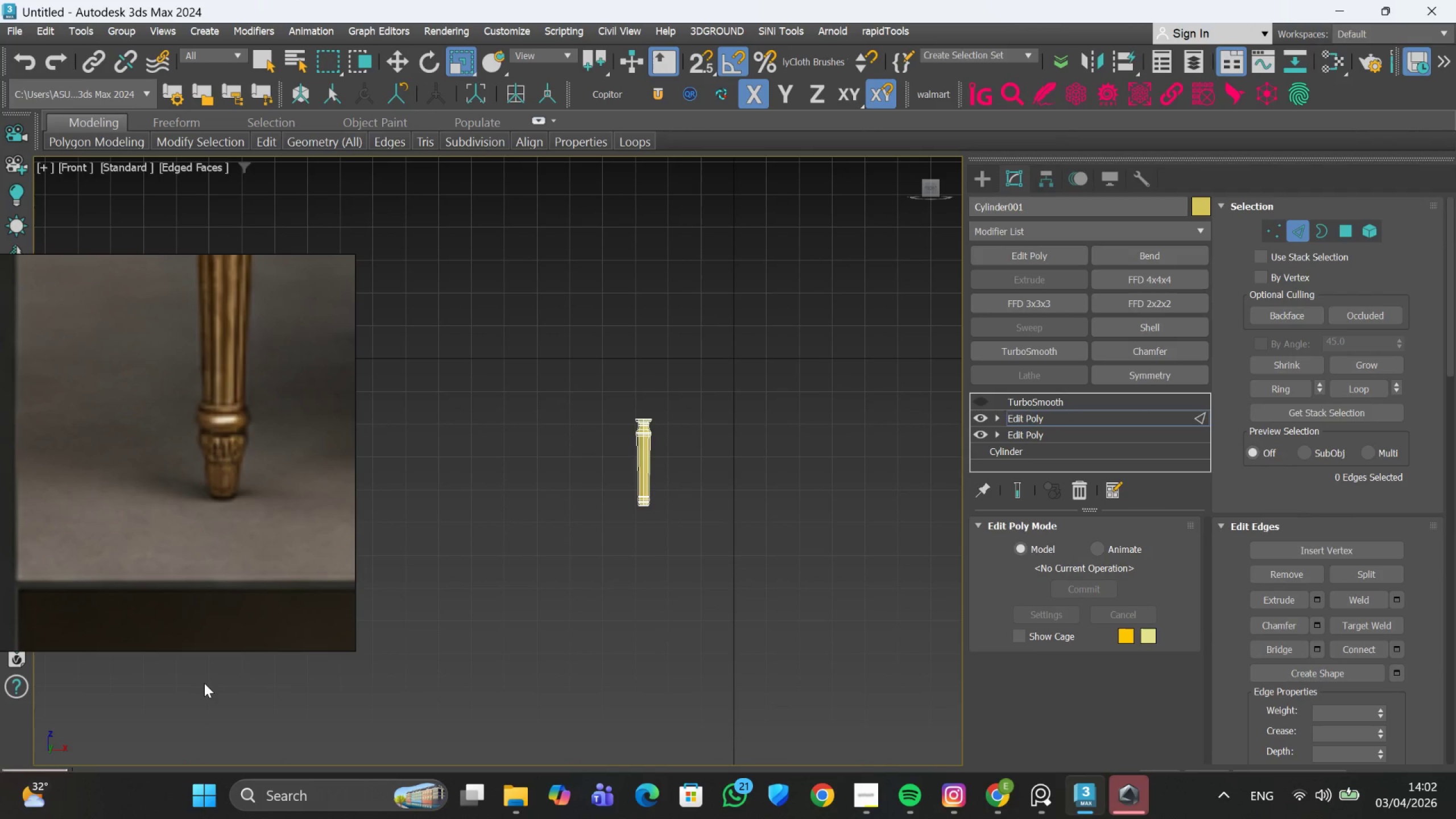 
left_click([204, 683])
 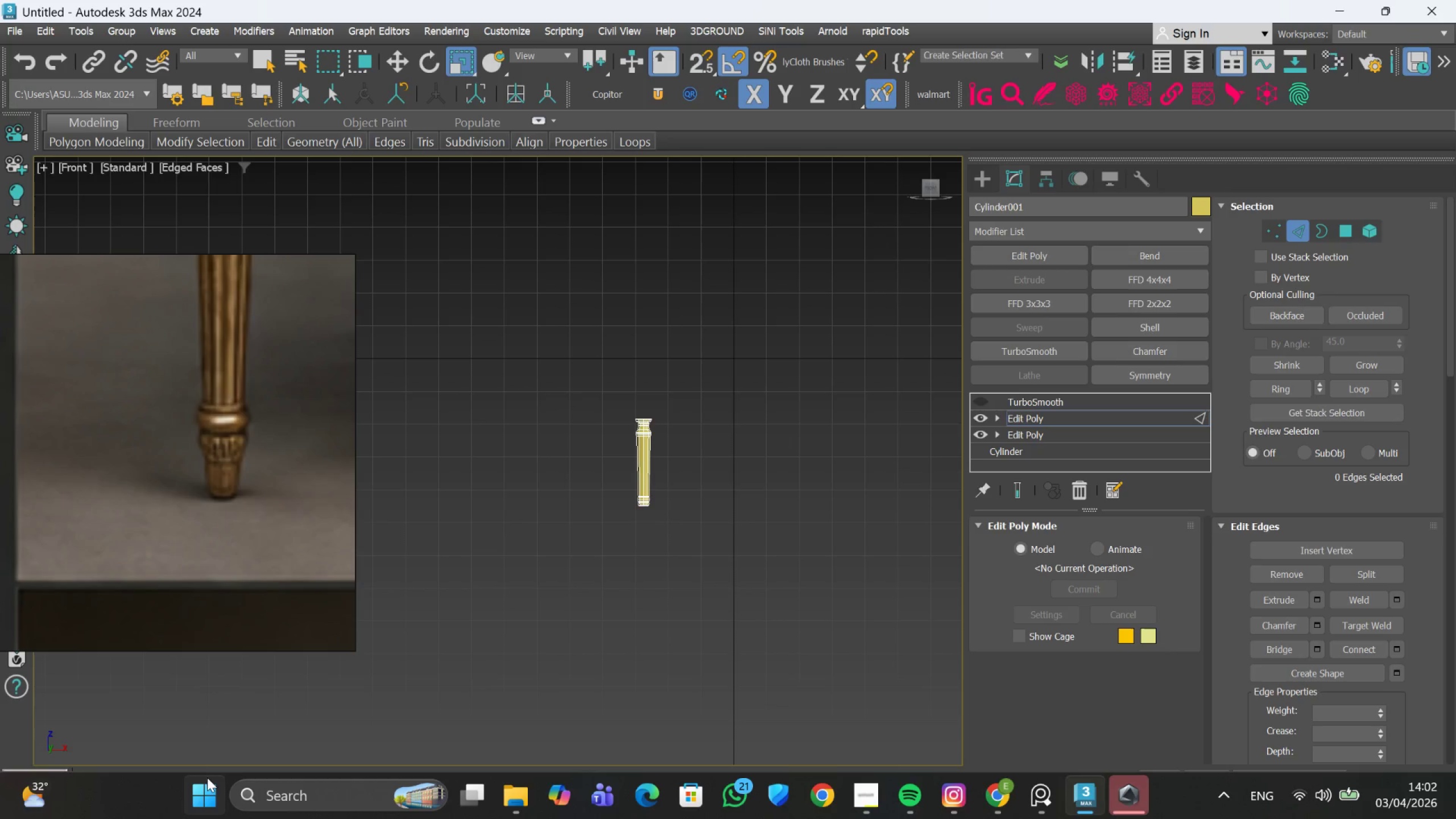 
scroll: coordinate [631, 441], scroll_direction: up, amount: 12.0
 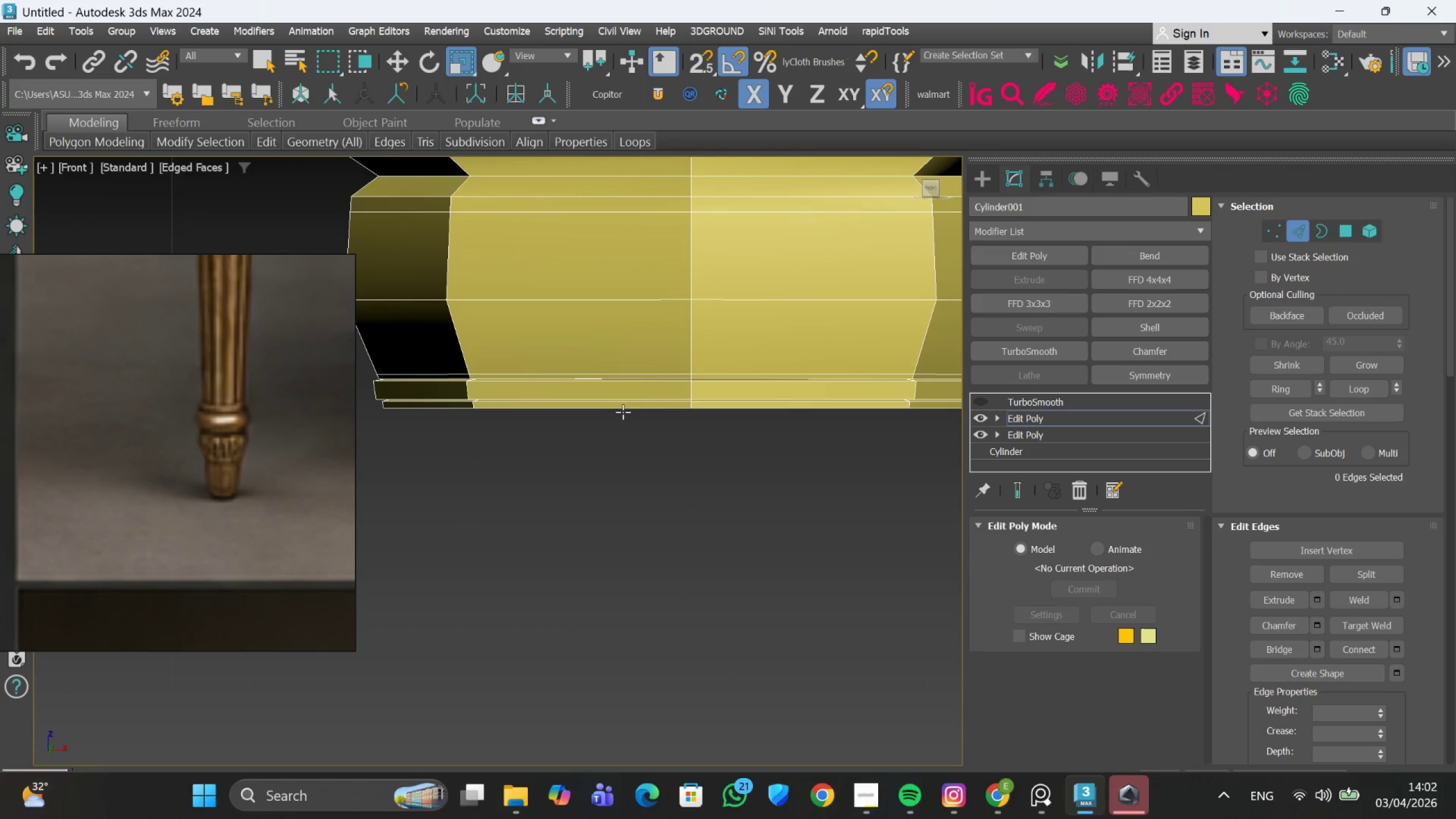 
double_click([624, 410])
 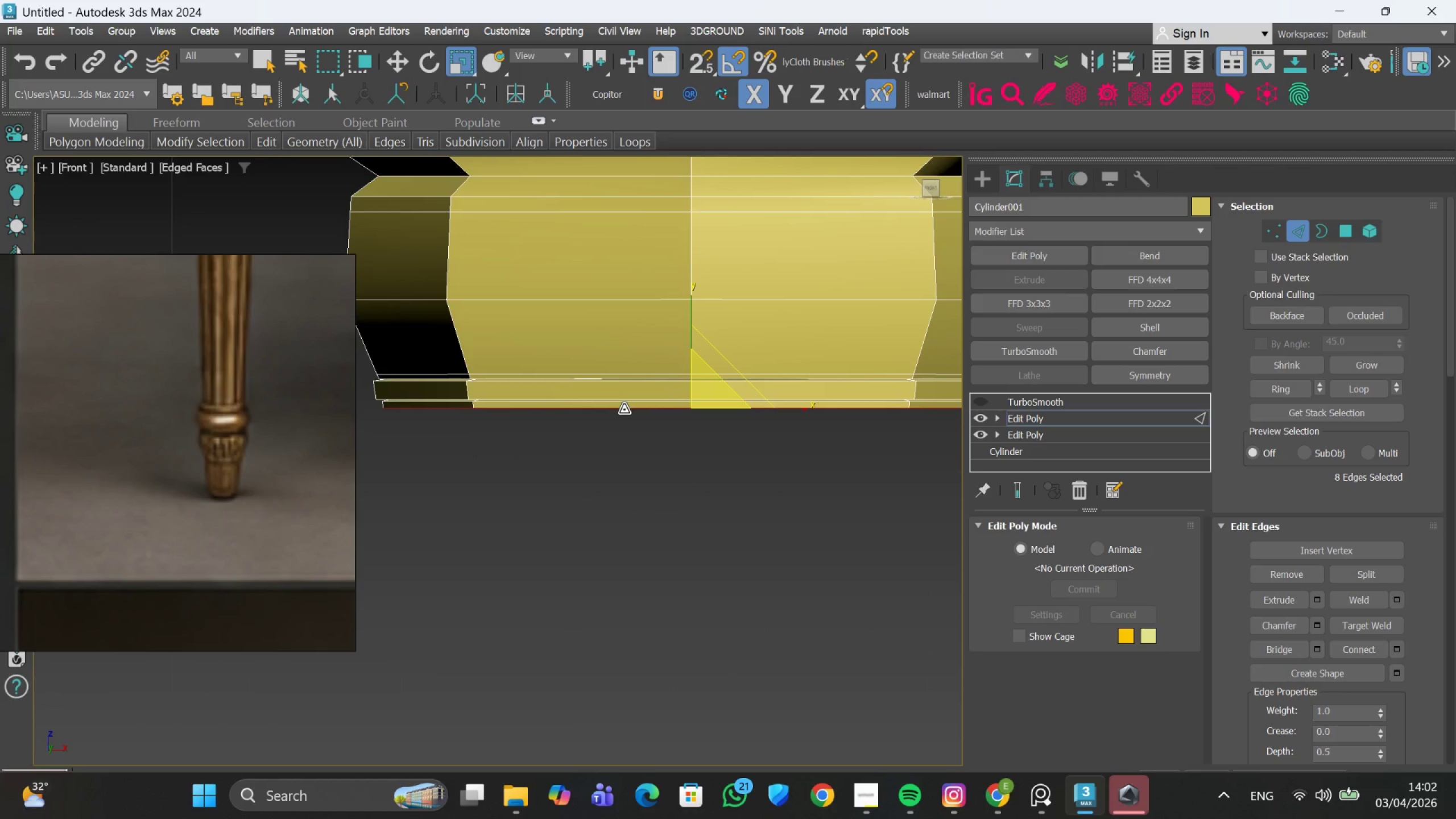 
scroll: coordinate [624, 423], scroll_direction: down, amount: 3.0
 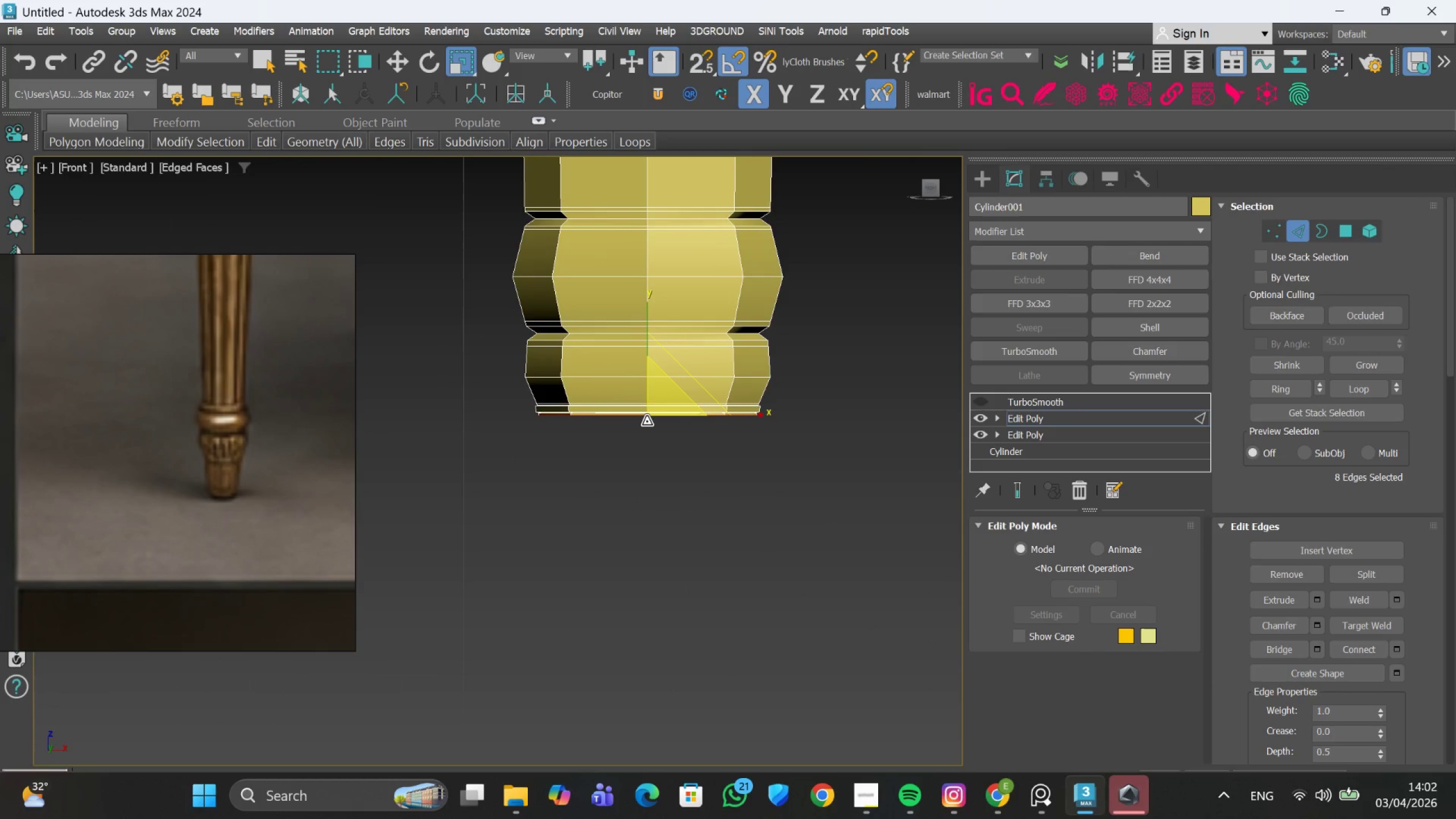 
hold_key(key=W, duration=0.42)
 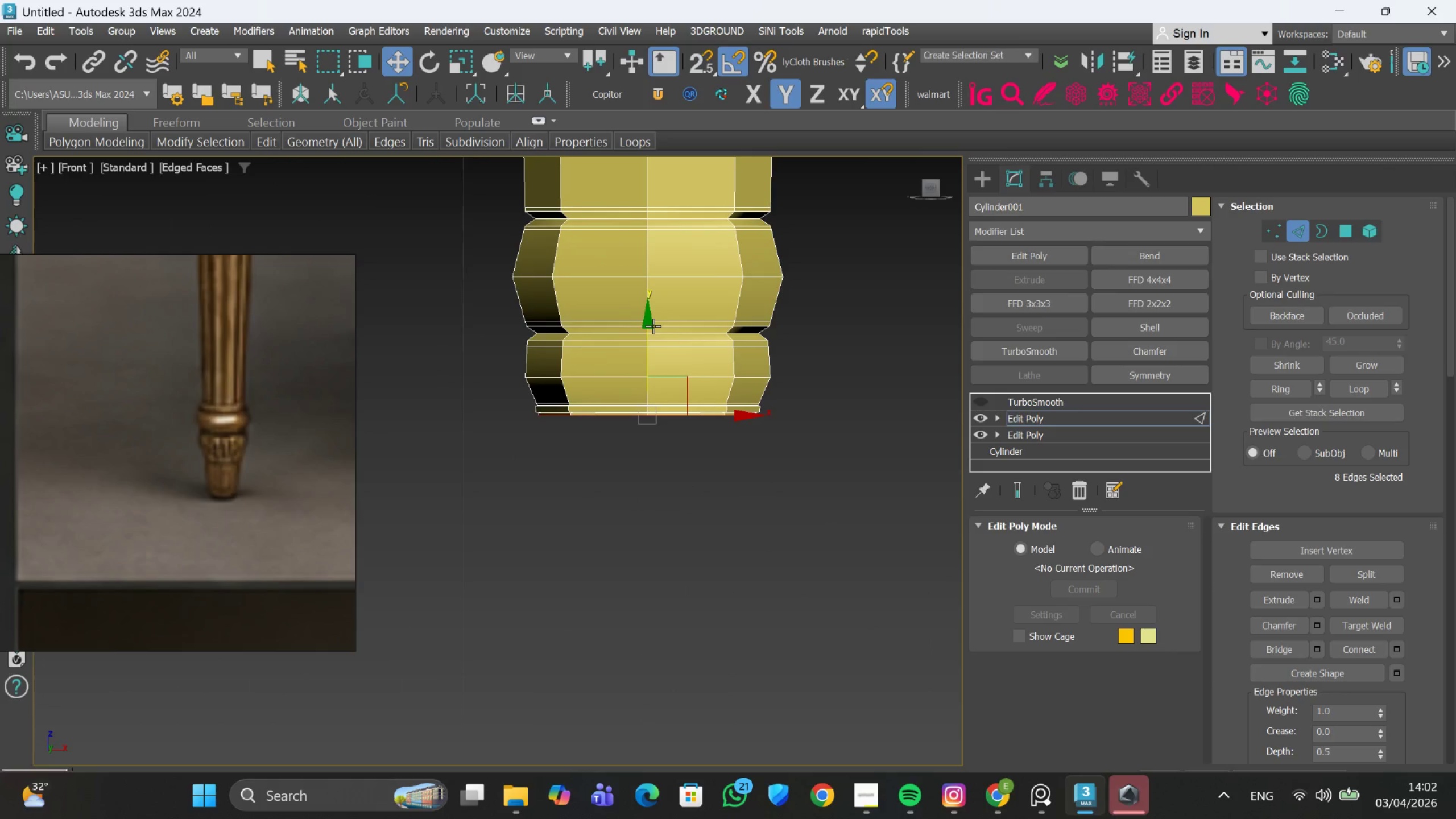 
hold_key(key=W, duration=1.19)
 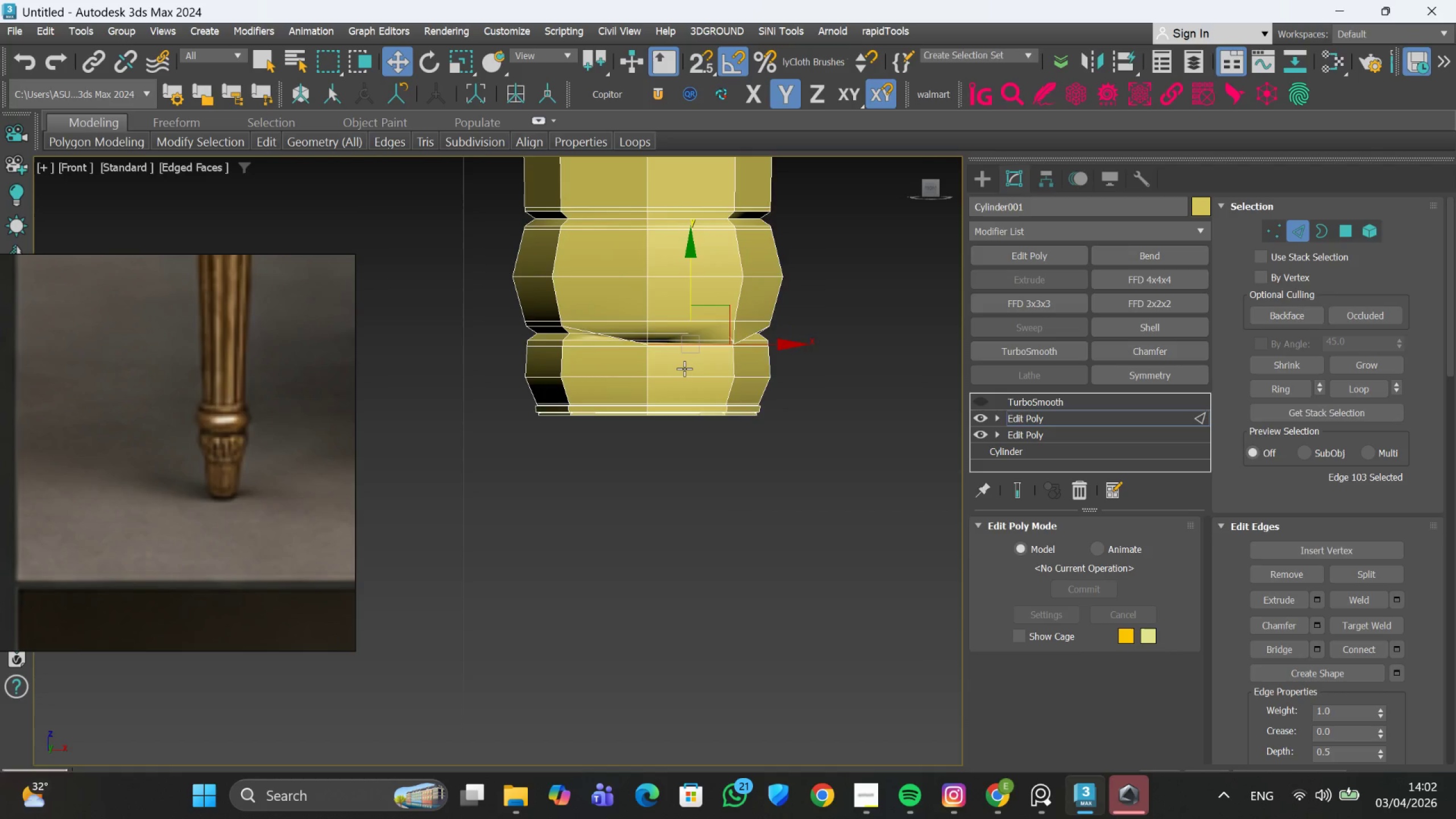 
left_click_drag(start_coordinate=[653, 326], to_coordinate=[652, 344])
 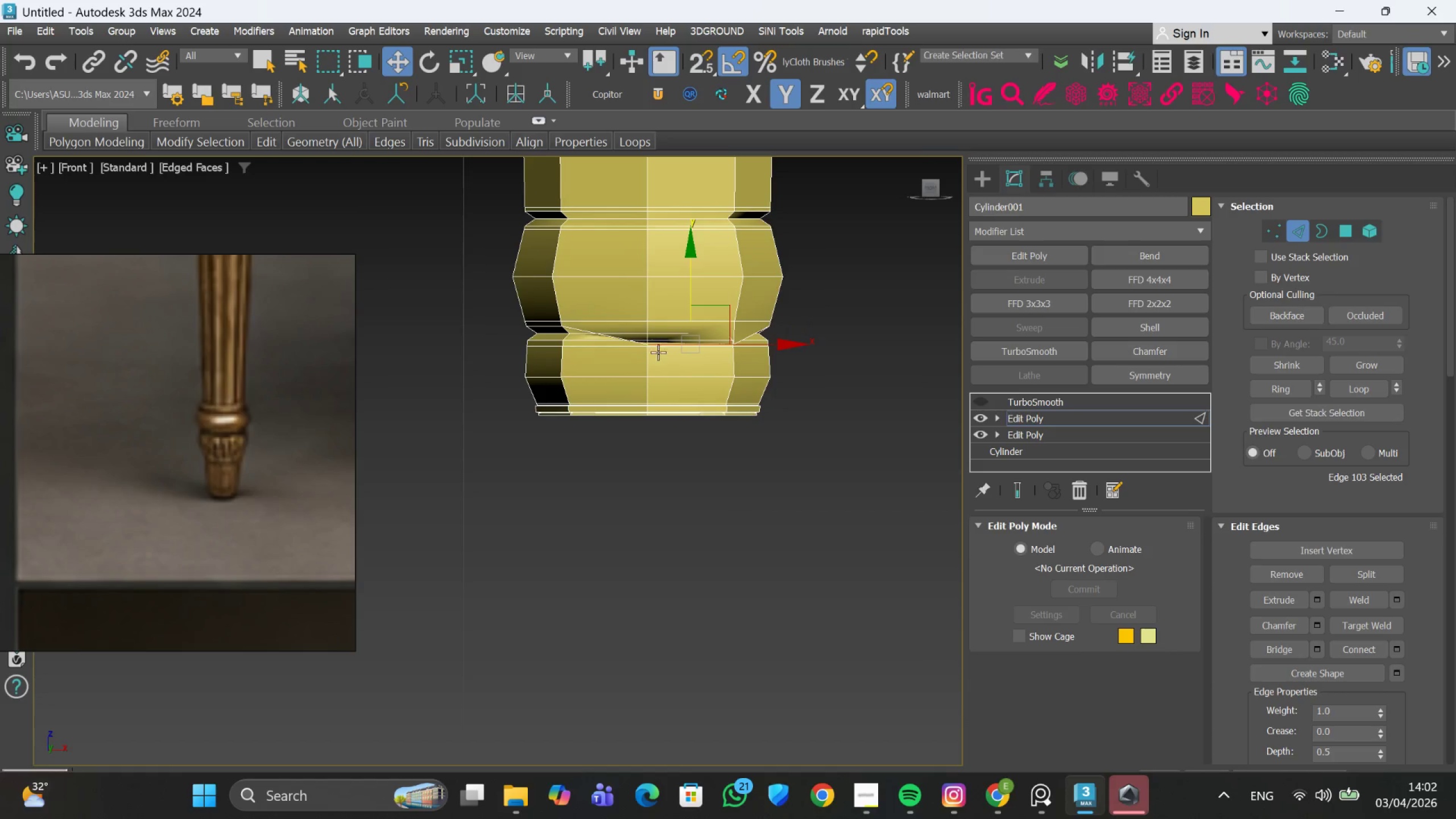 
key(Control+A)
 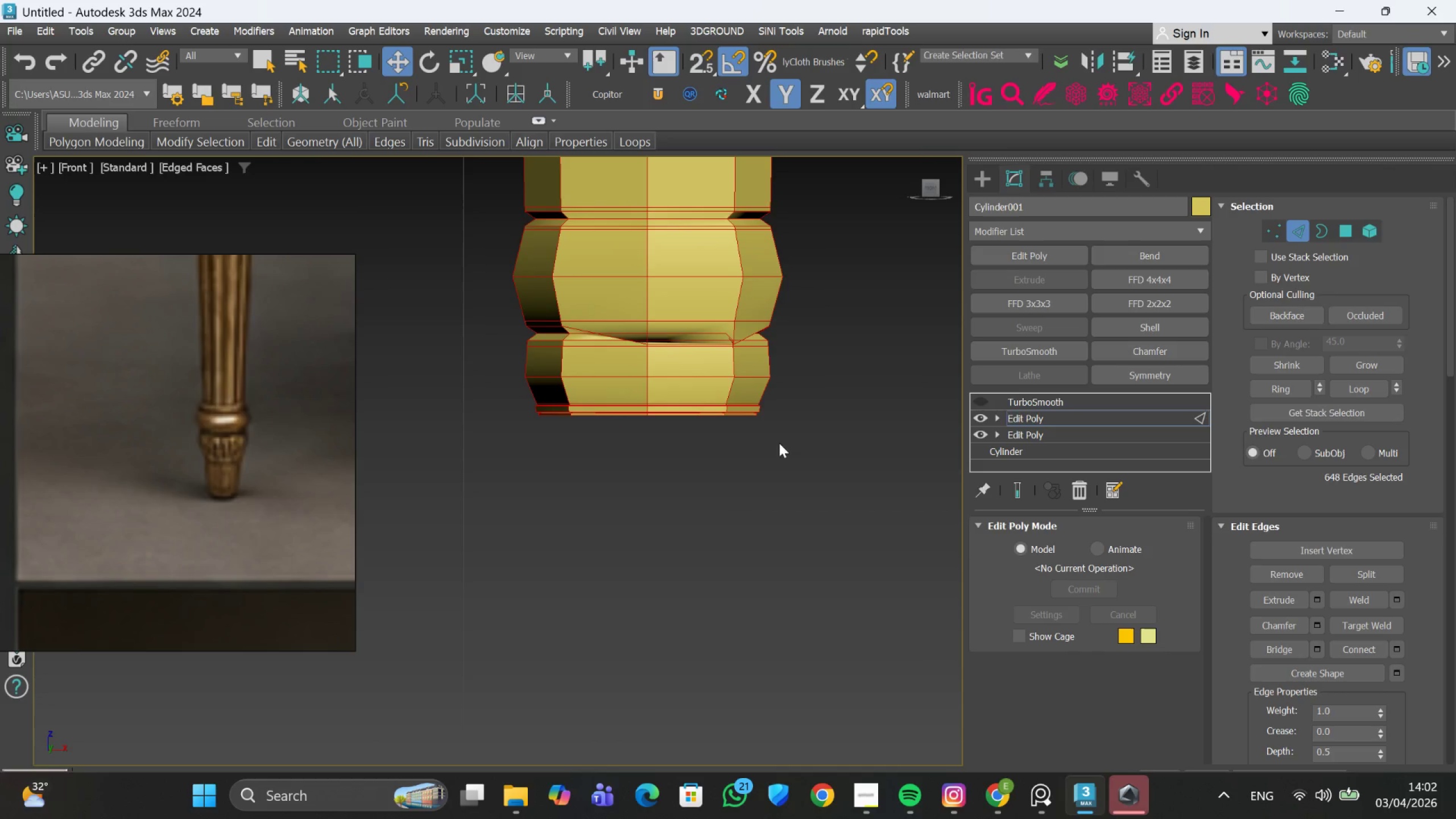 
key(Control+Z)
 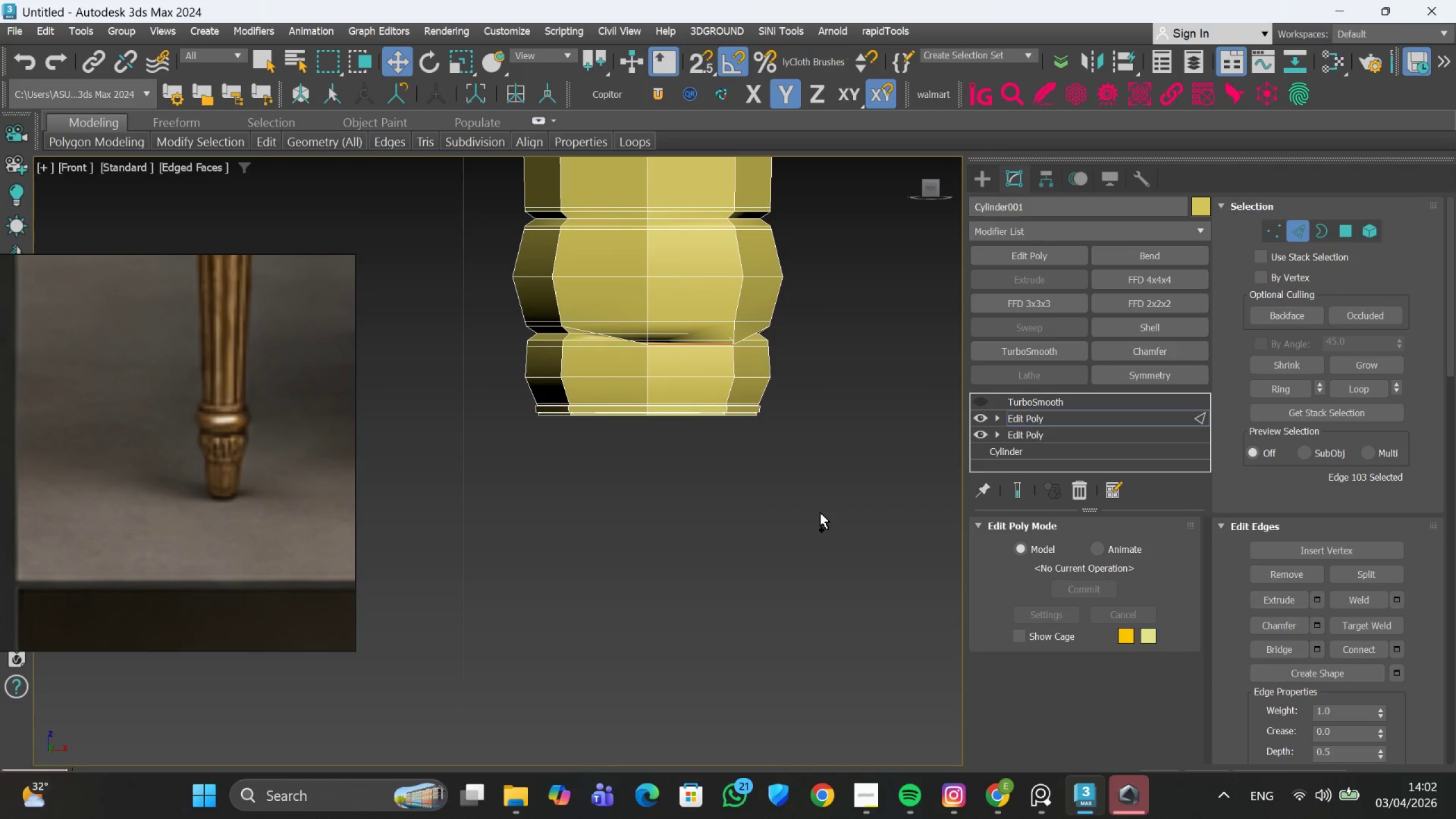 
key(Control+Z)
 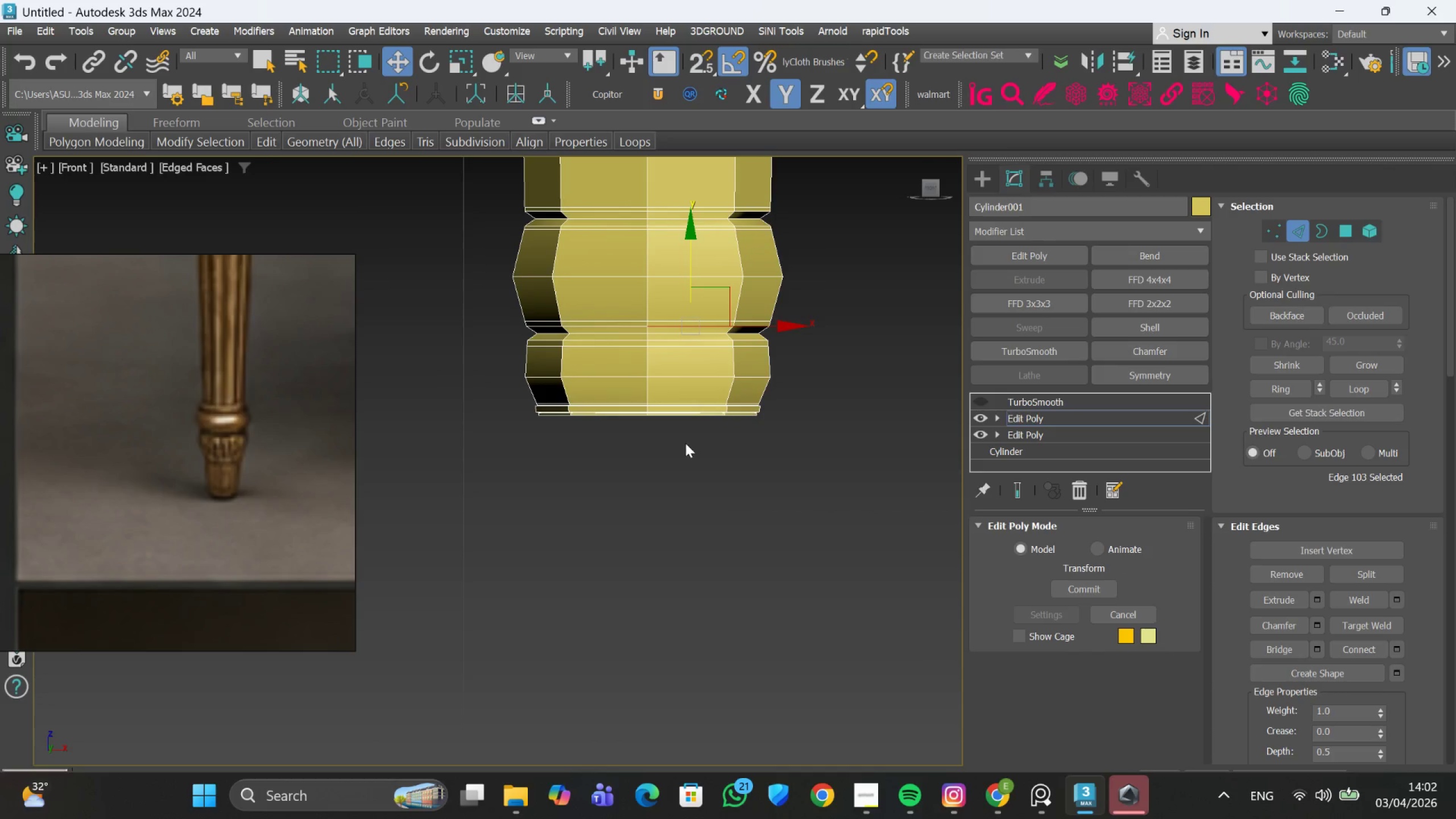 
scroll: coordinate [592, 435], scroll_direction: up, amount: 4.0
 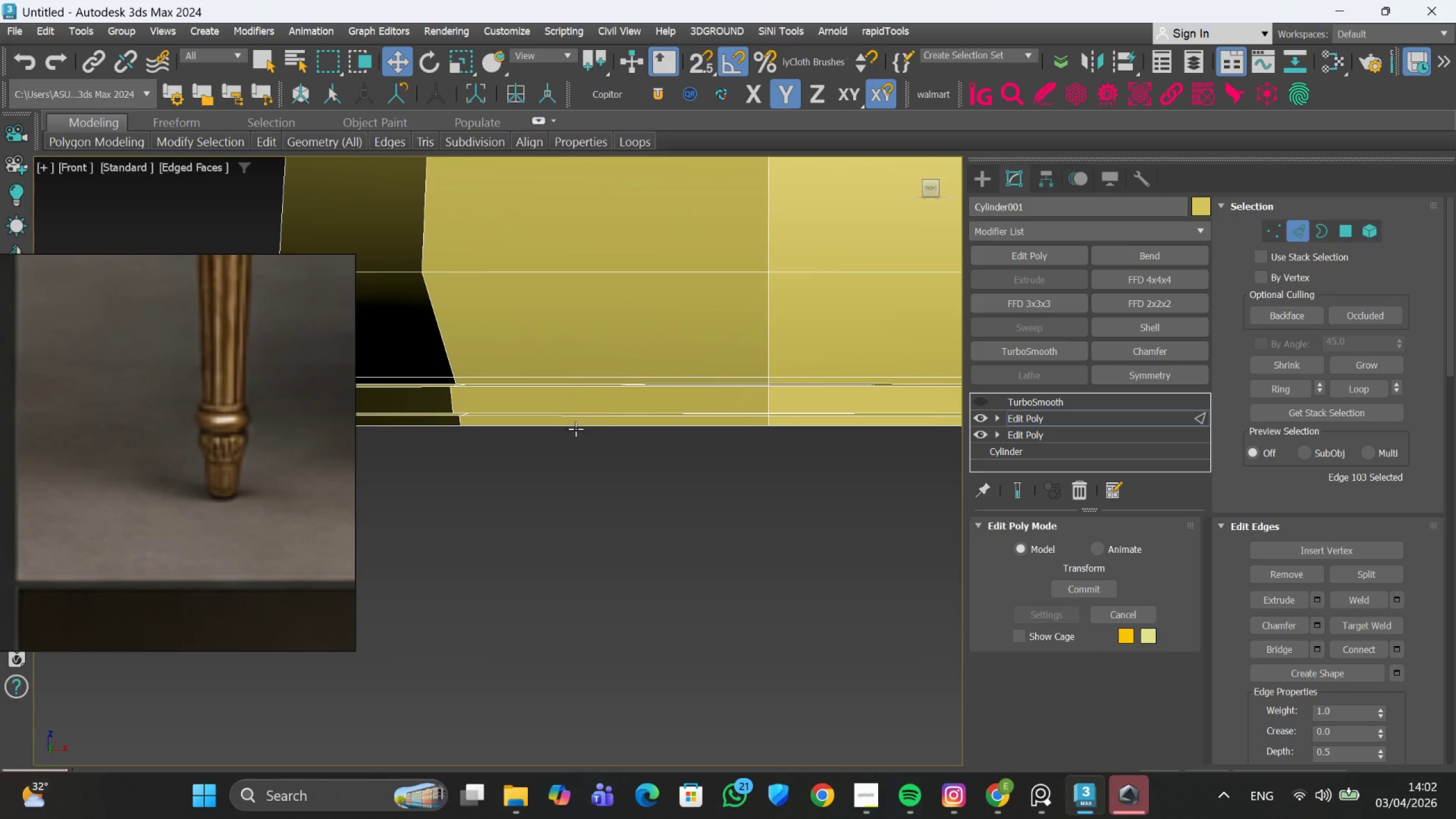 
double_click([576, 428])
 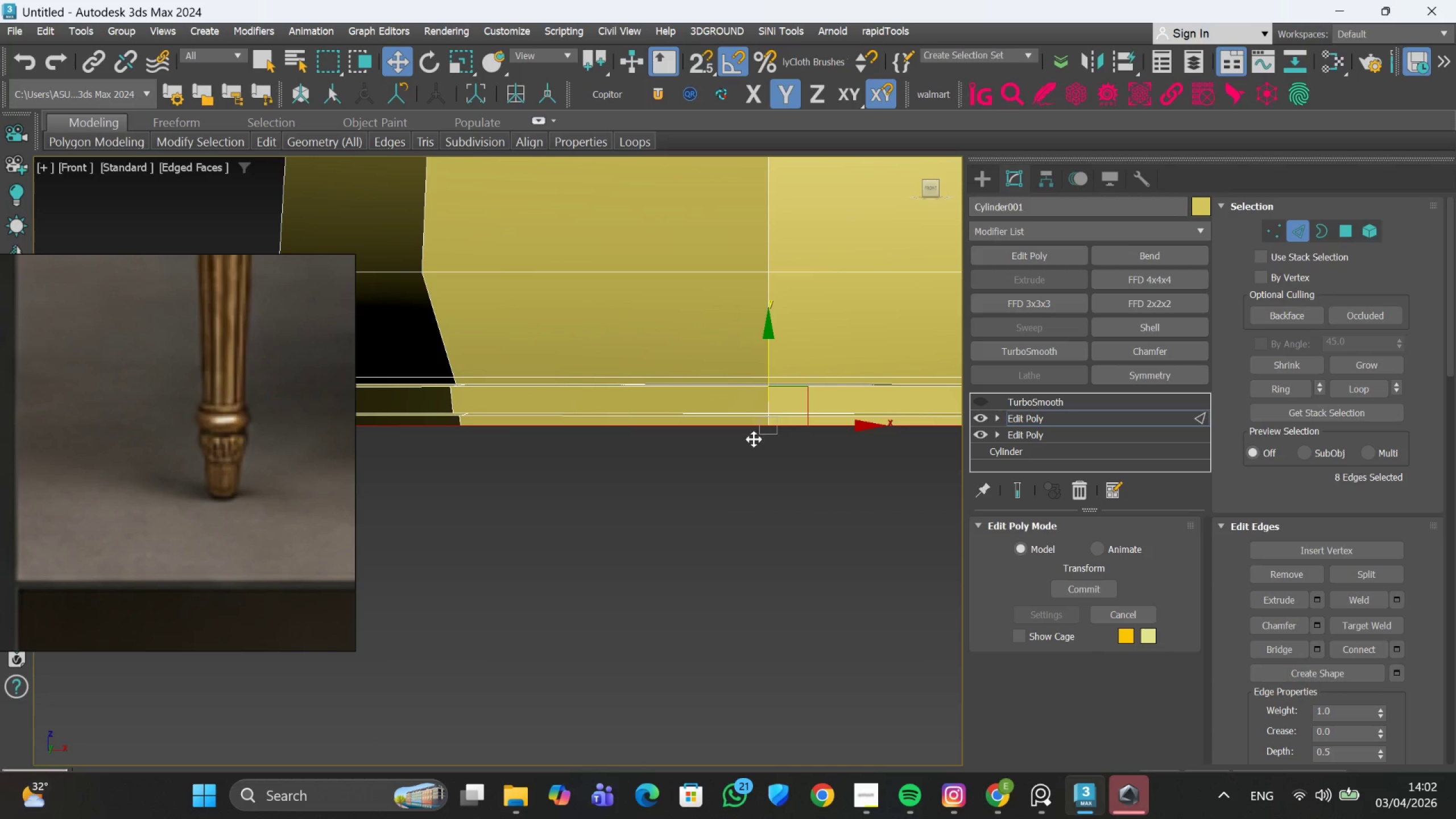 
hold_key(key=ShiftLeft, duration=1.5)
left_click_drag(start_coordinate=[770, 359], to_coordinate=[772, 539])
 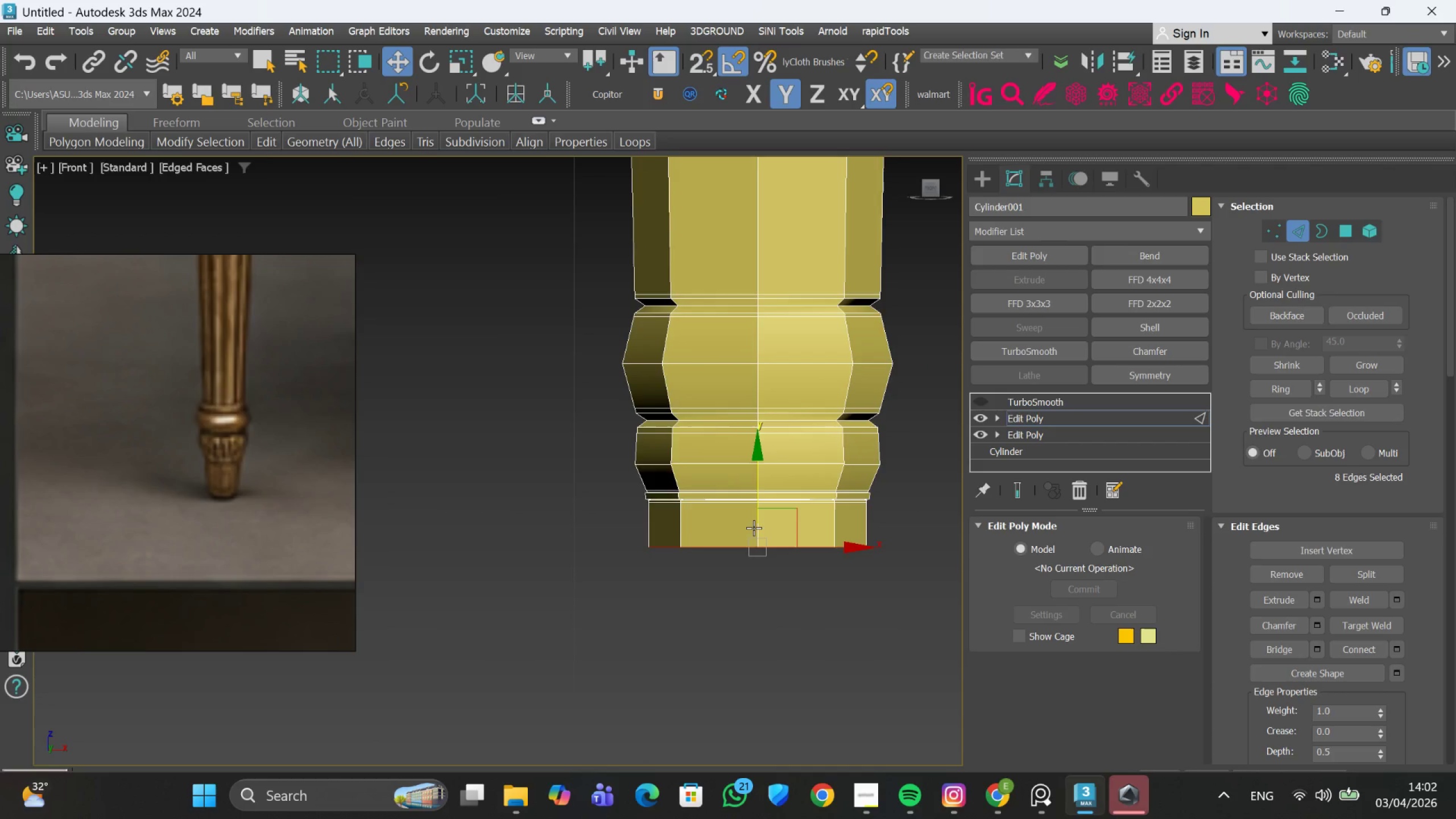 
key(Shift+ShiftLeft)
 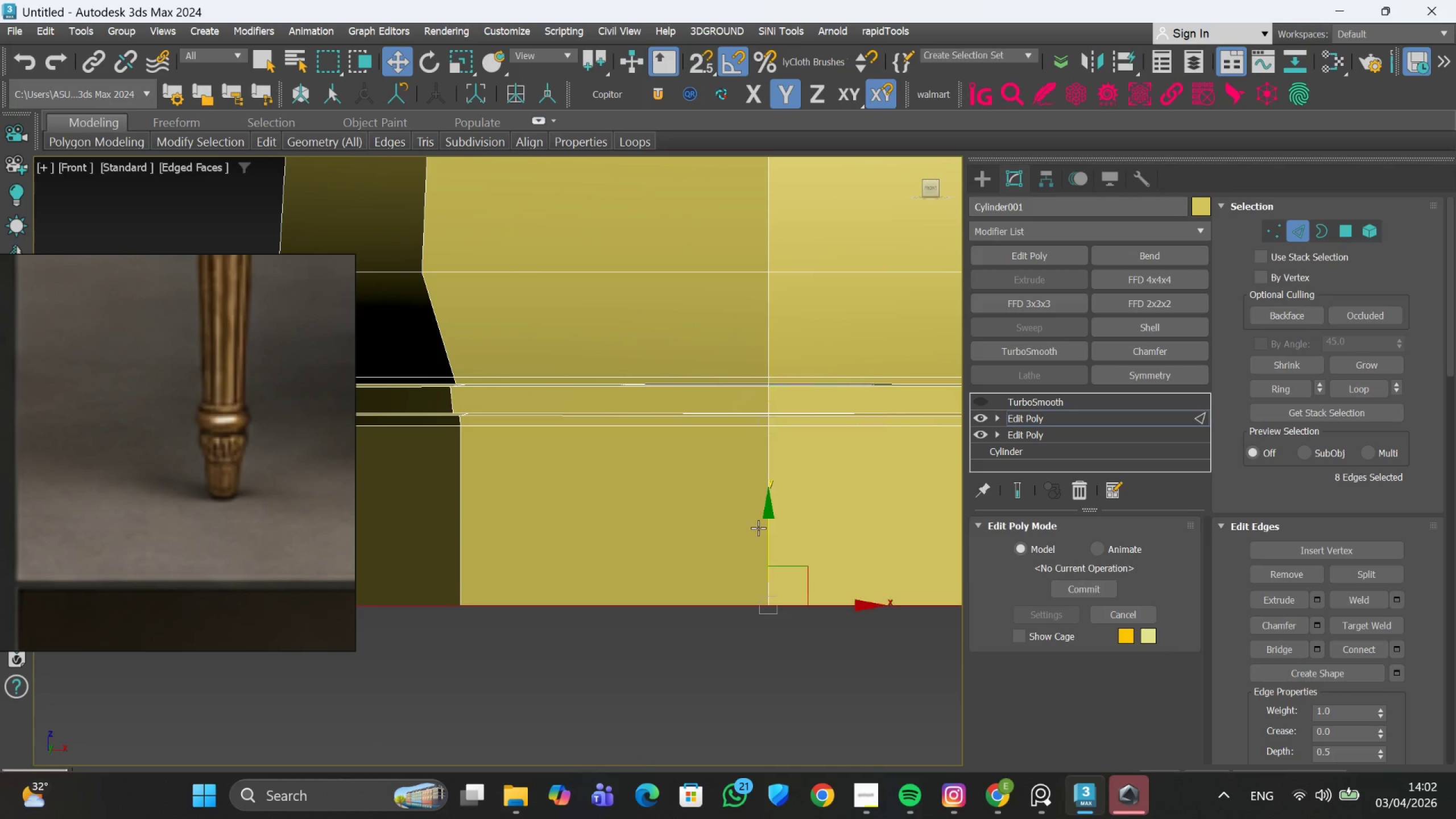 
key(Shift+ShiftLeft)
 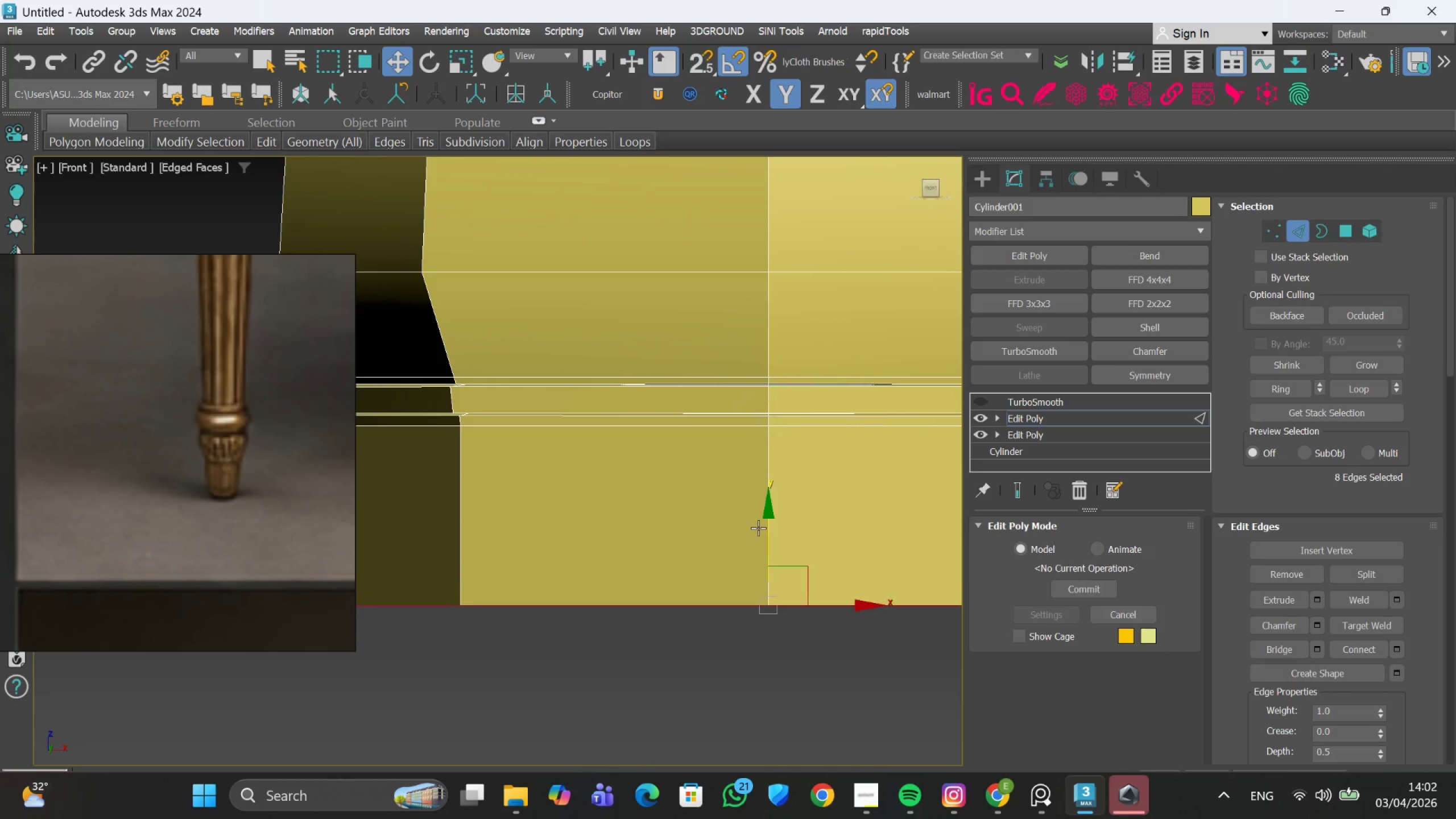 
key(Shift+ShiftLeft)
 